 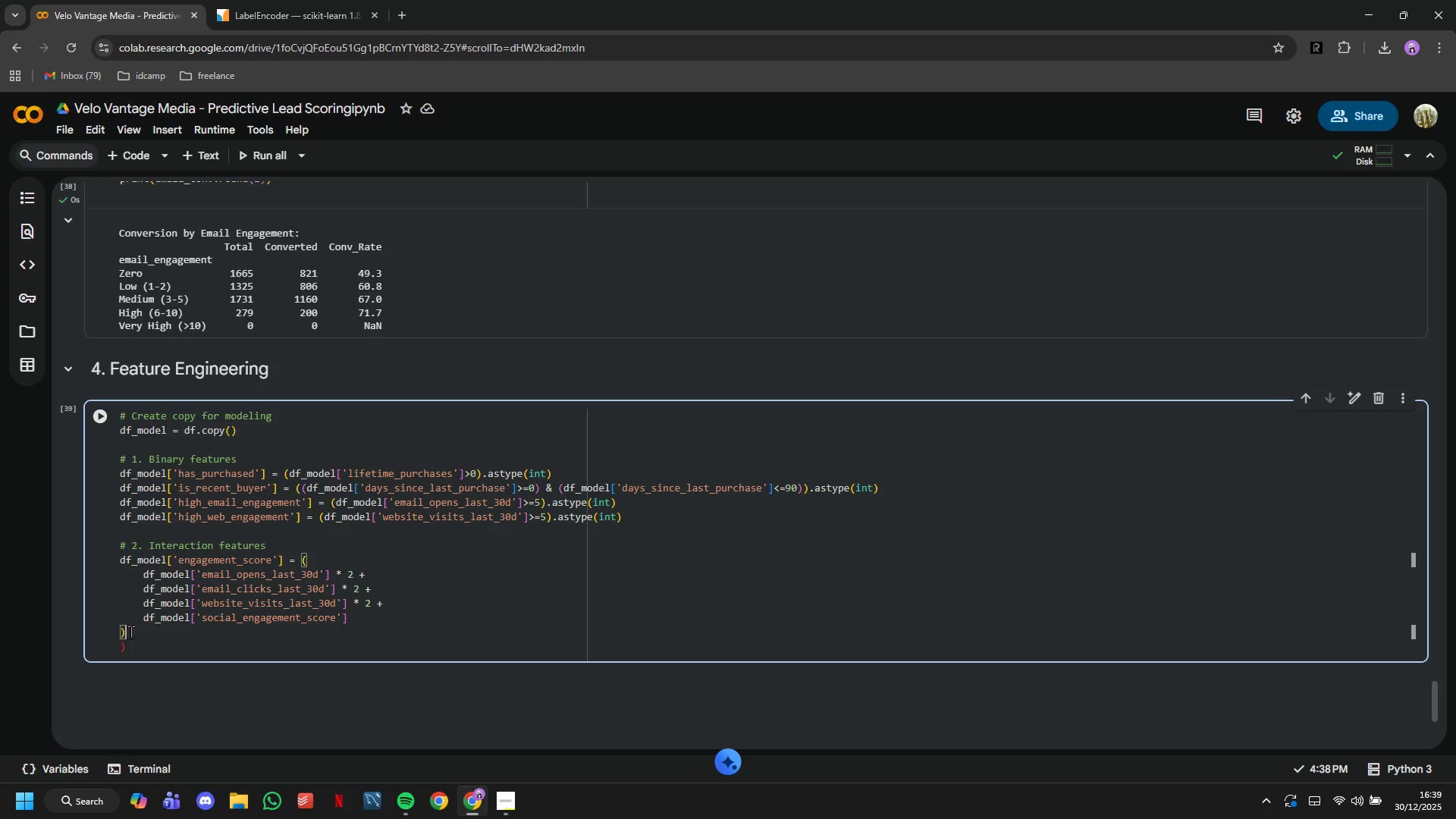 
left_click_drag(start_coordinate=[130, 632], to_coordinate=[100, 623])
 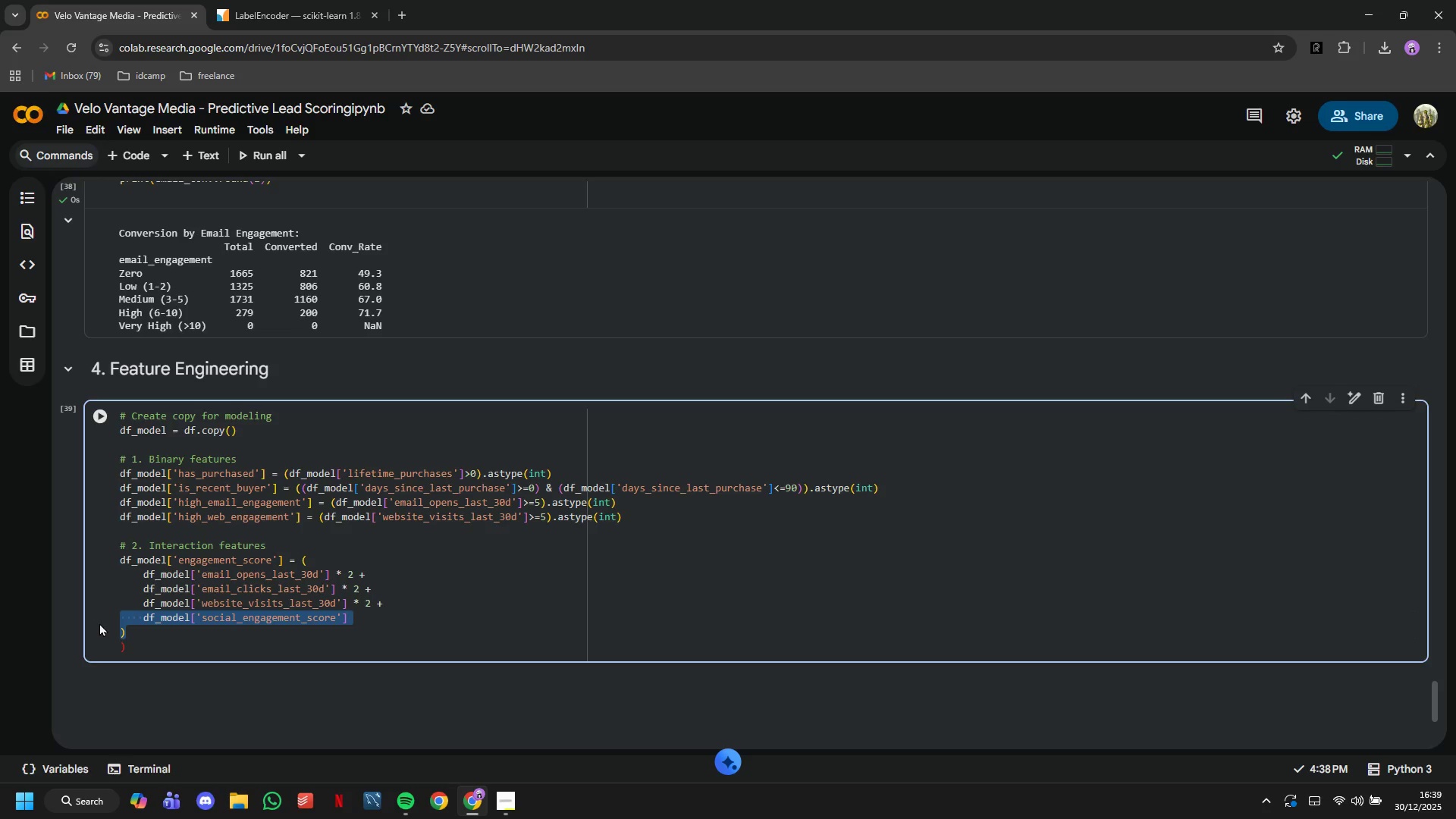 
key(Backspace)
 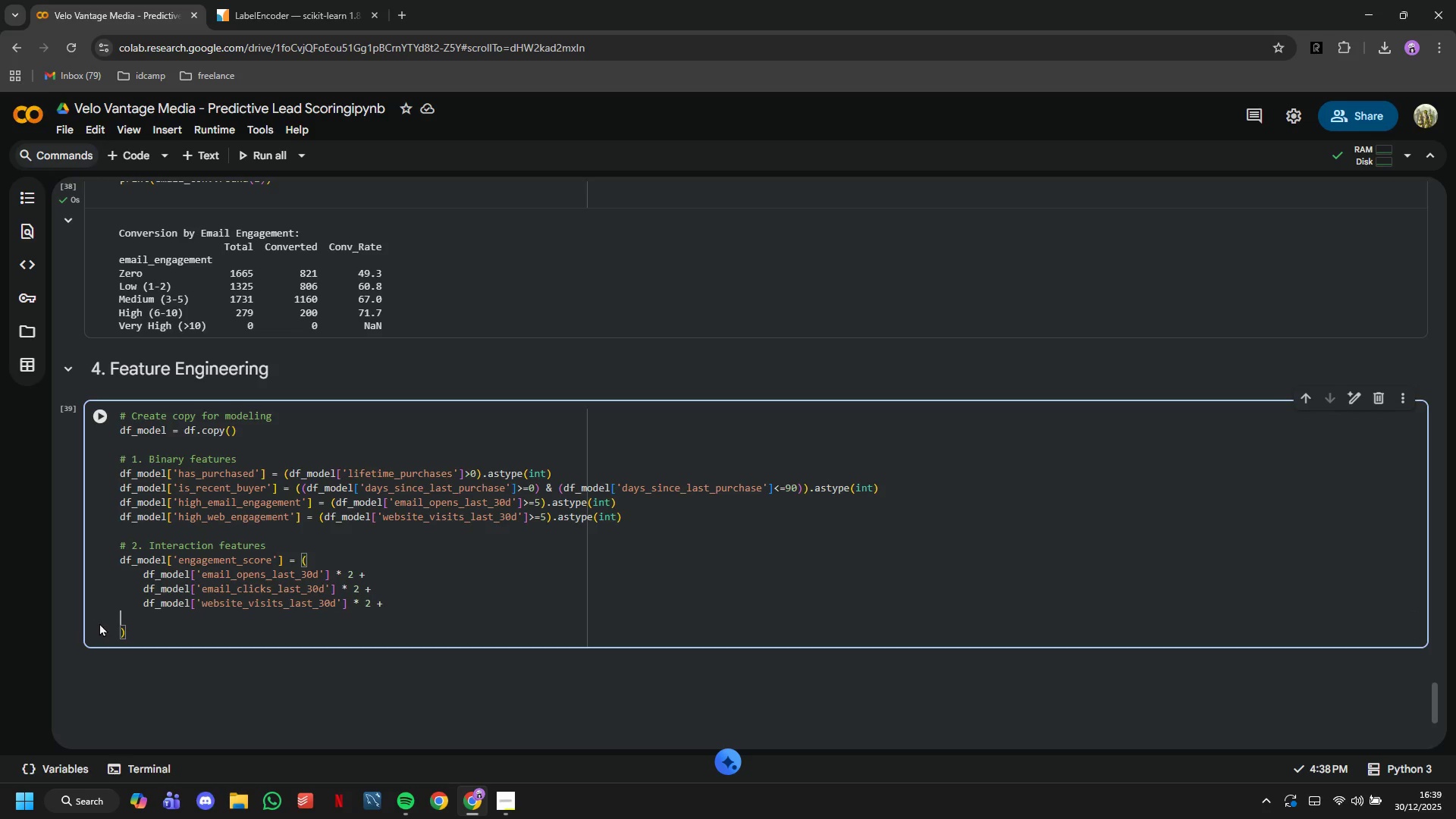 
key(Backspace)
 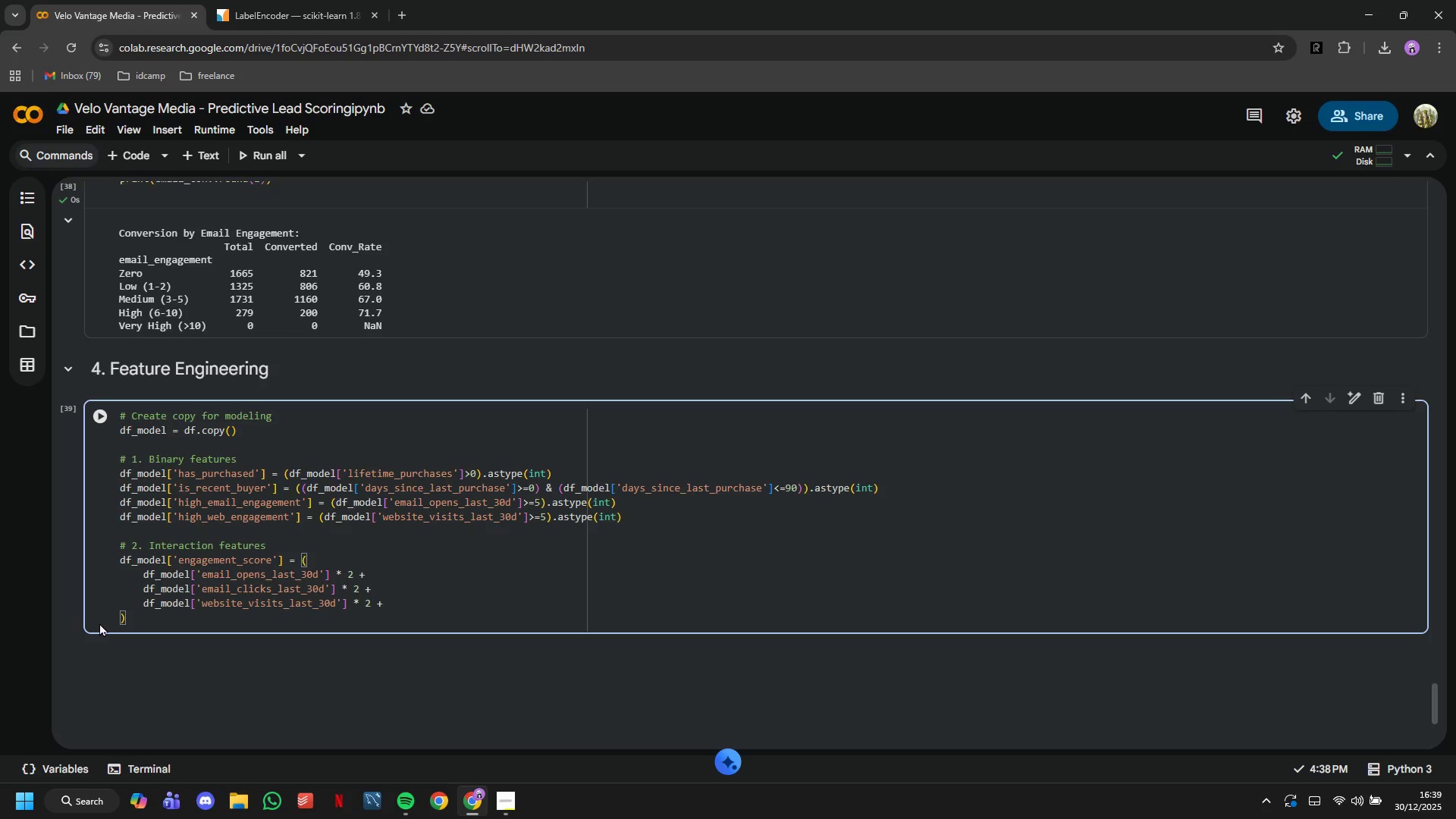 
key(ArrowUp)
 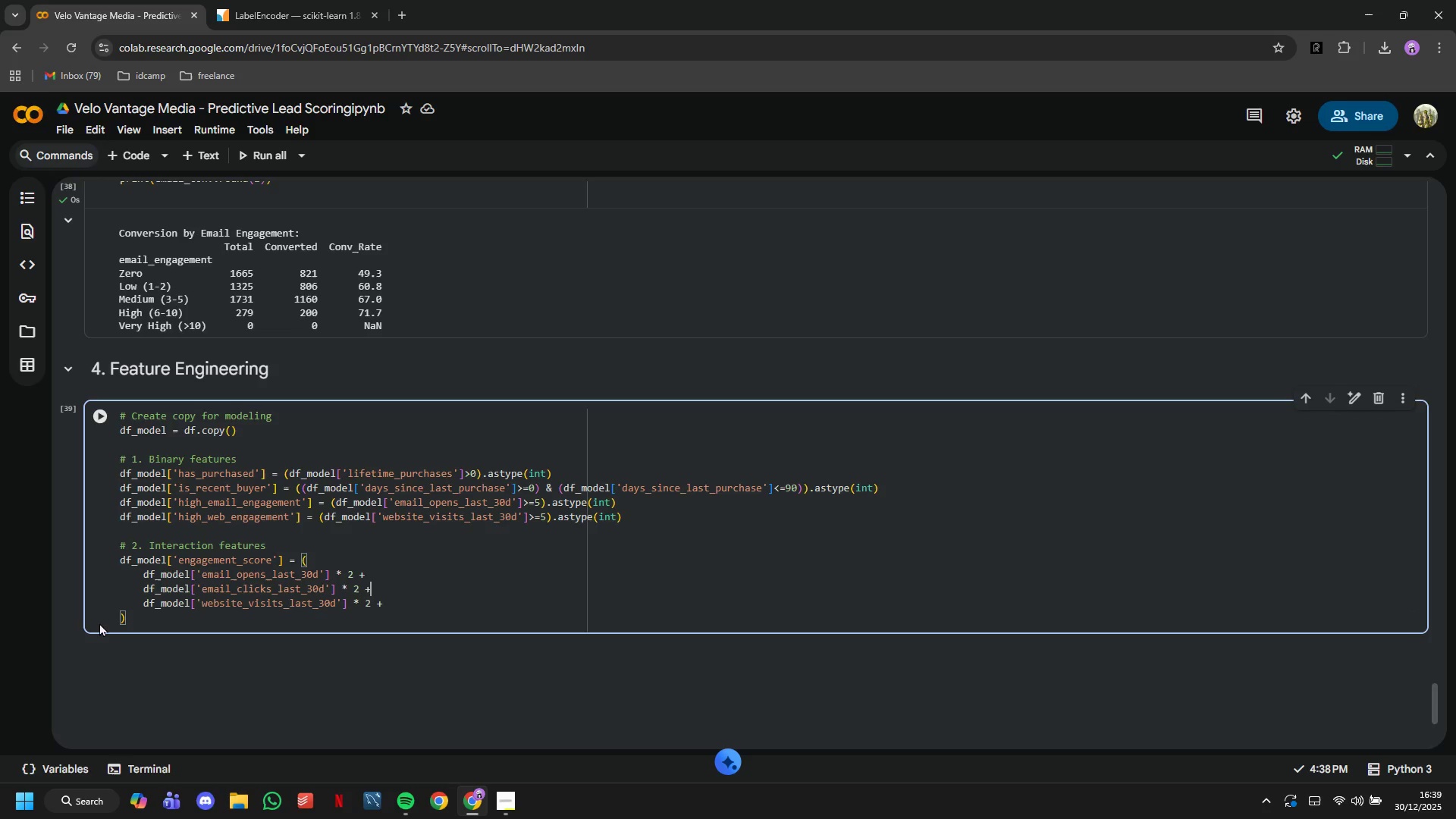 
key(ArrowLeft)
 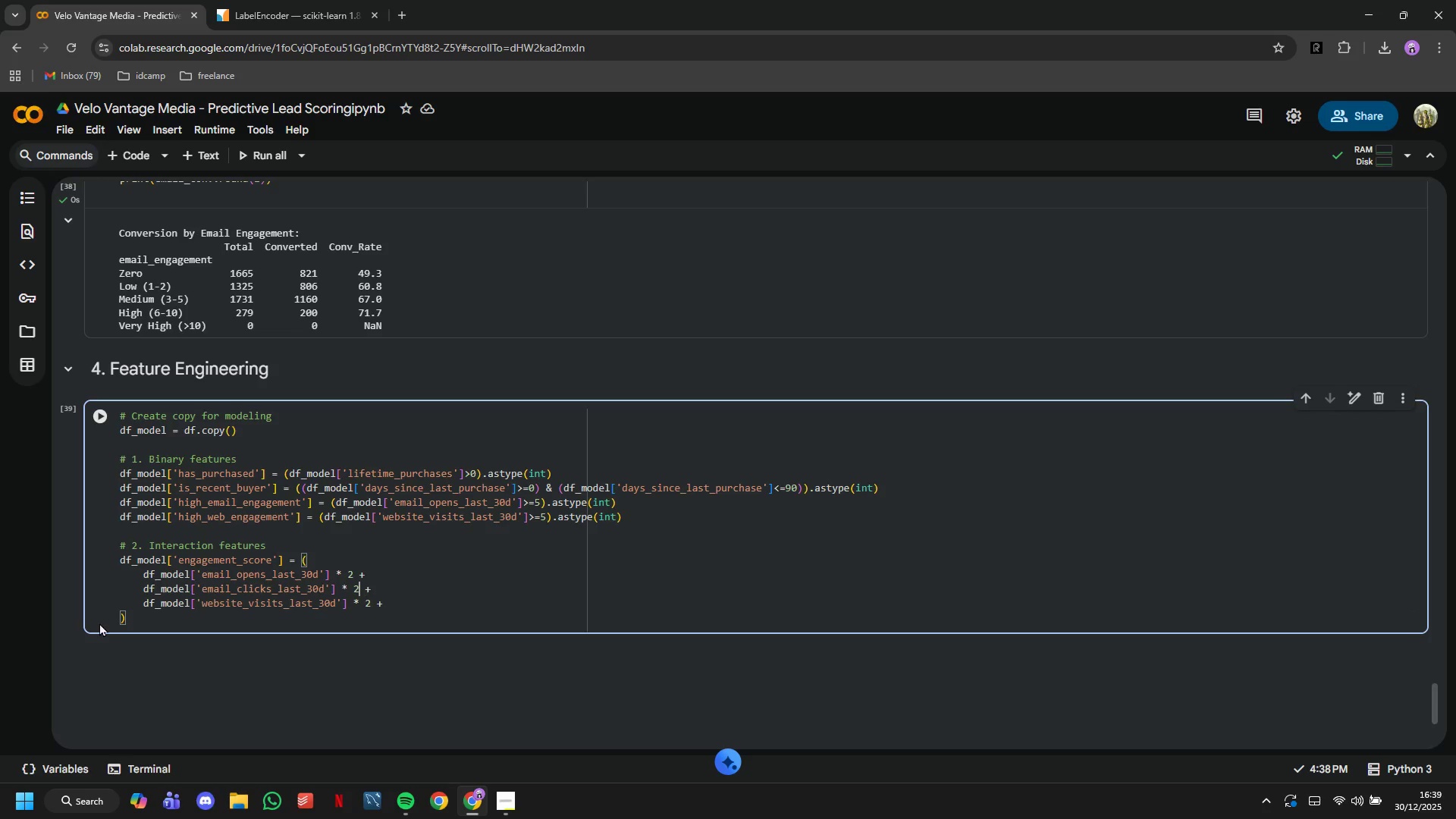 
key(ArrowLeft)
 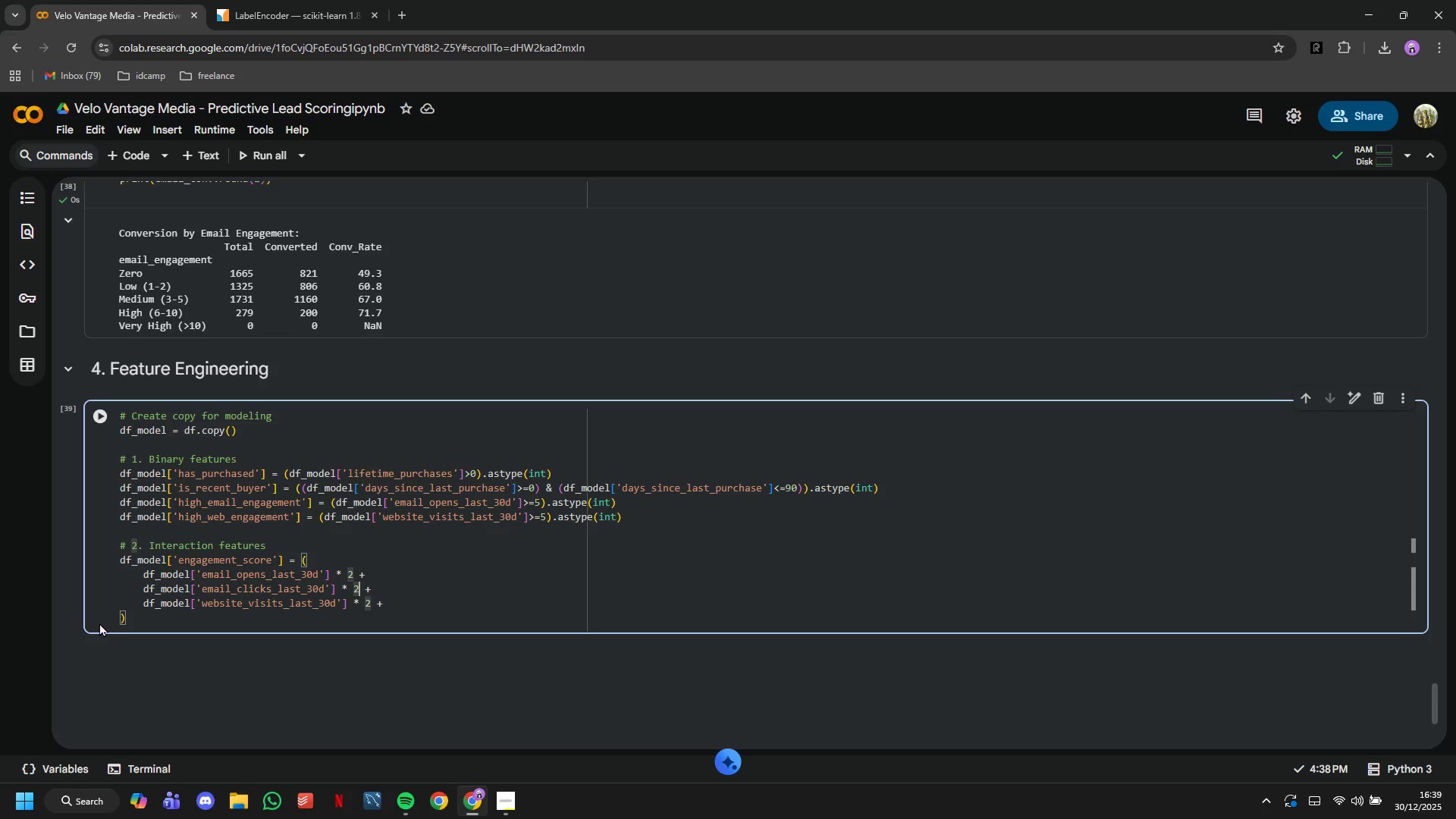 
key(Backspace)
 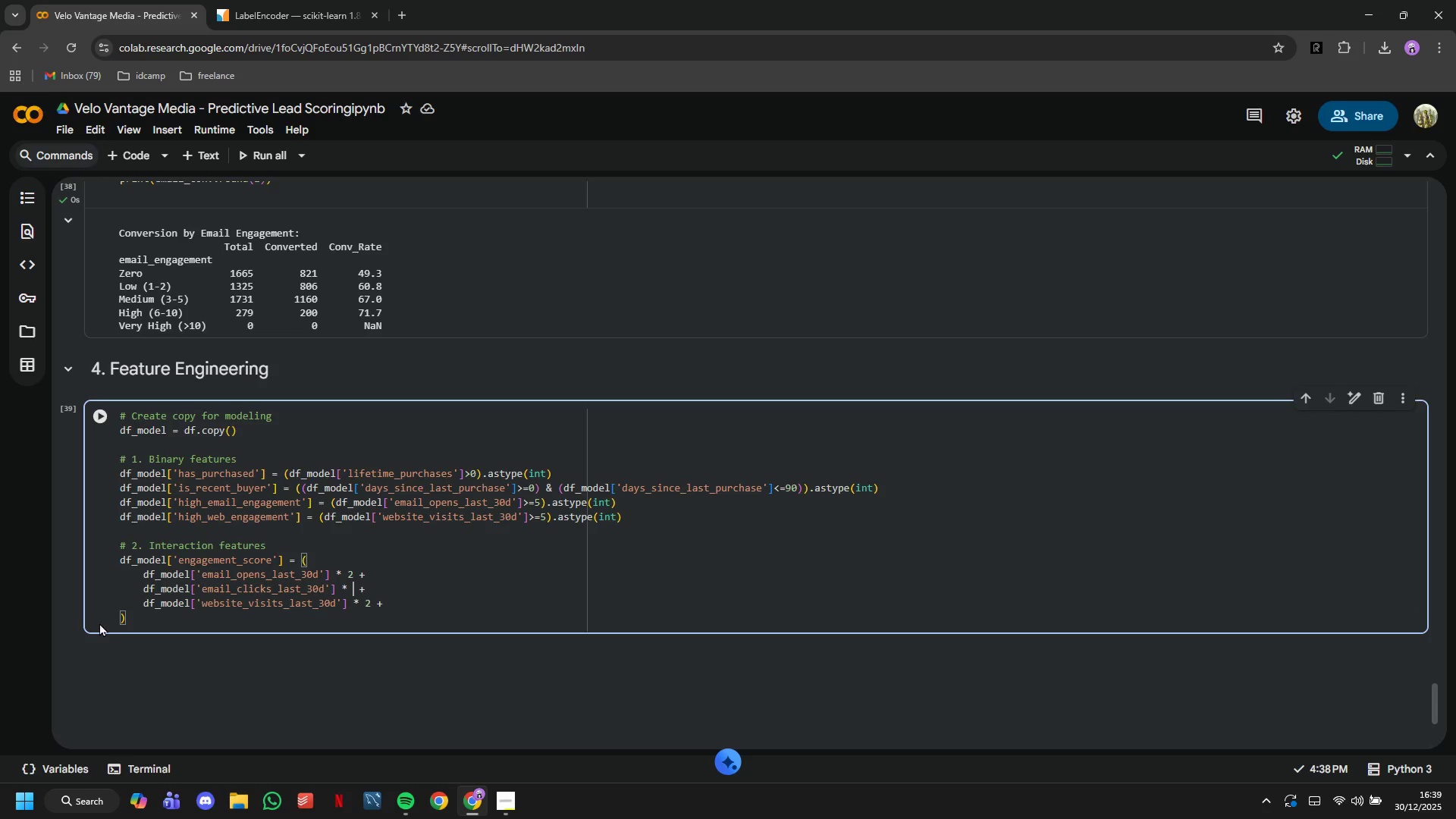 
key(3)
 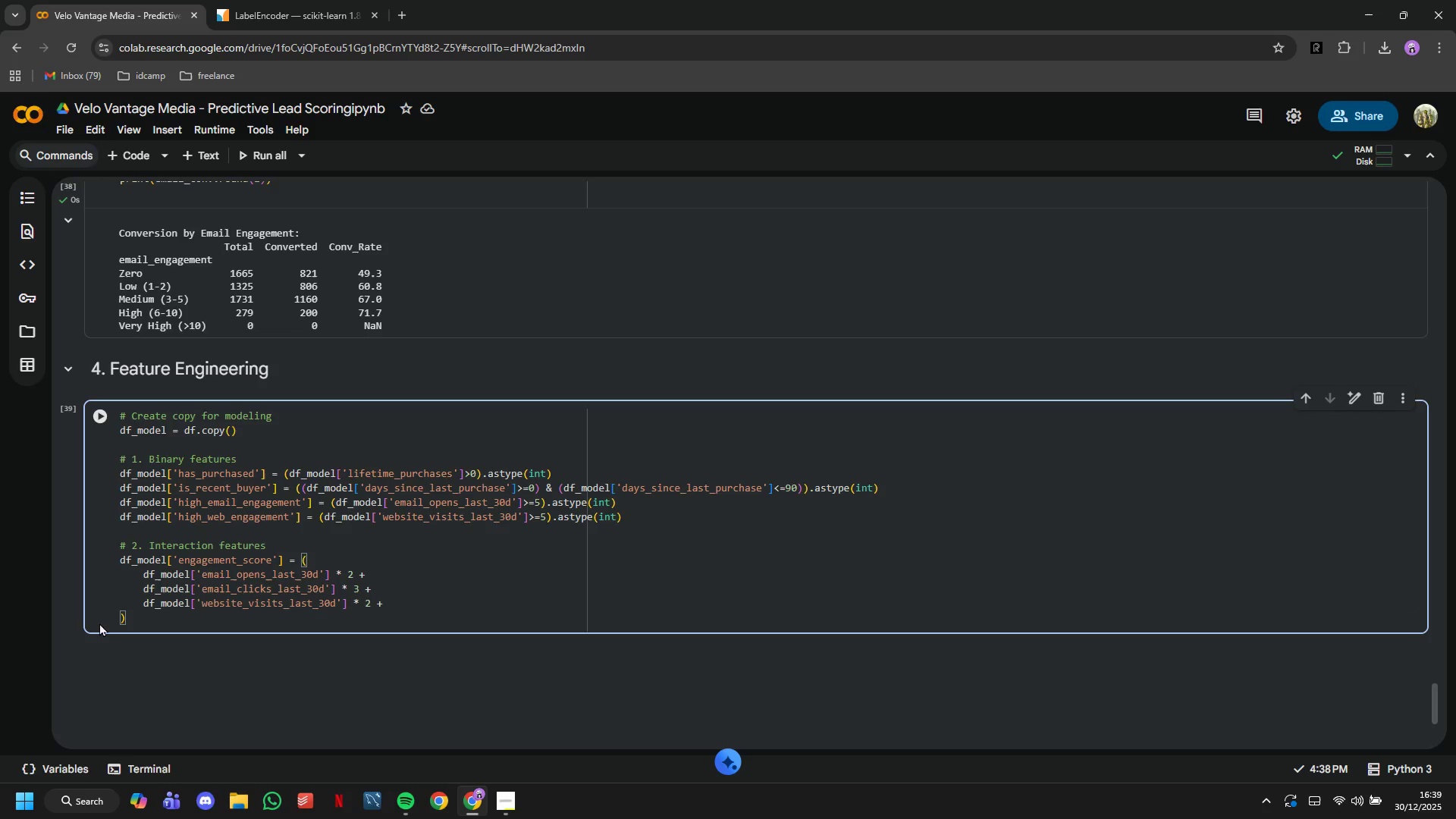 
key(ArrowDown)
 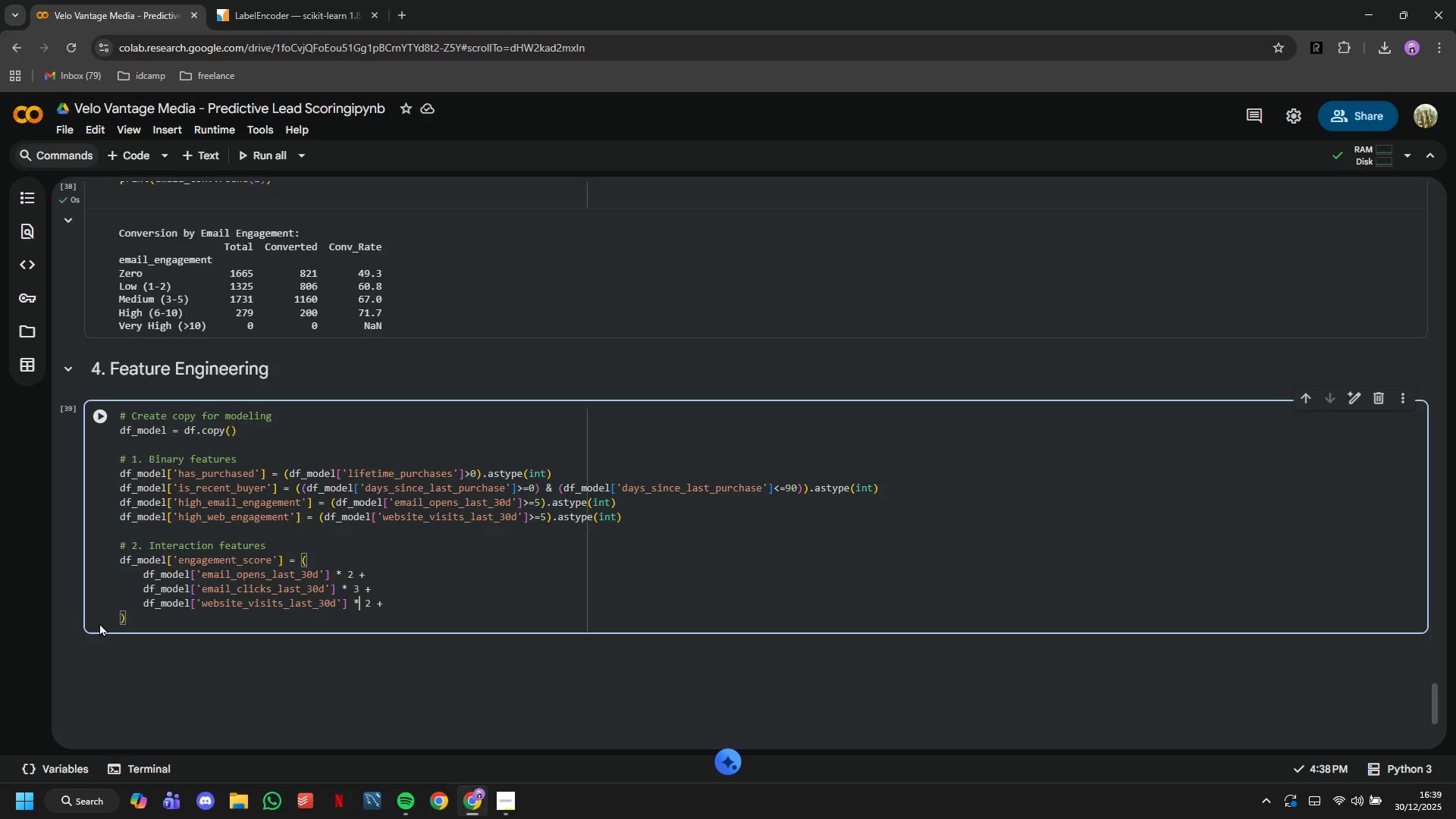 
key(ArrowDown)
 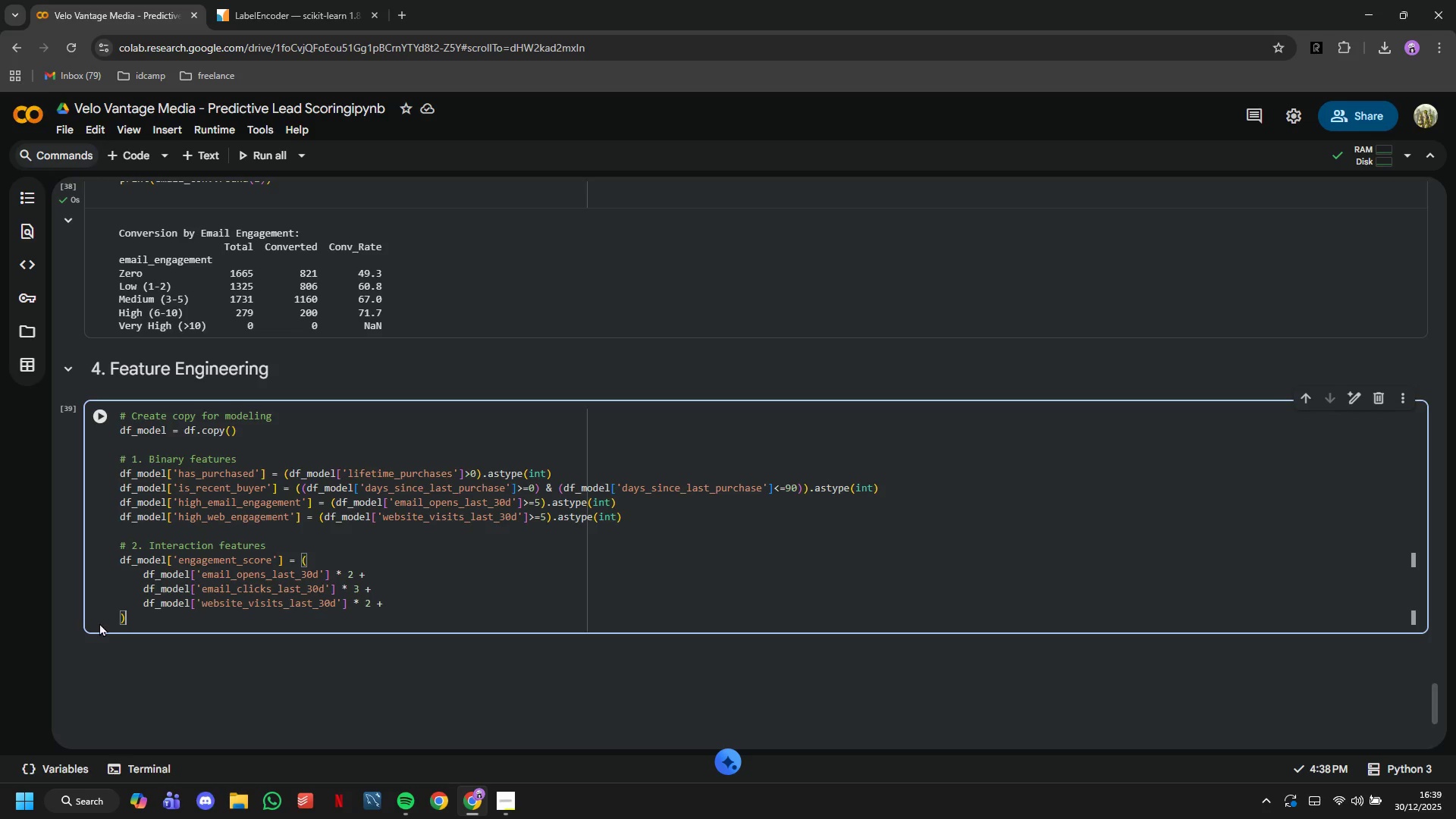 
key(ArrowLeft)
 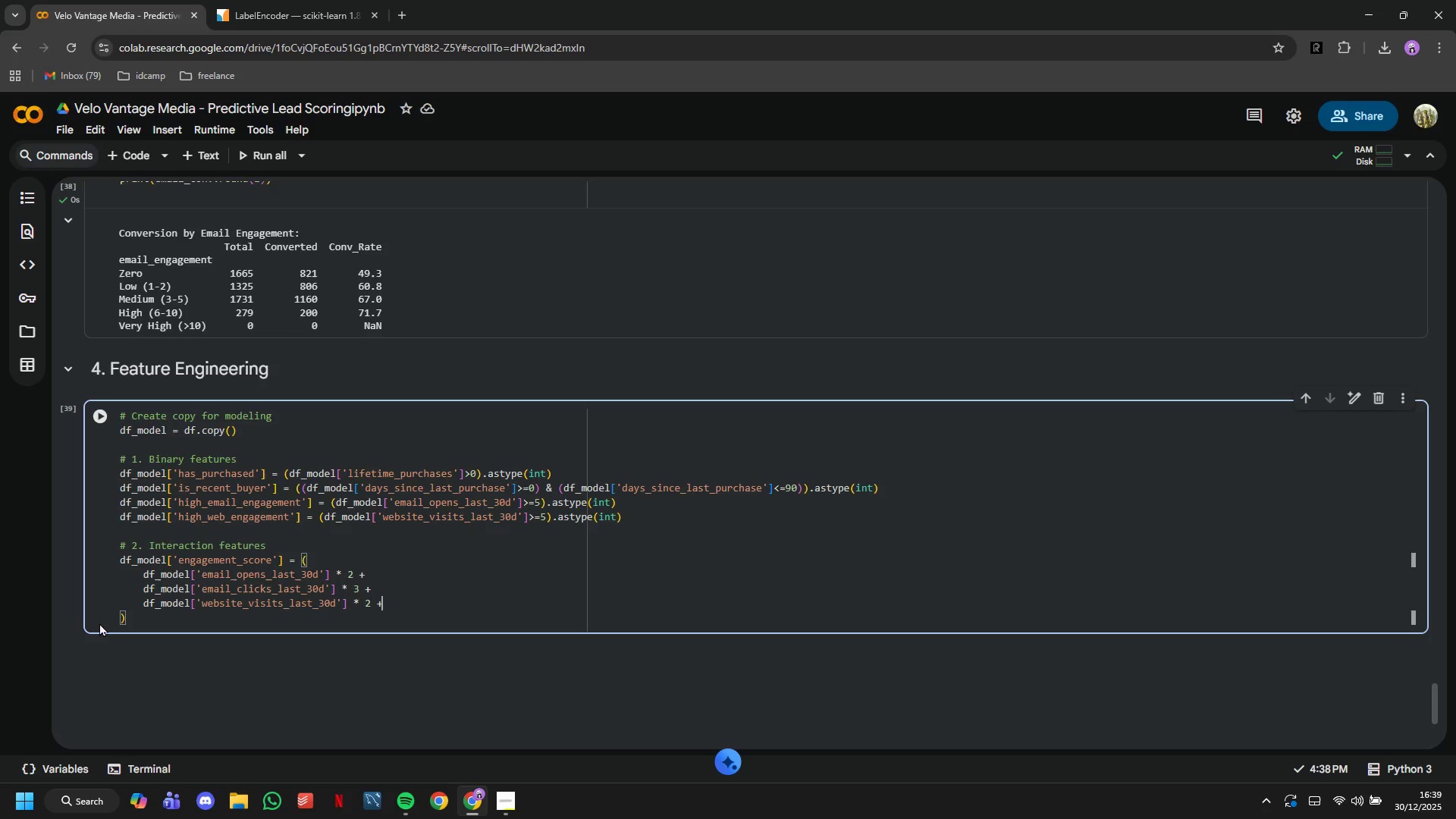 
key(ArrowLeft)
 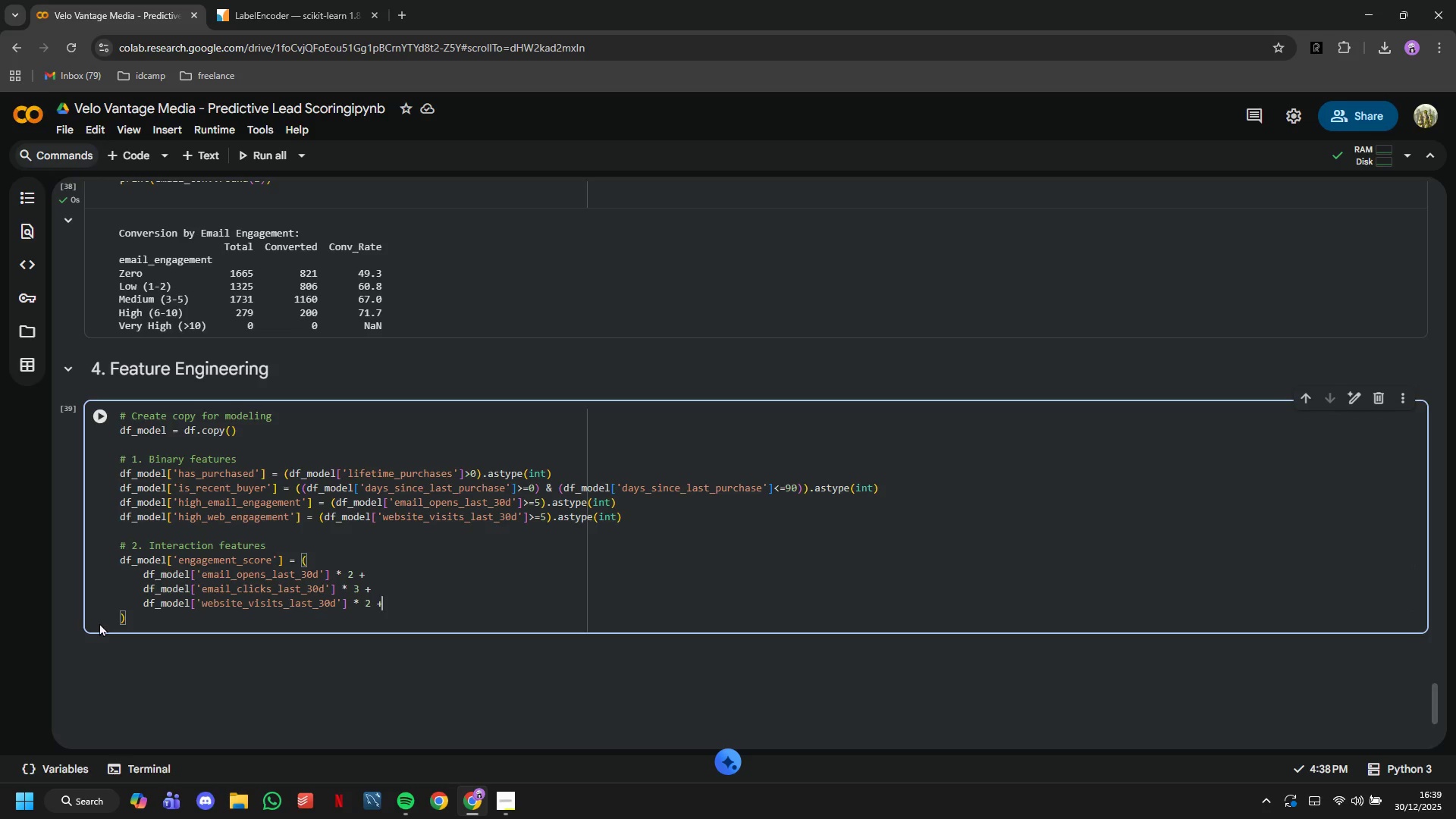 
key(ArrowLeft)
 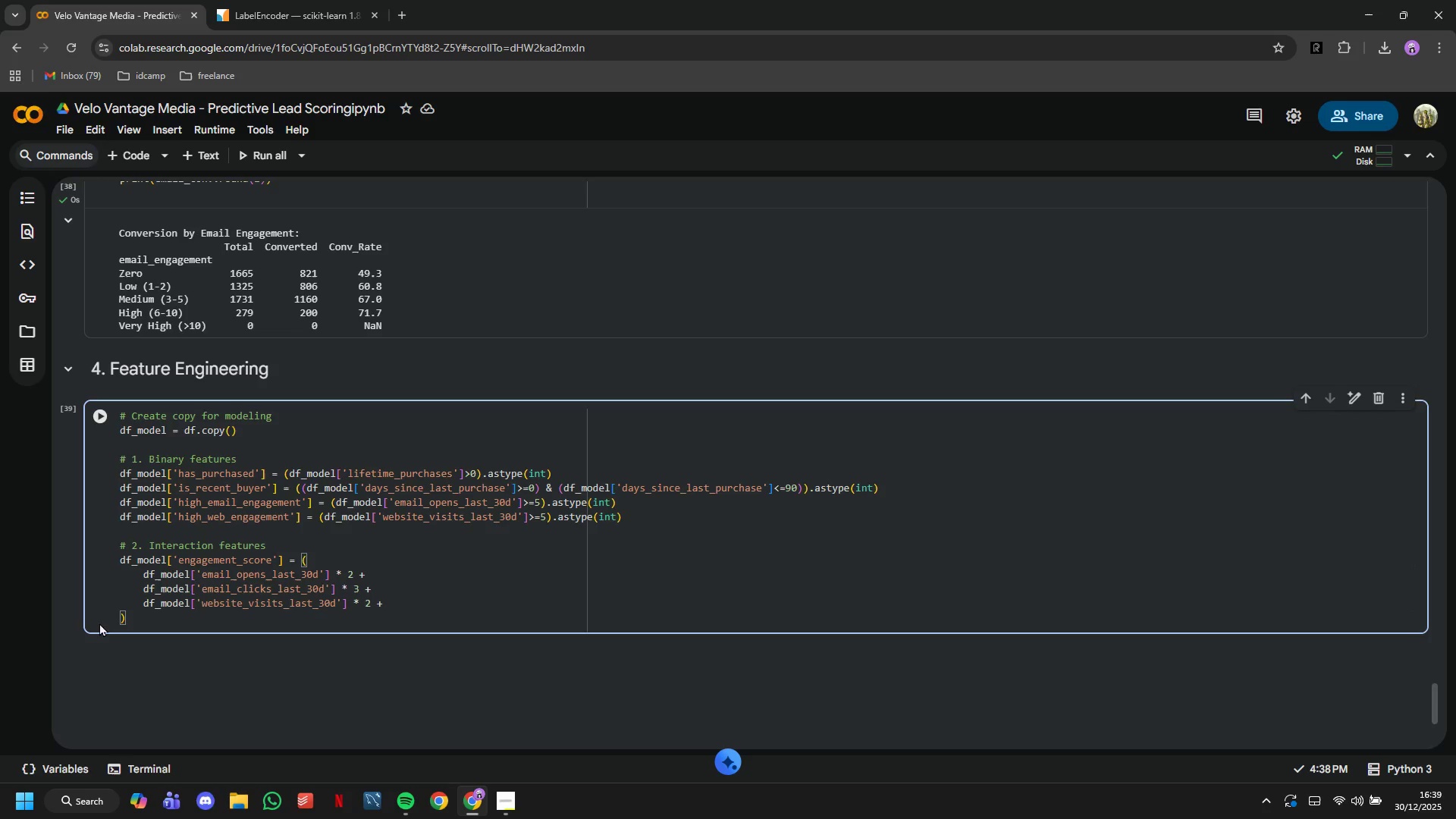 
key(ArrowRight)
 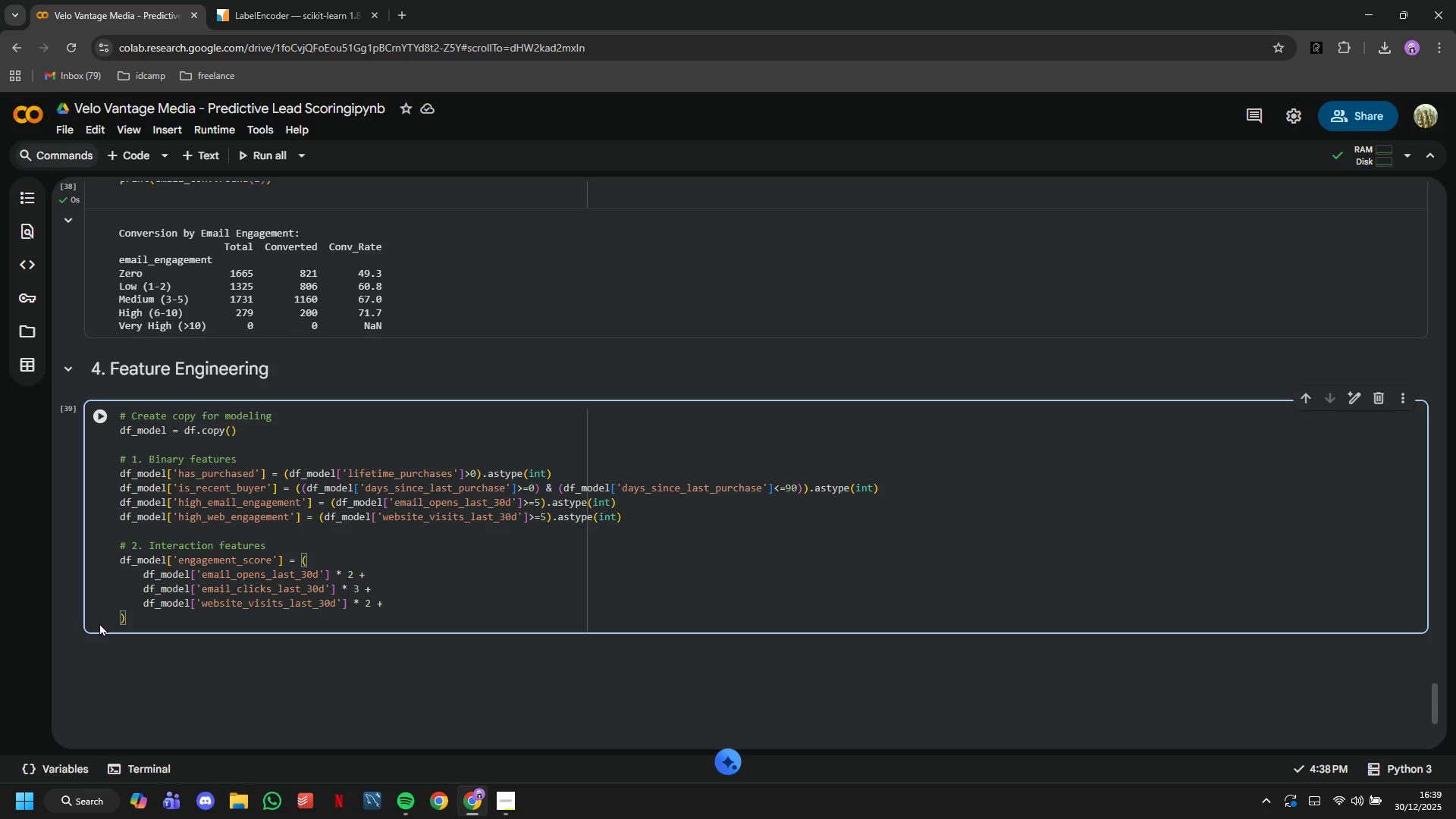 
key(Backspace)
 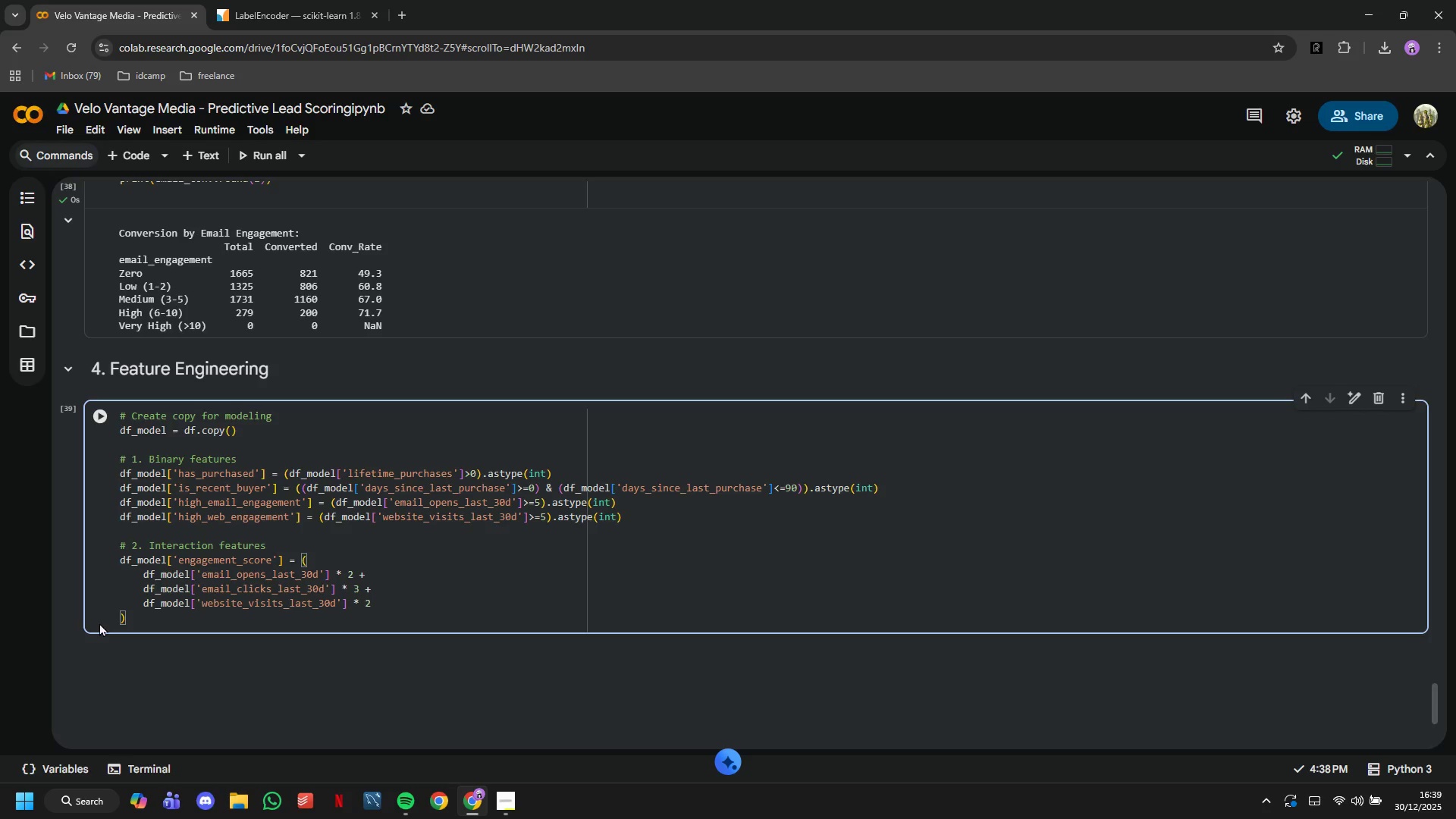 
key(ArrowDown)
 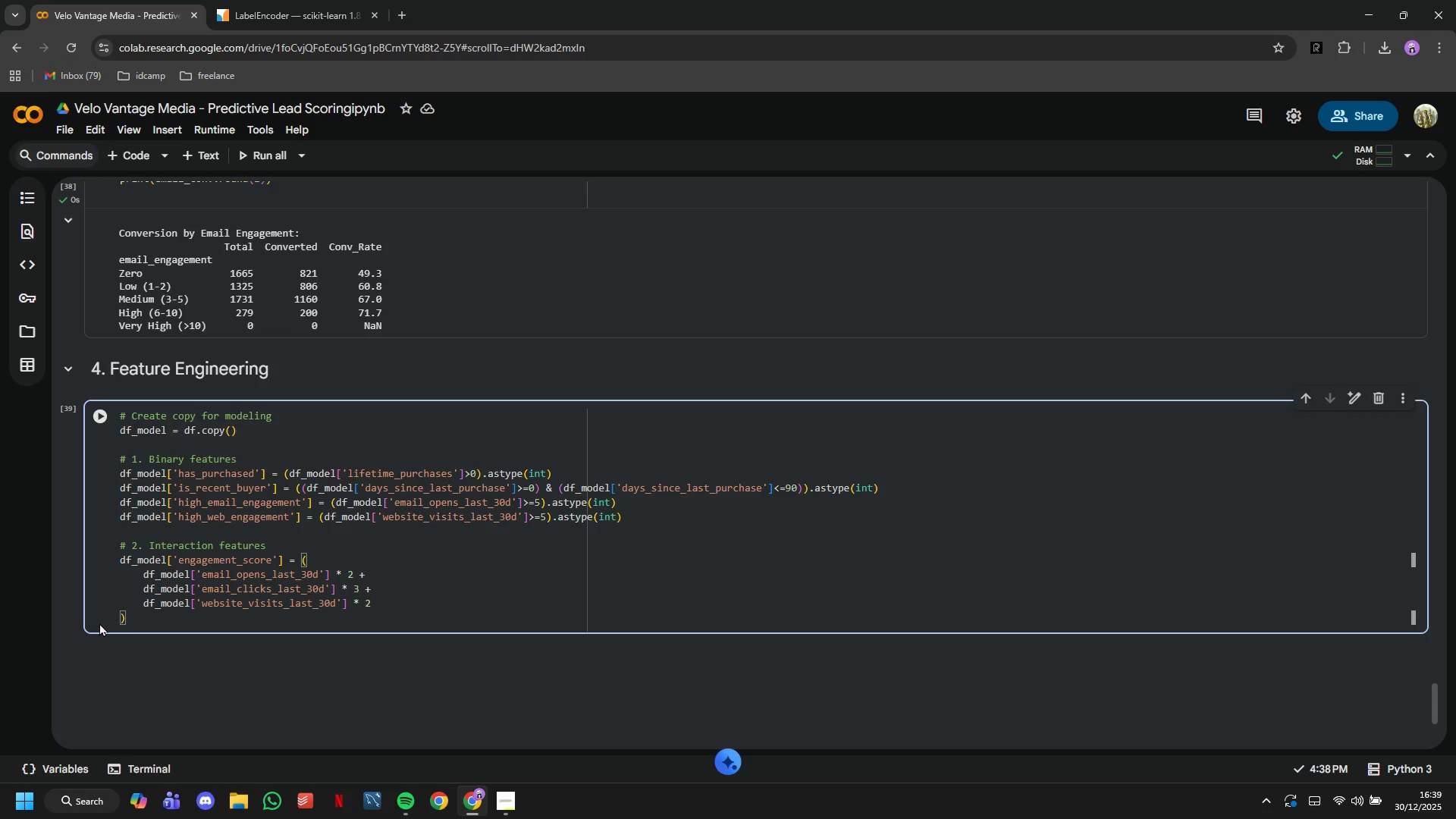 
key(Enter)
 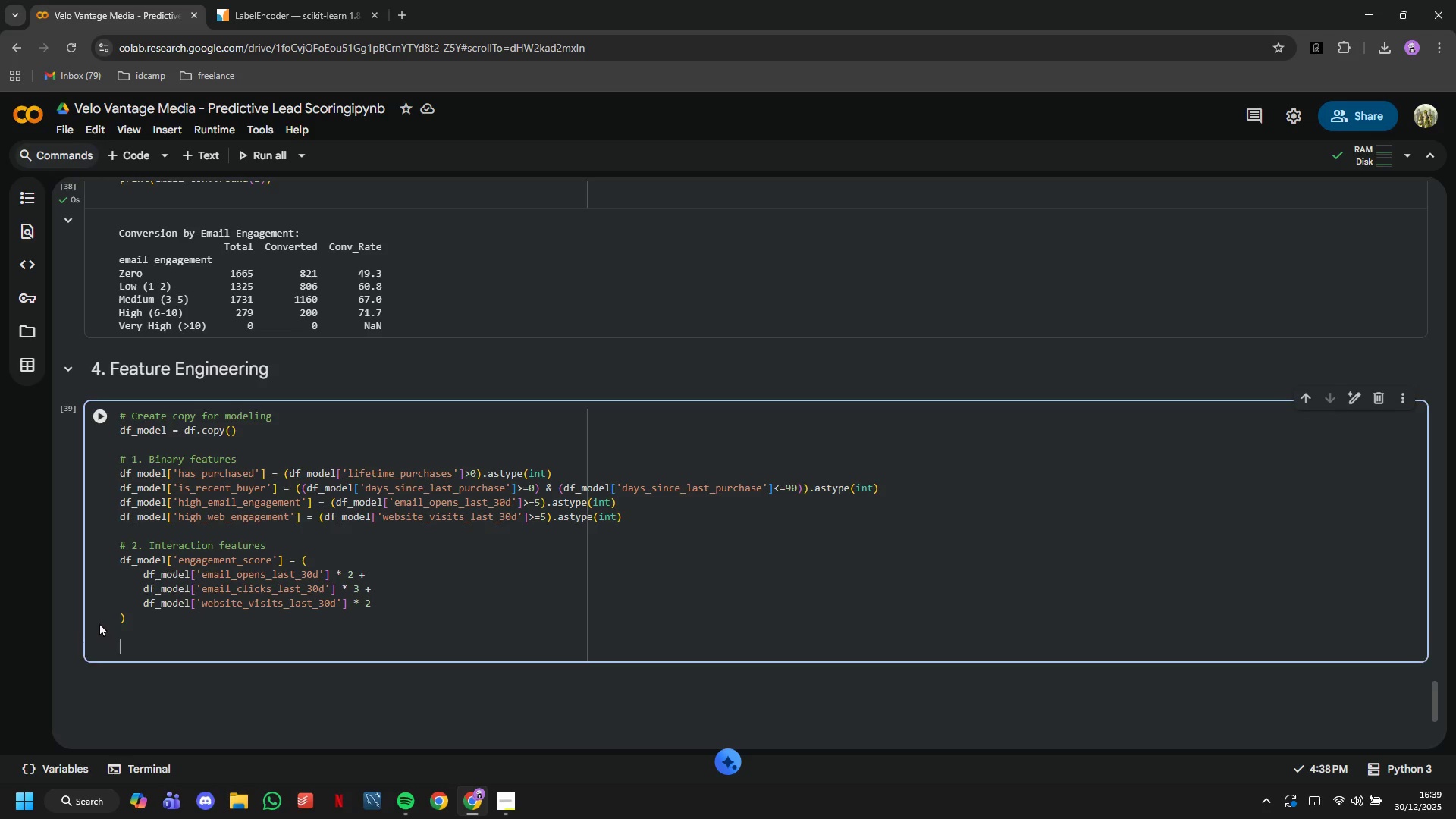 
key(Enter)
 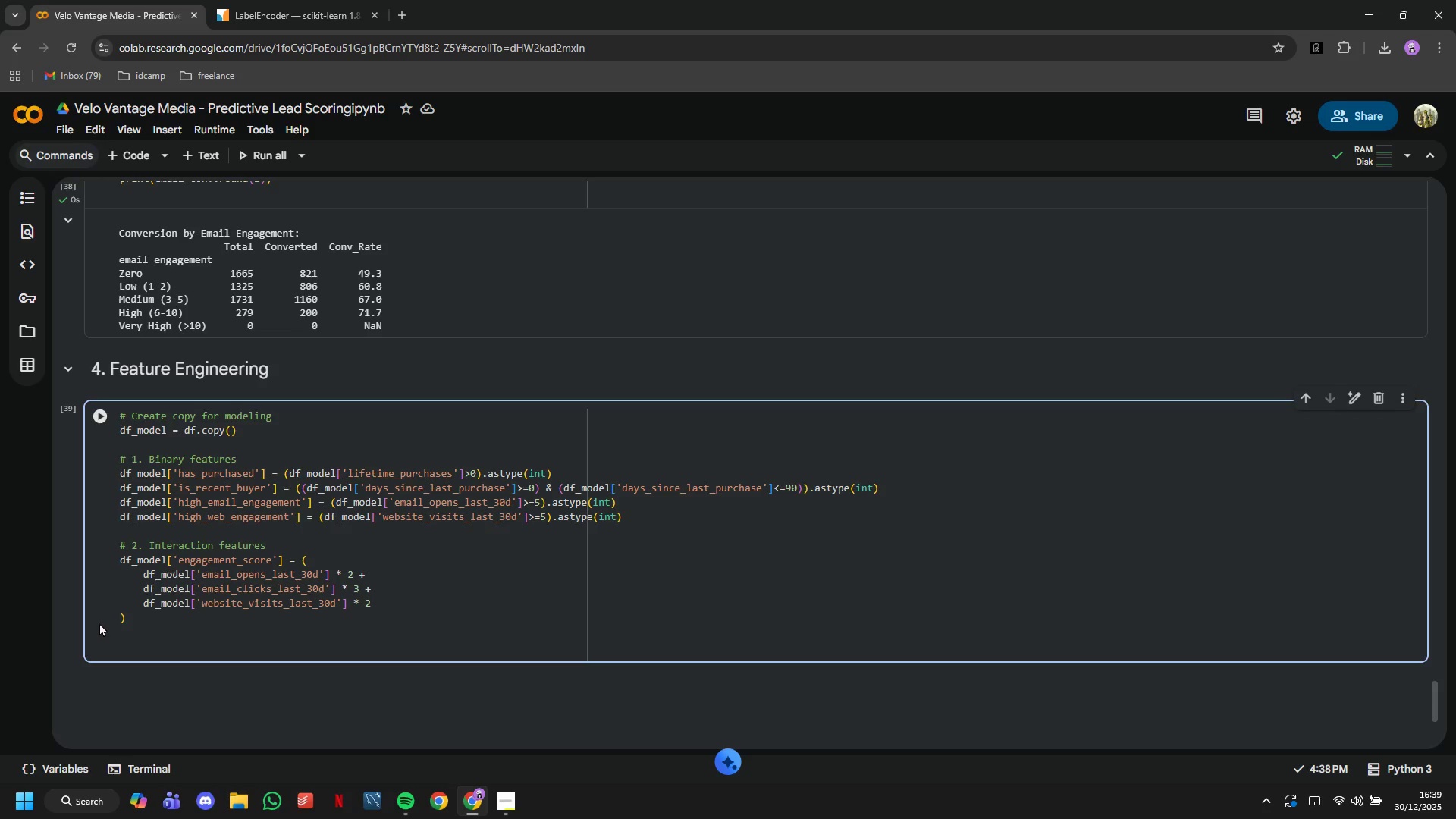 
wait(9.77)
 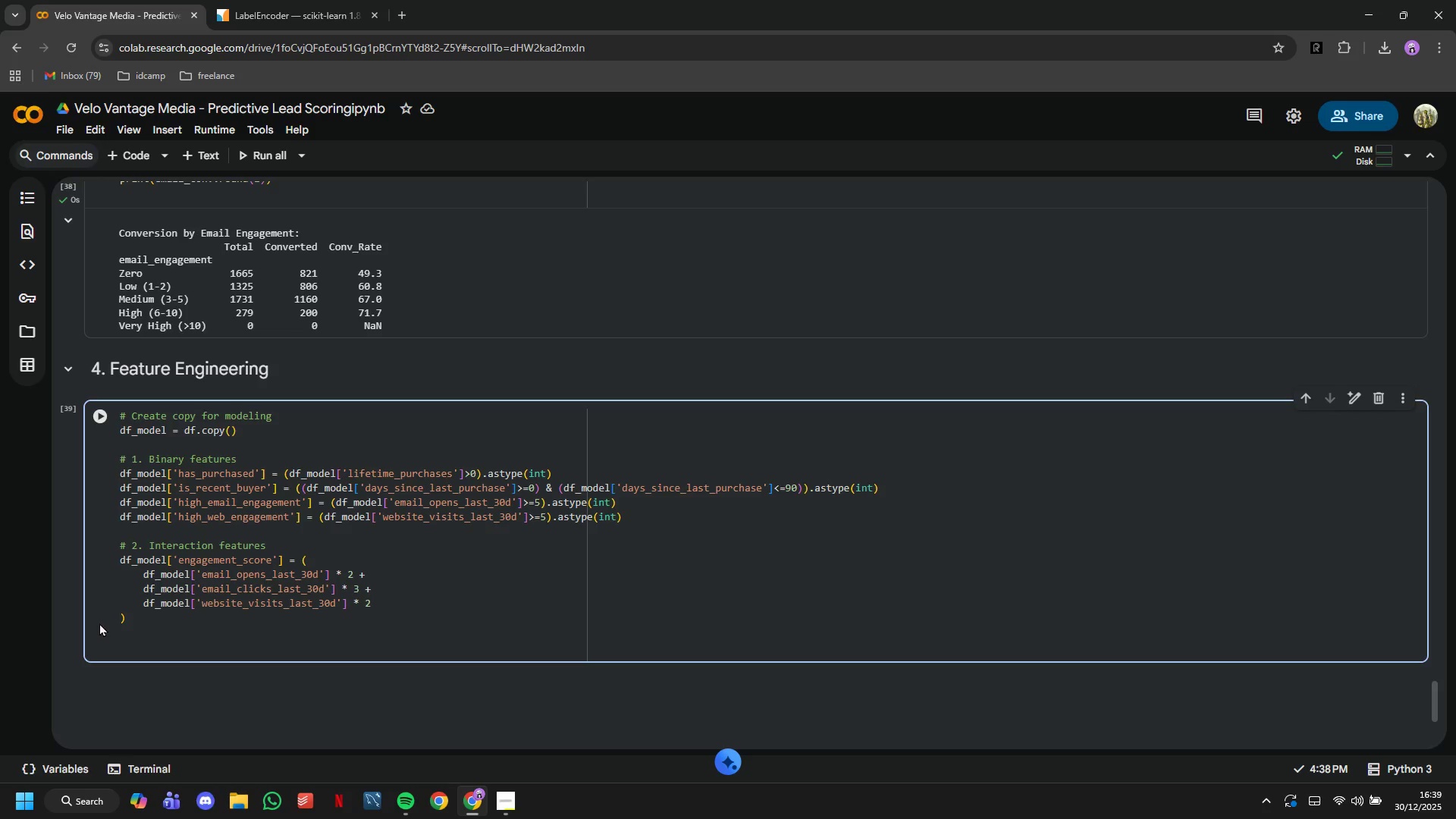 
left_click([92, 413])
 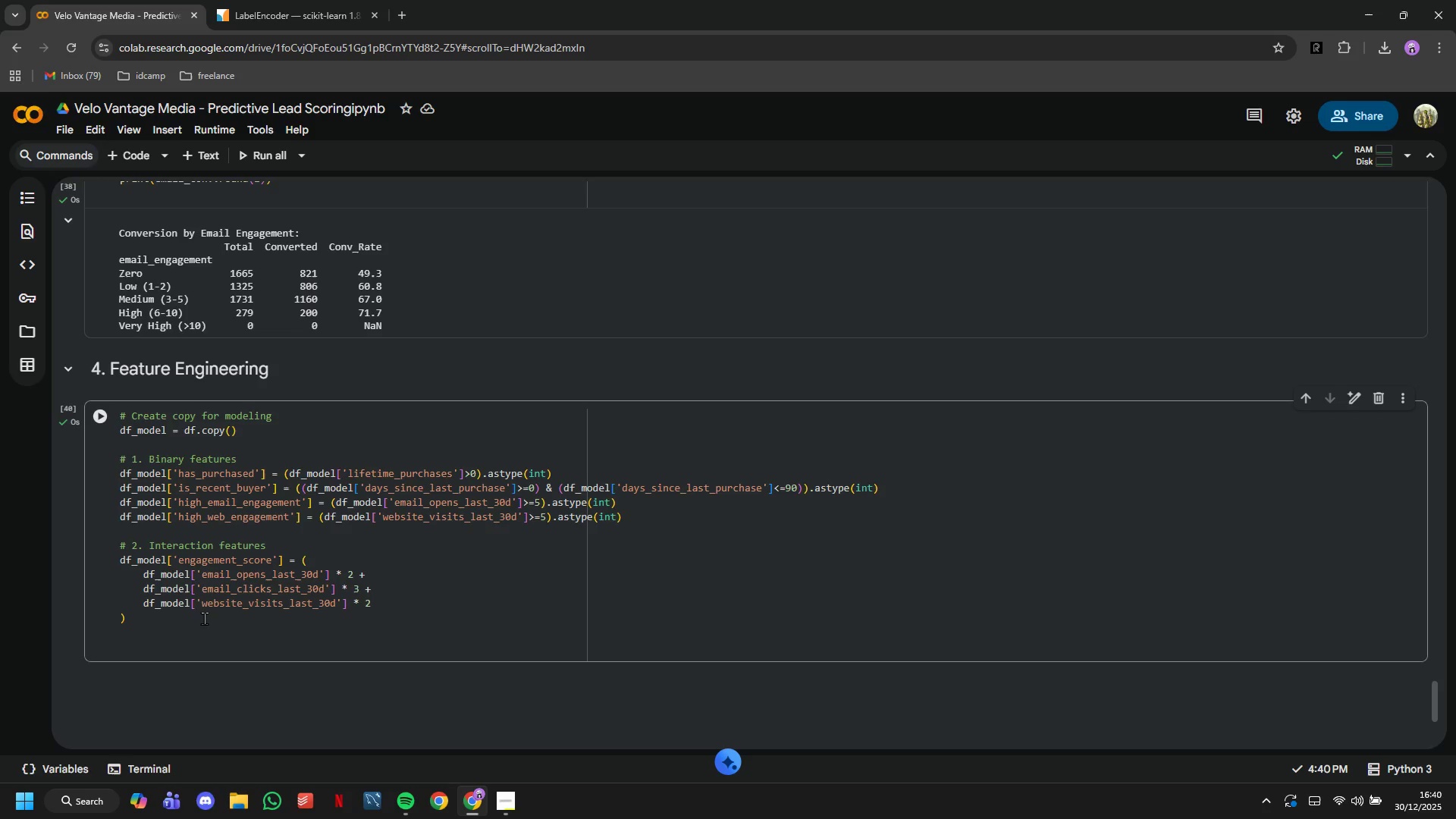 
left_click([202, 644])
 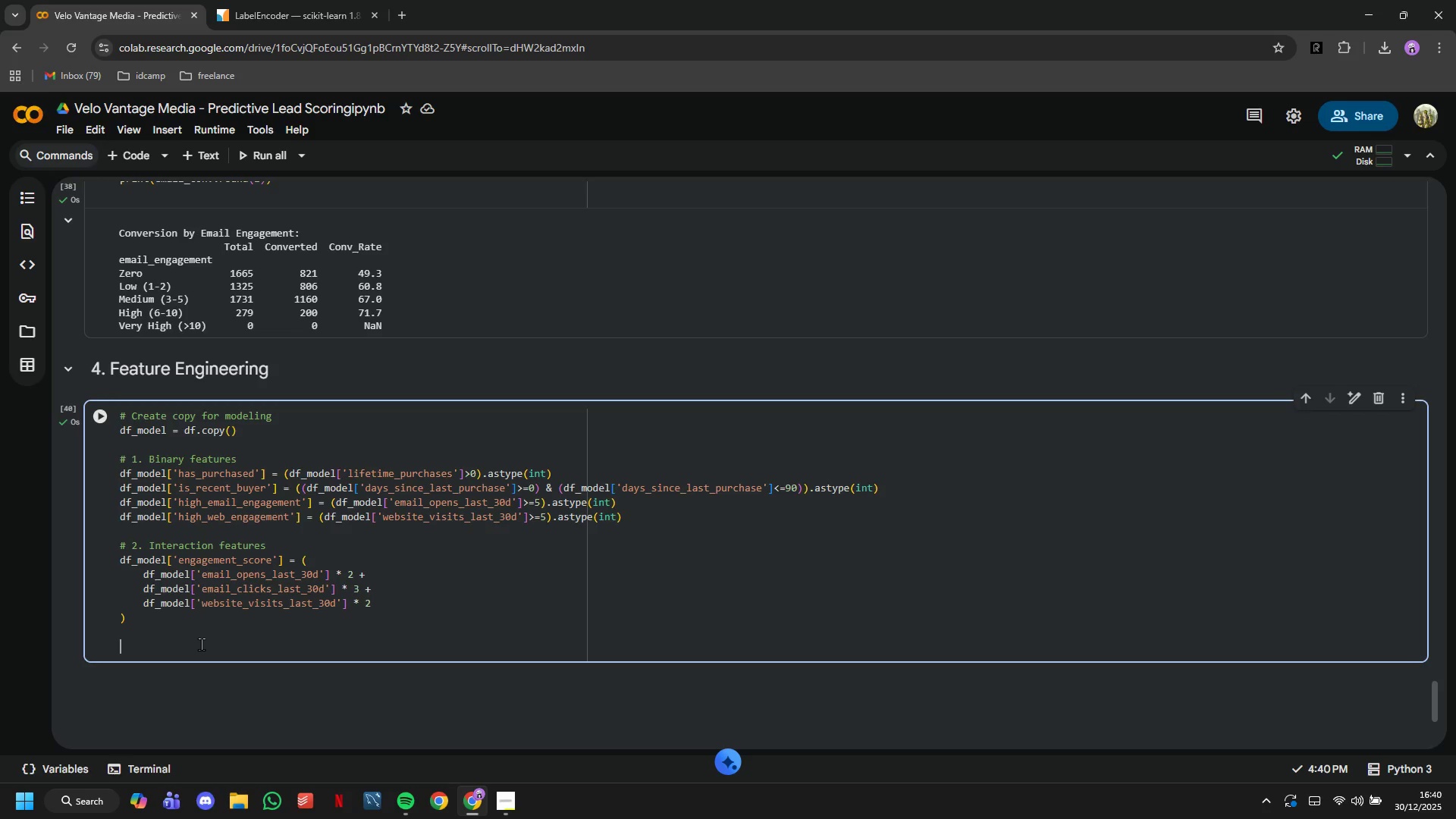 
type(df_mode;)
key(Backspace)
type(l['revenue_per)
key(Tab)
 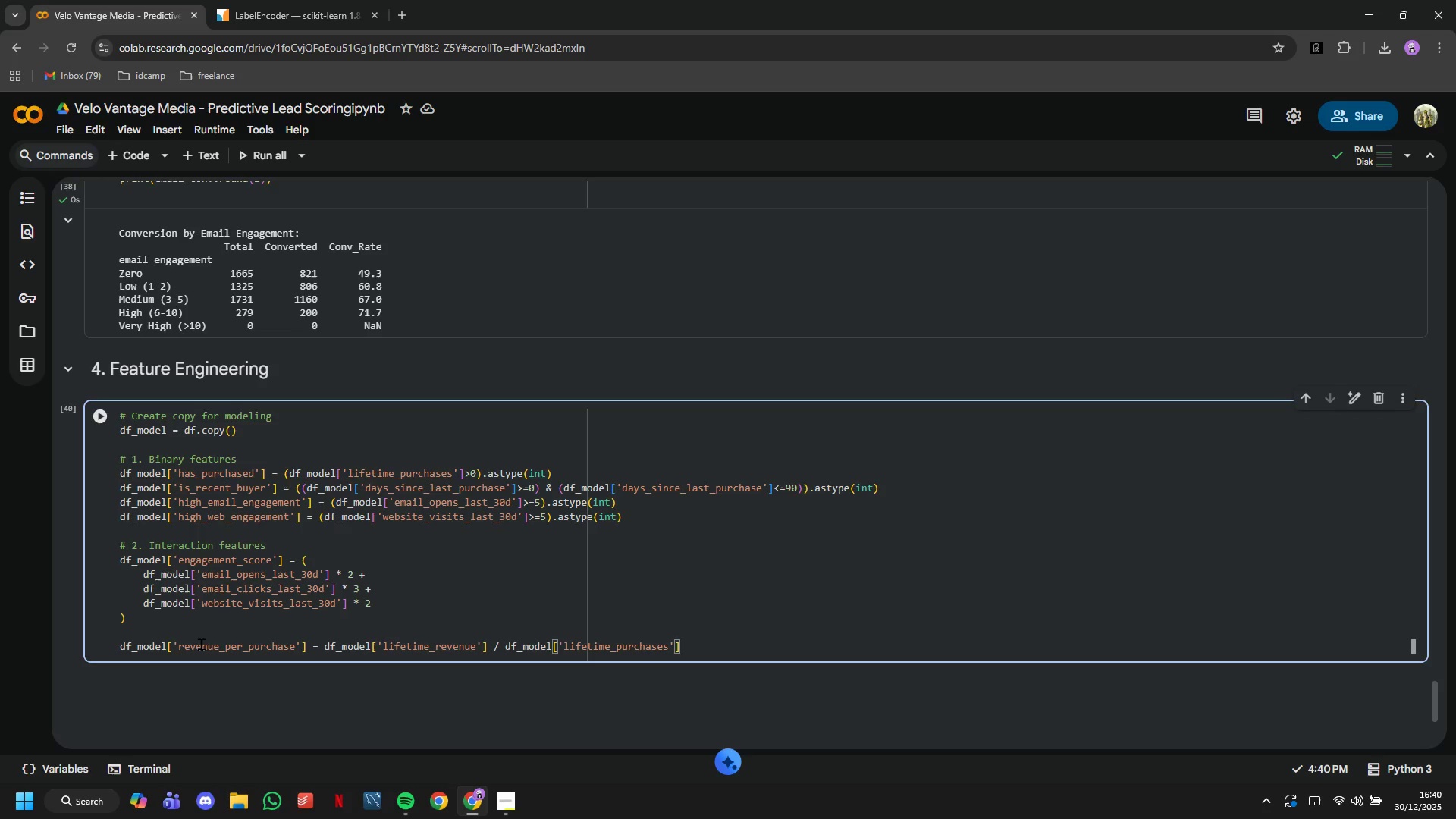 
wait(8.62)
 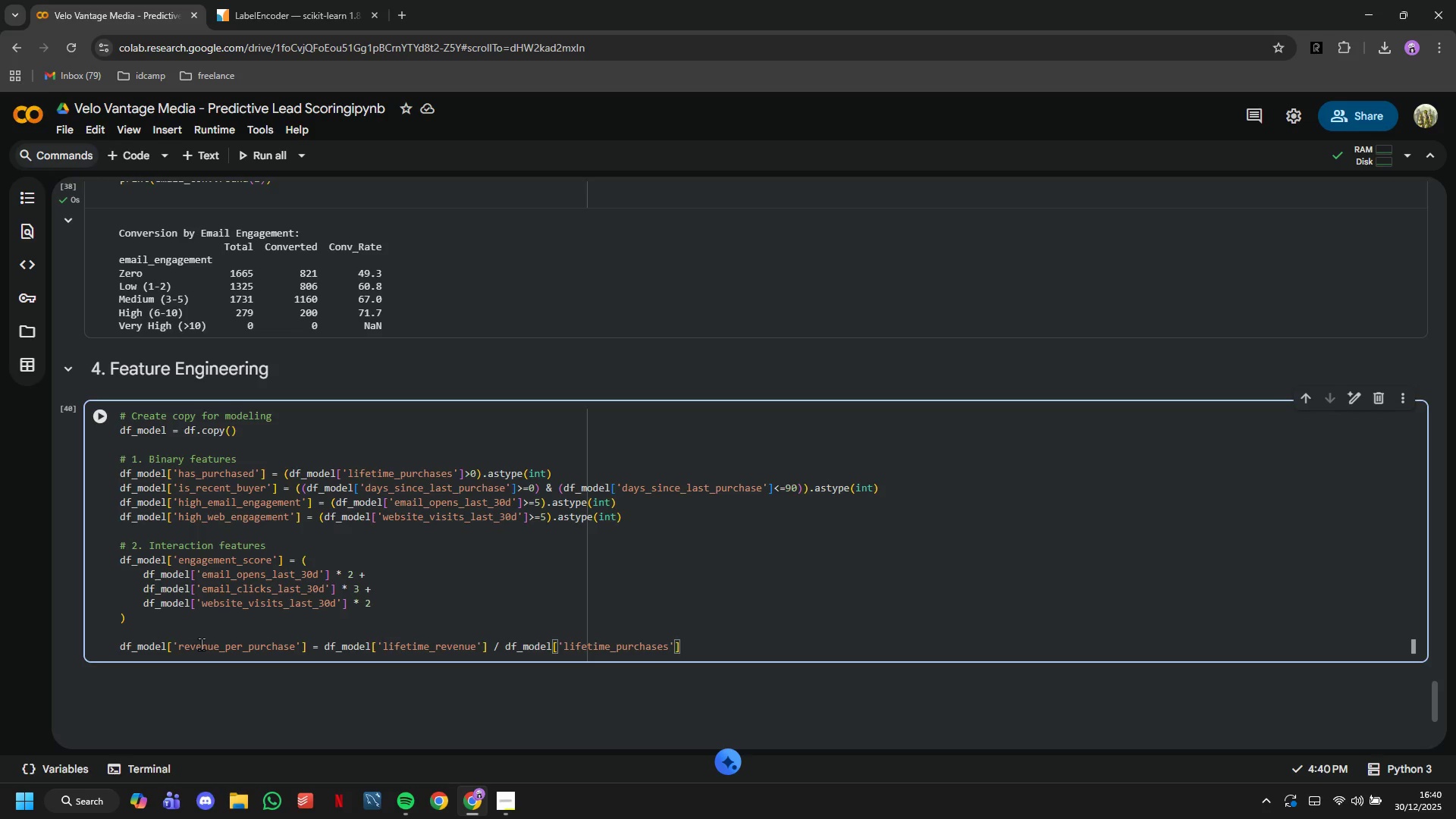 
left_click([86, 420])
 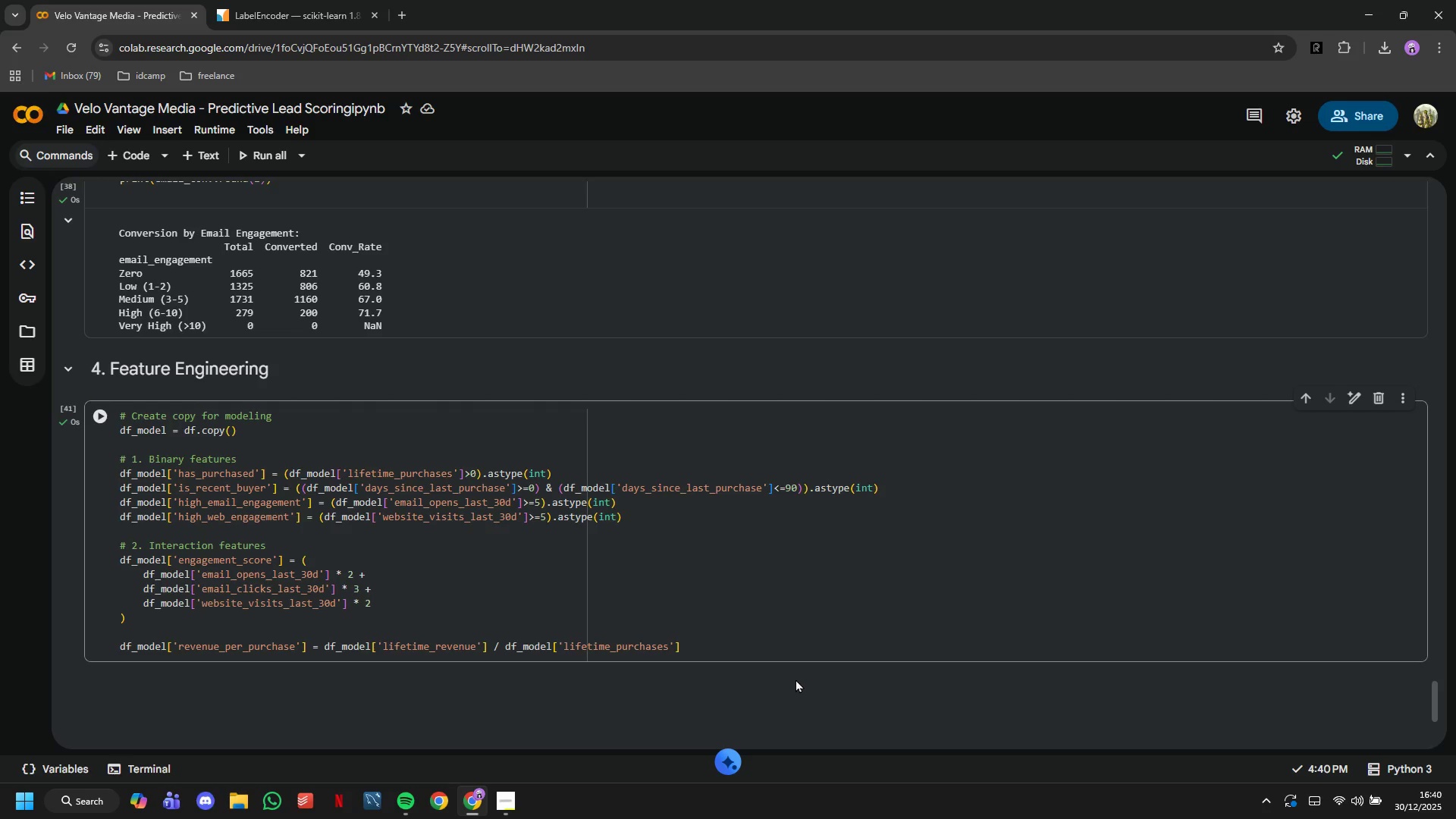 
left_click([770, 650])
 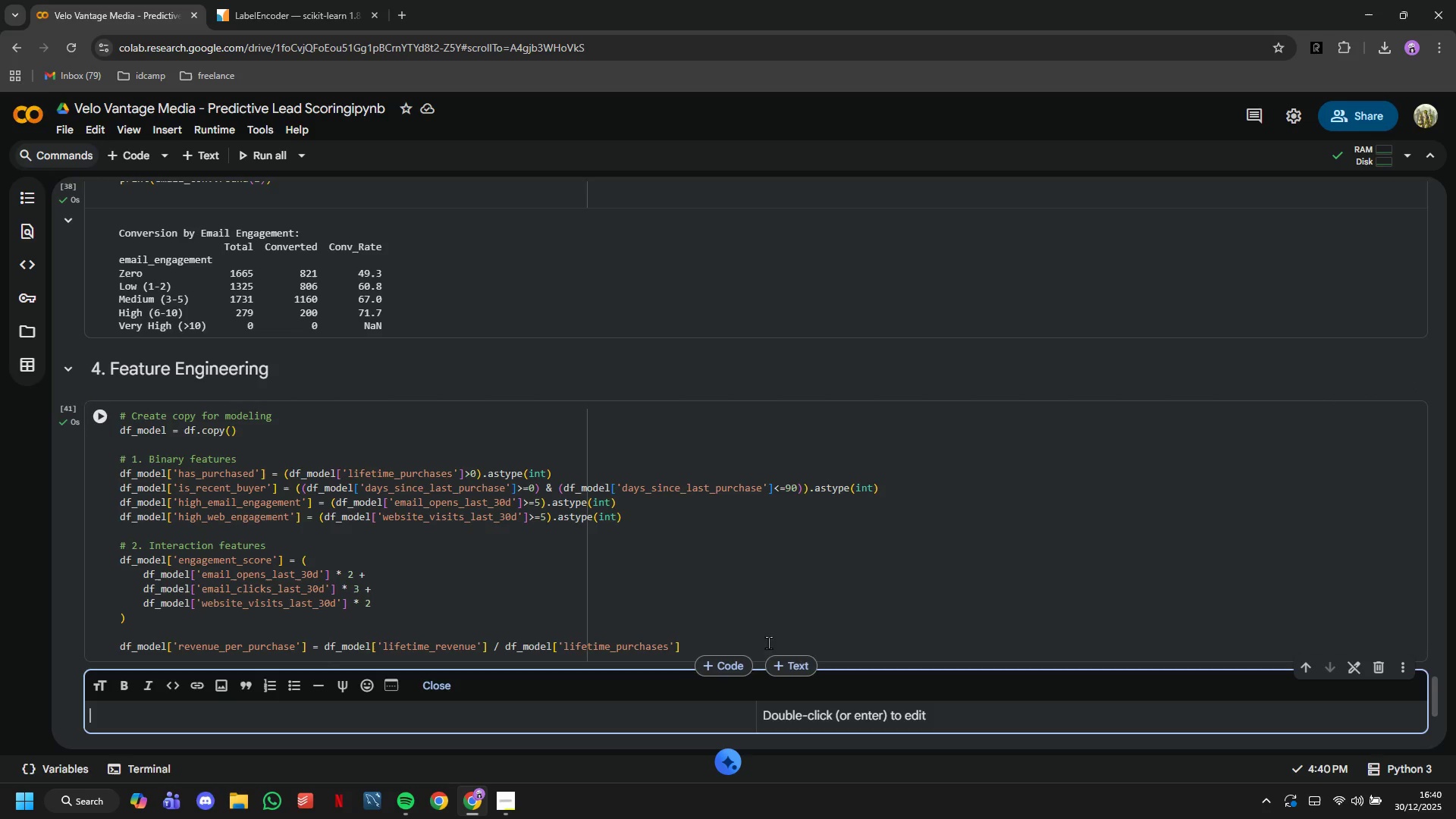 
left_click([767, 639])
 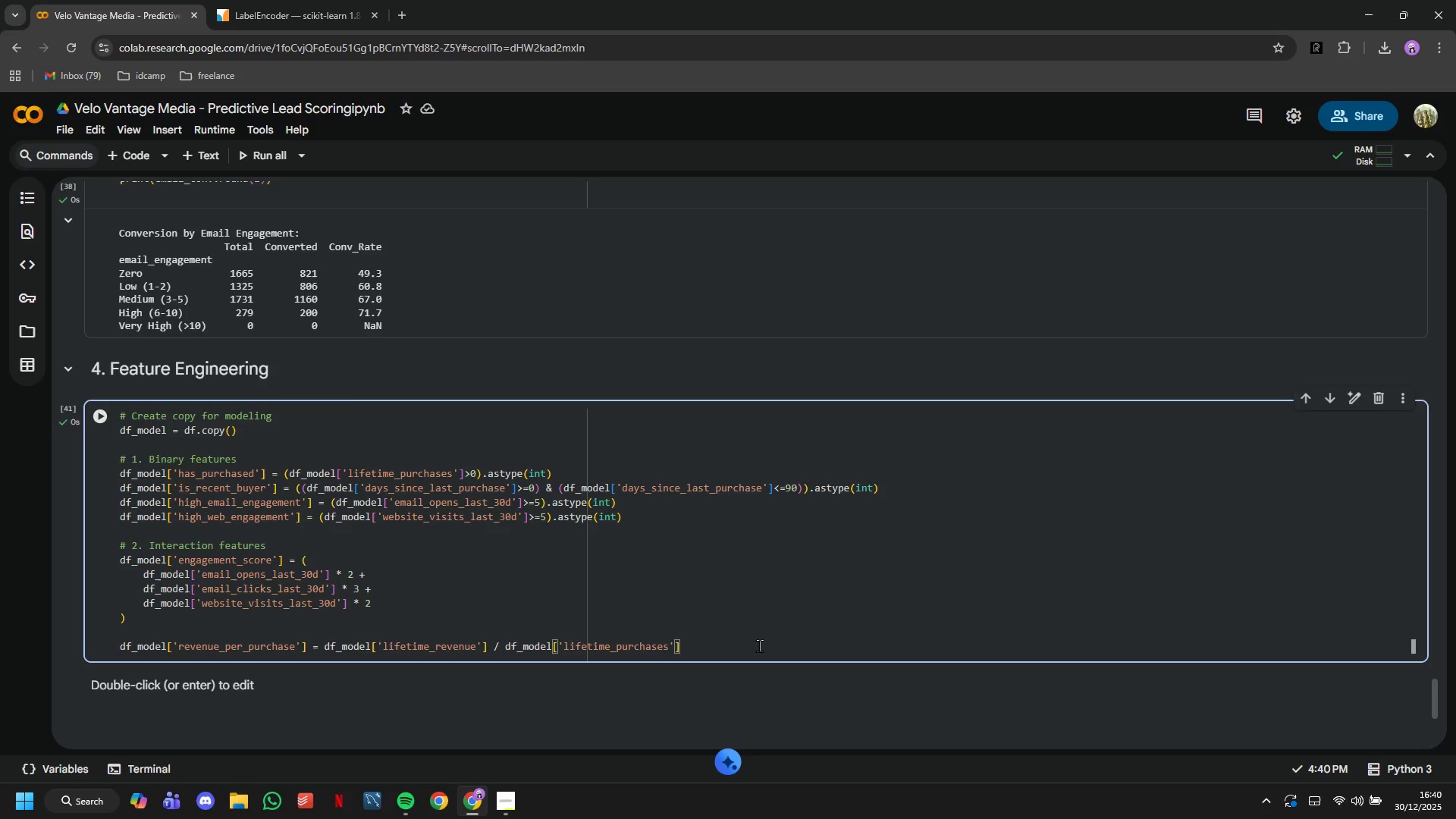 
key(Enter)
 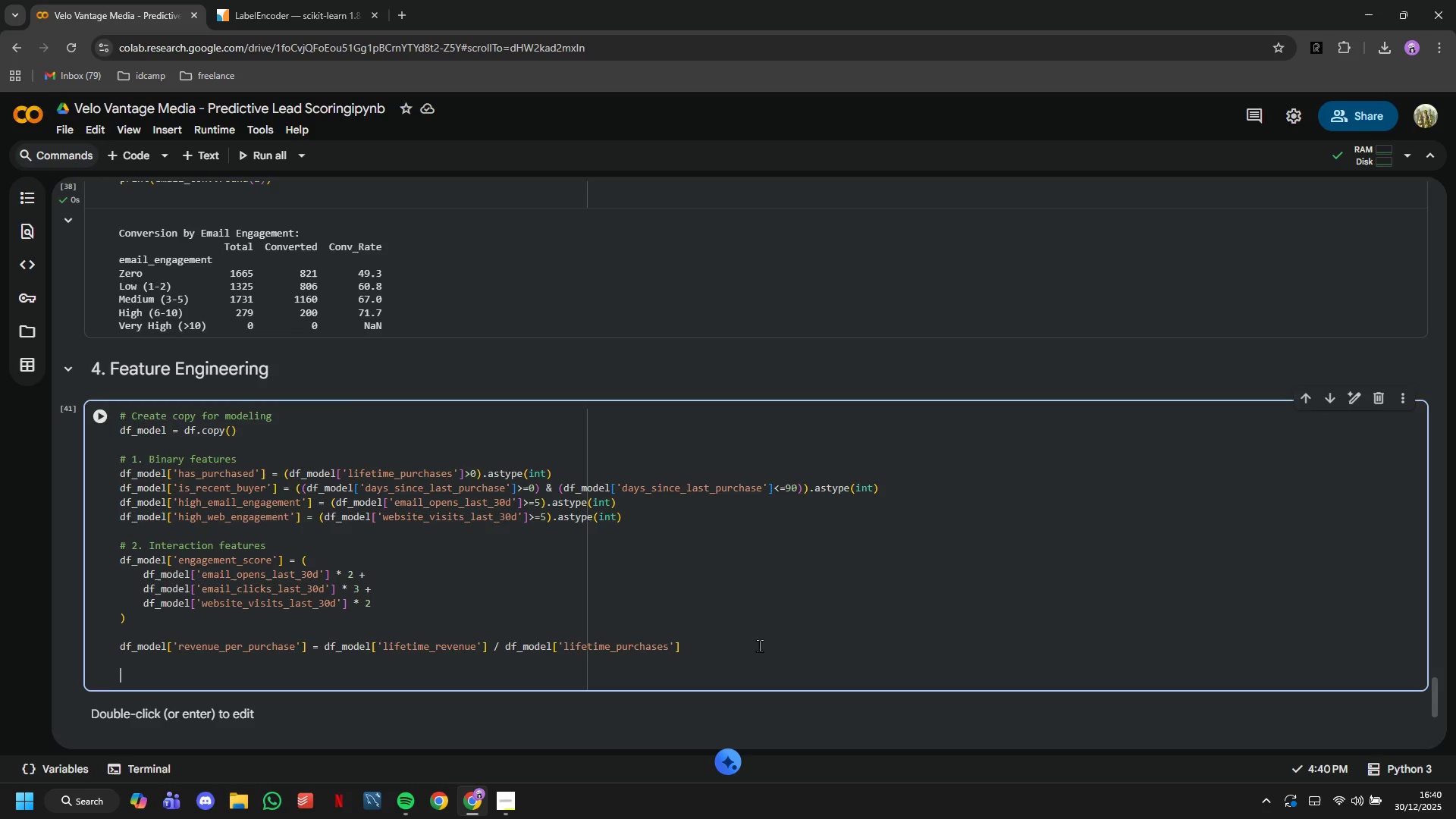 
key(Enter)
 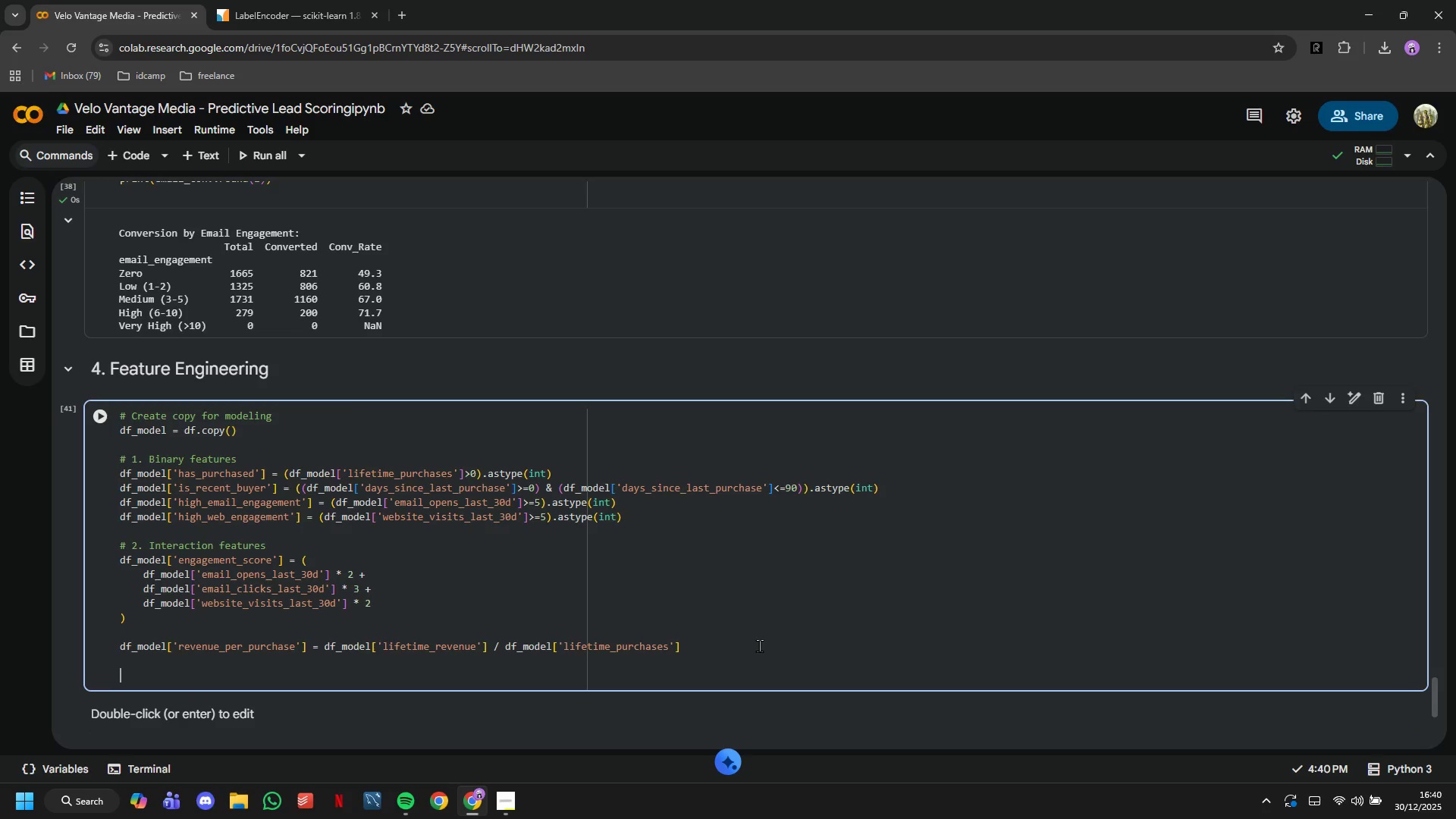 
key(Shift+3)
 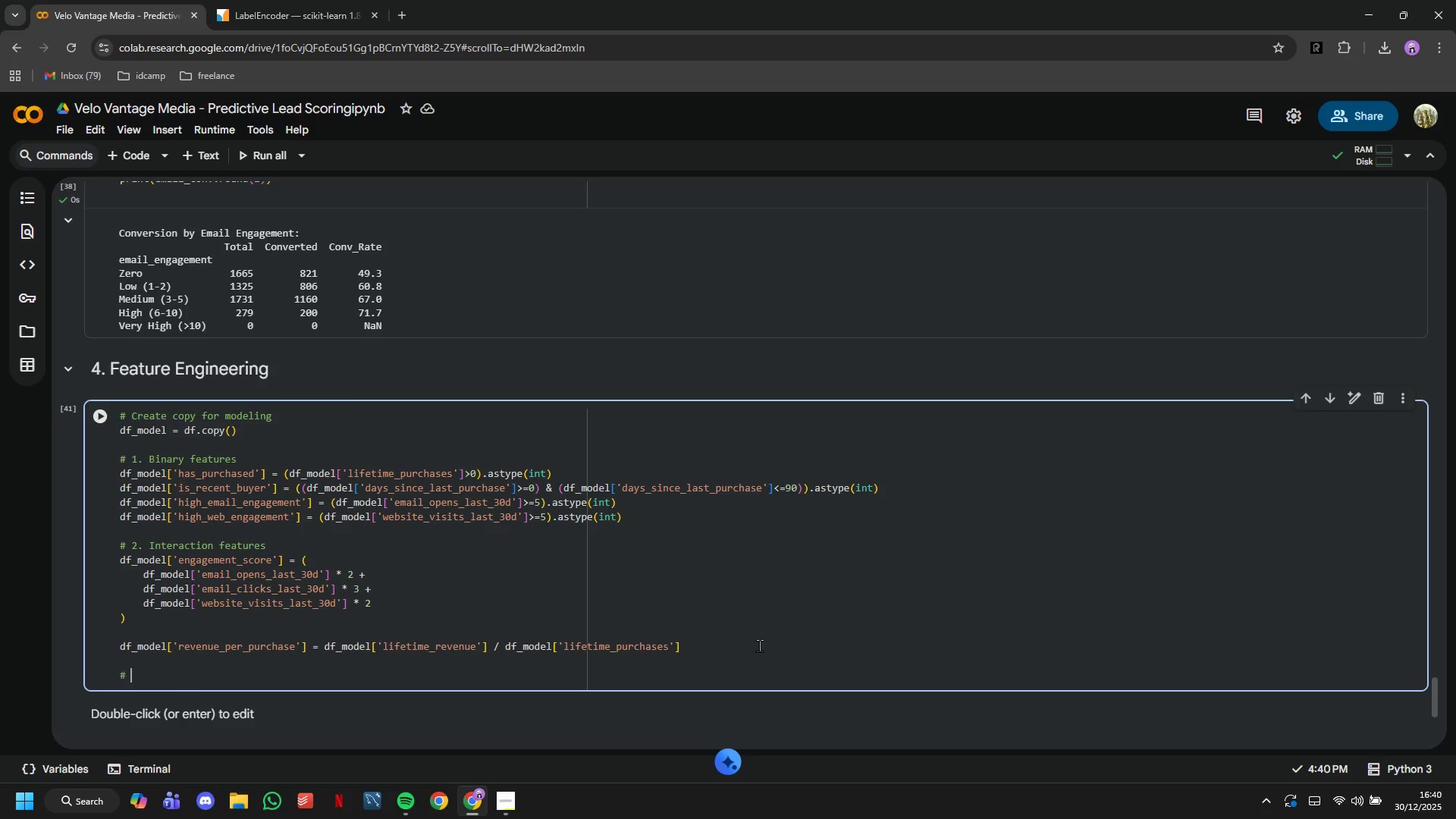 
key(Space)
 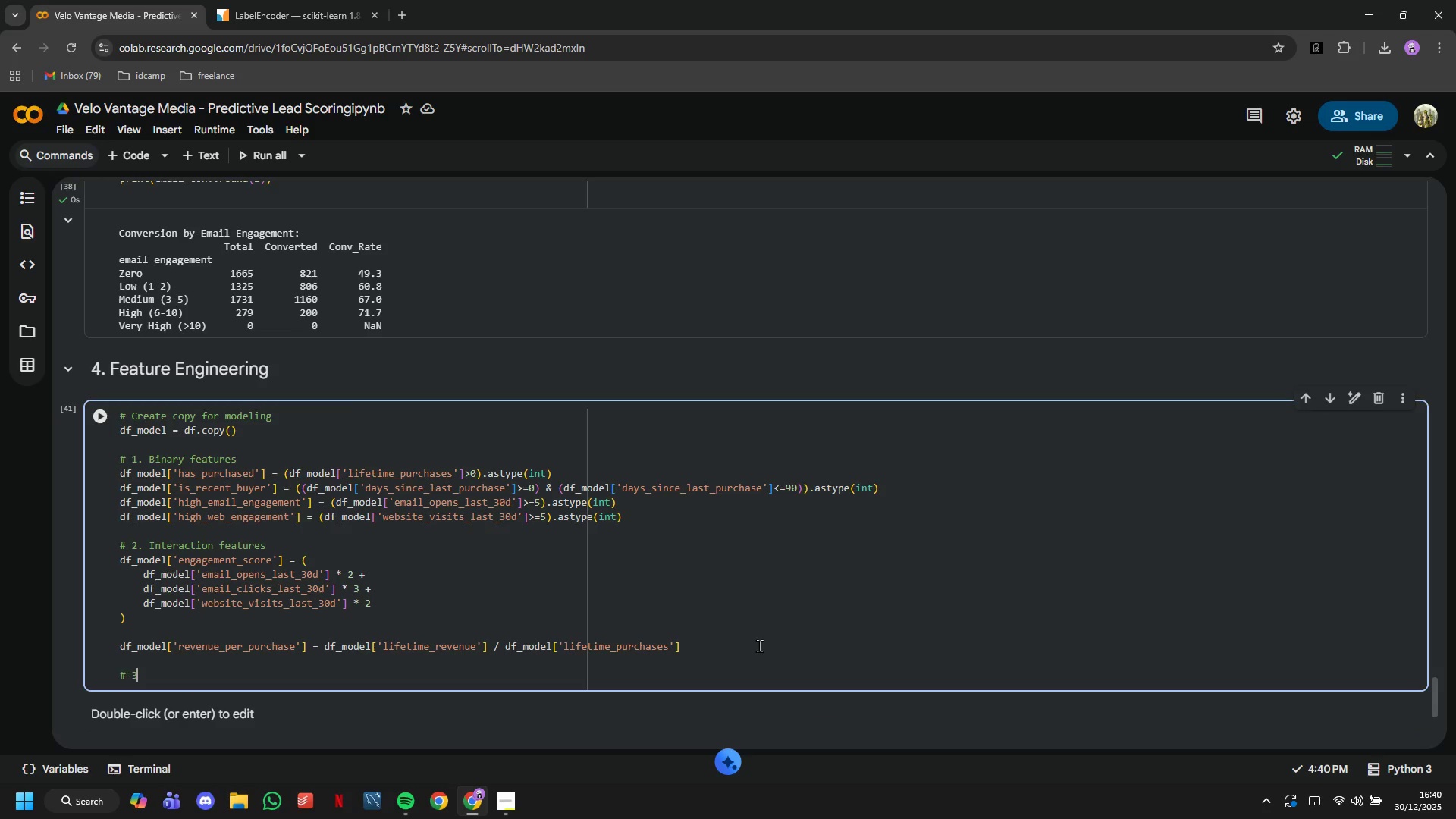 
key(3)
 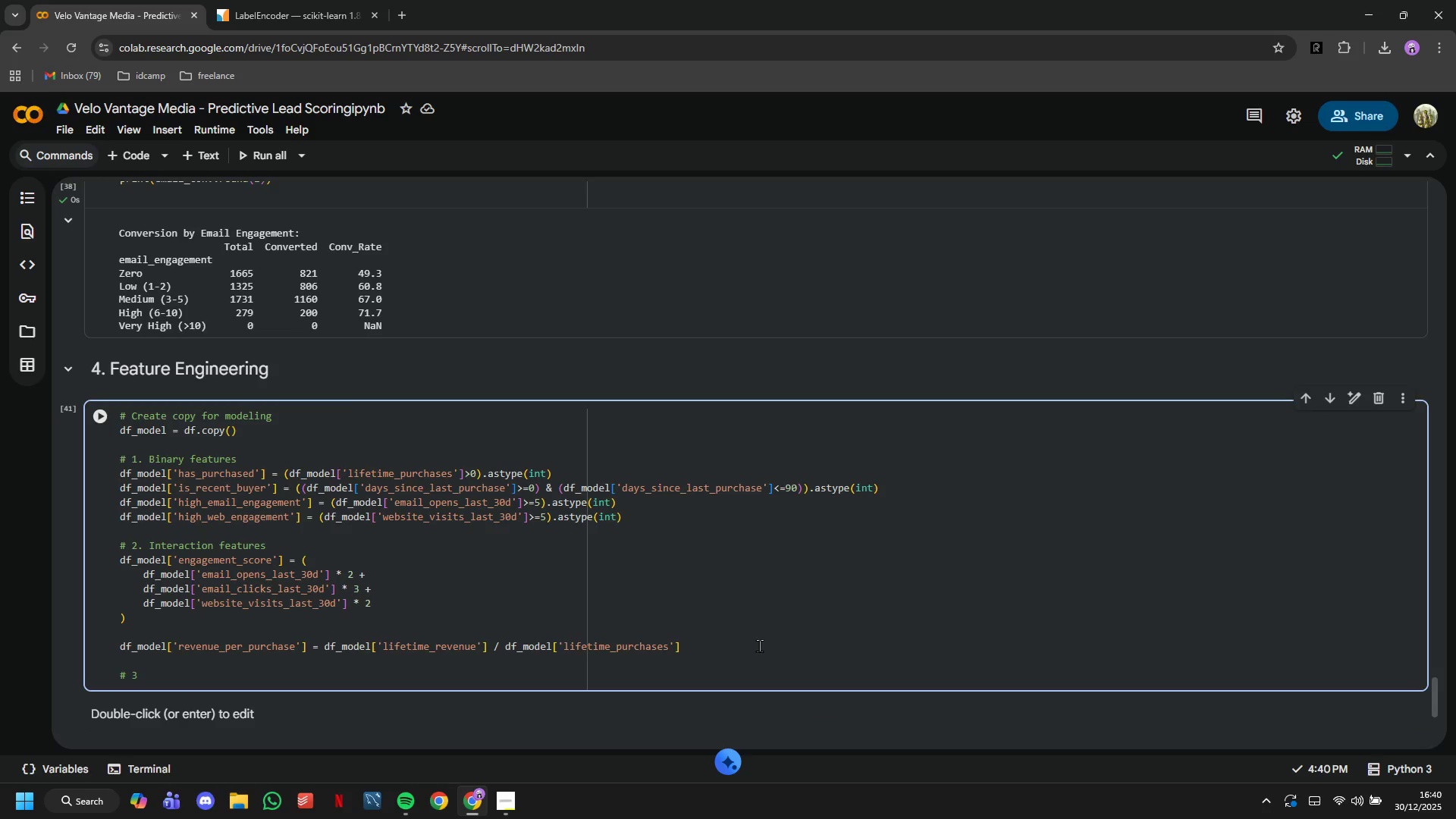 
key(Comma)
 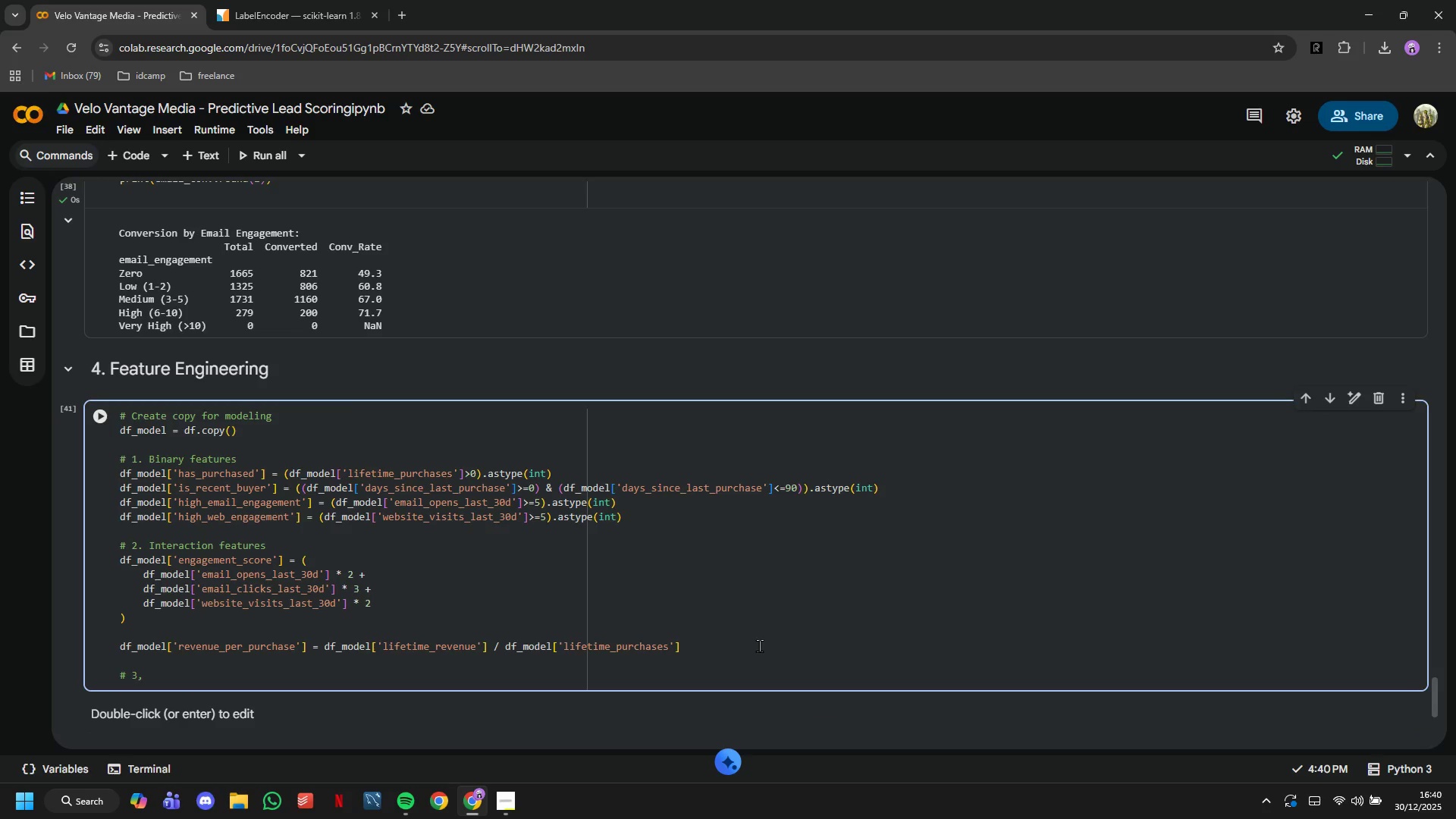 
key(Backspace)
 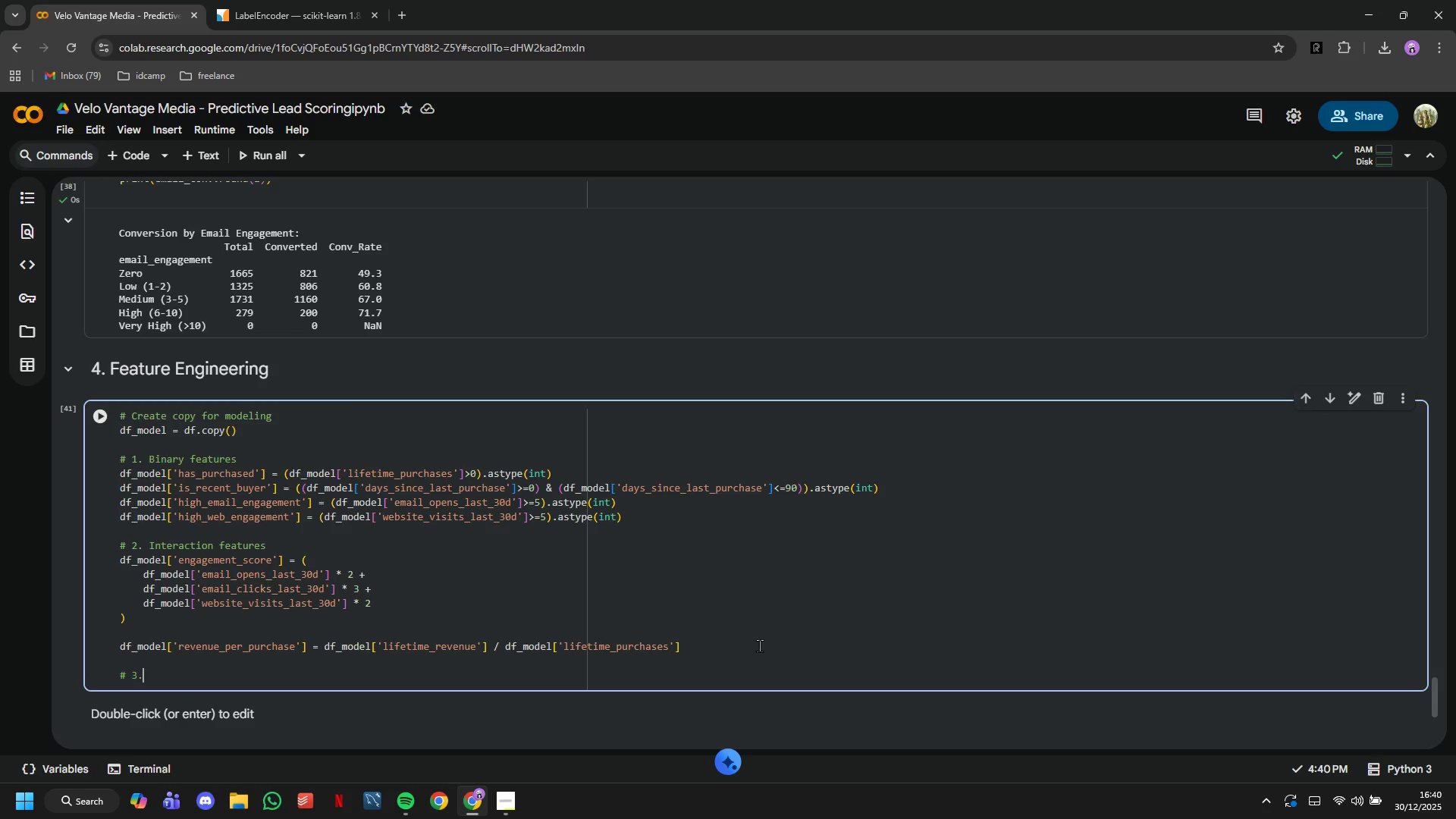 
key(Period)
 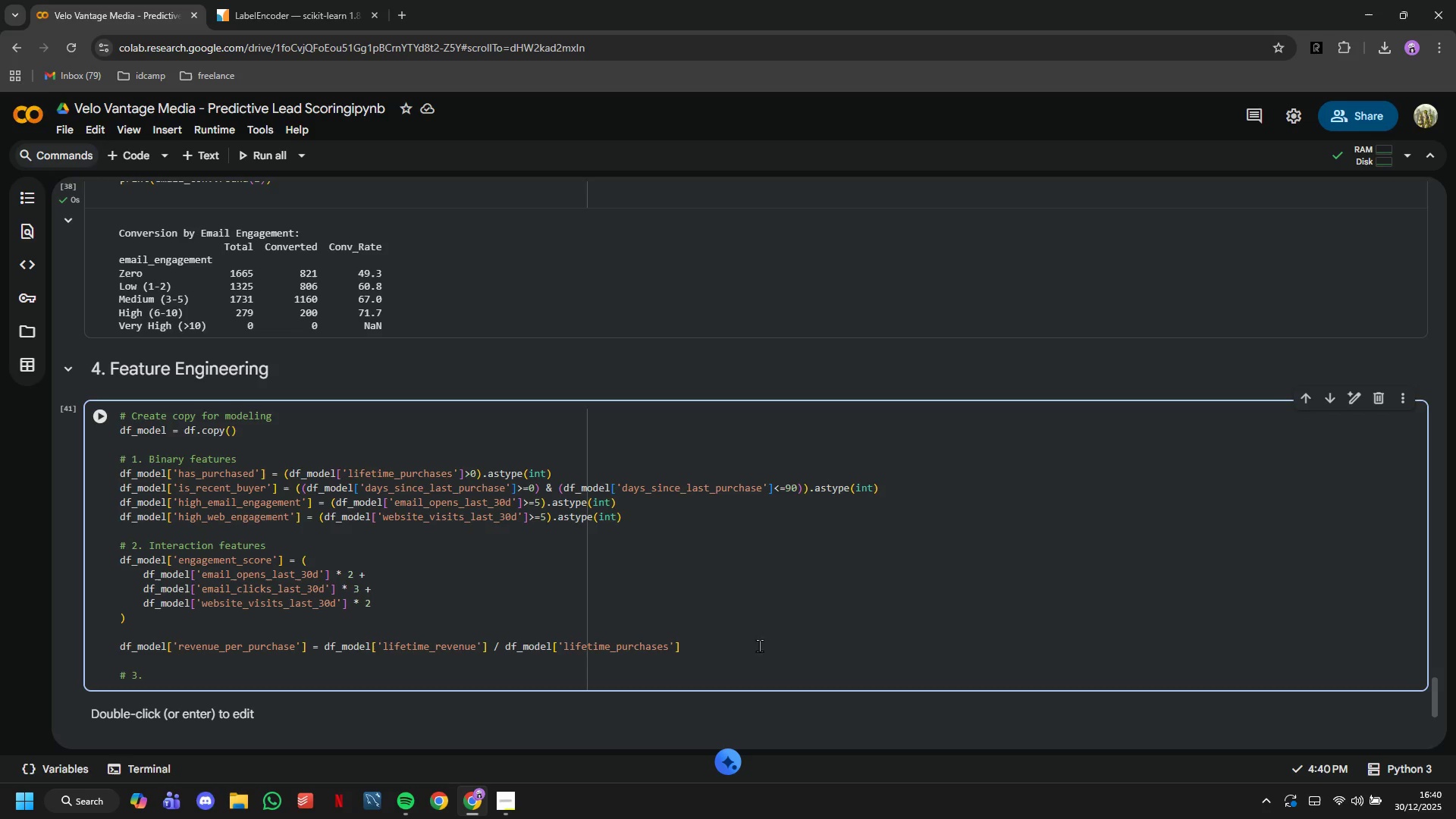 
wait(6.11)
 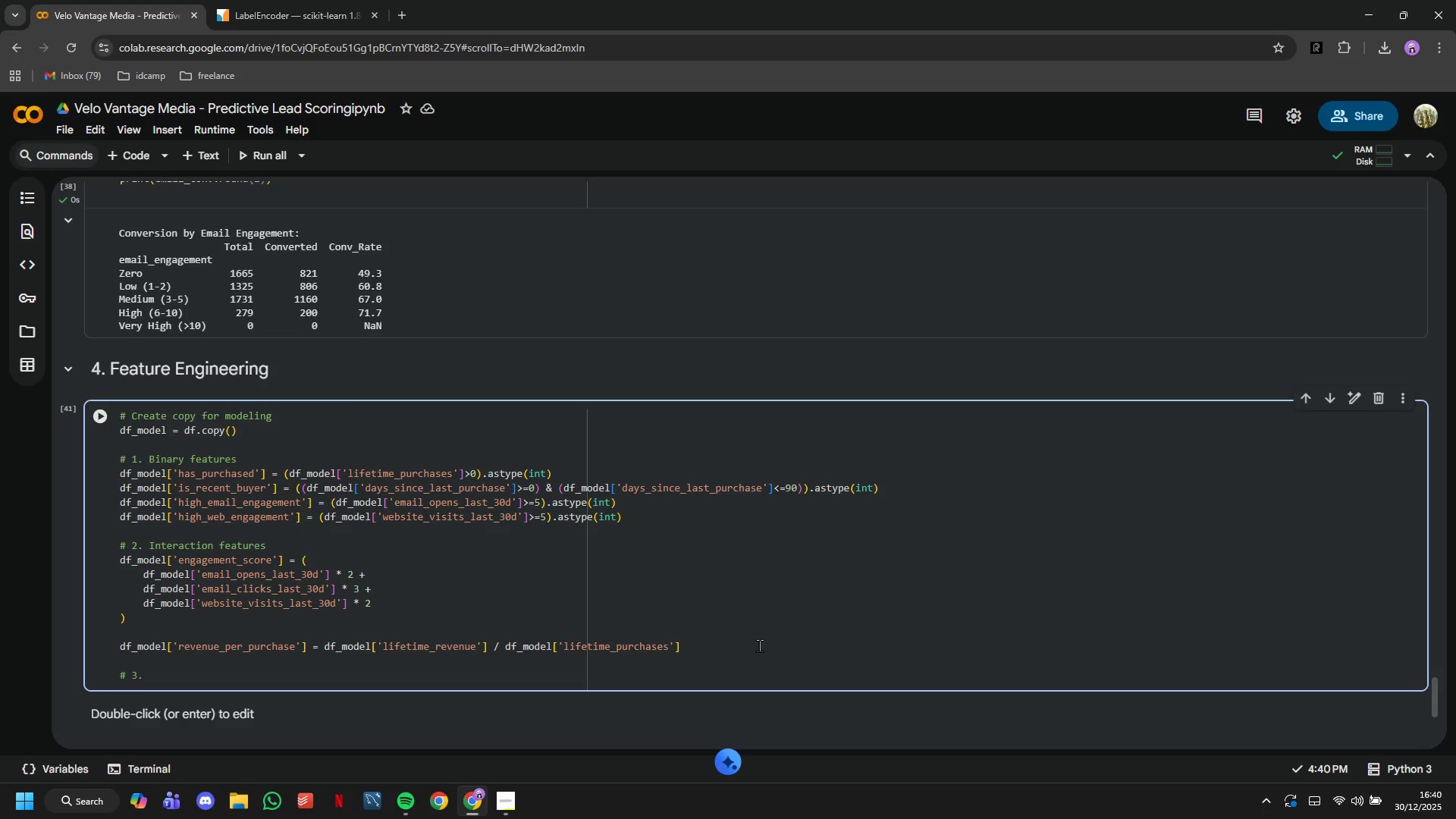 
double_click([187, 727])
 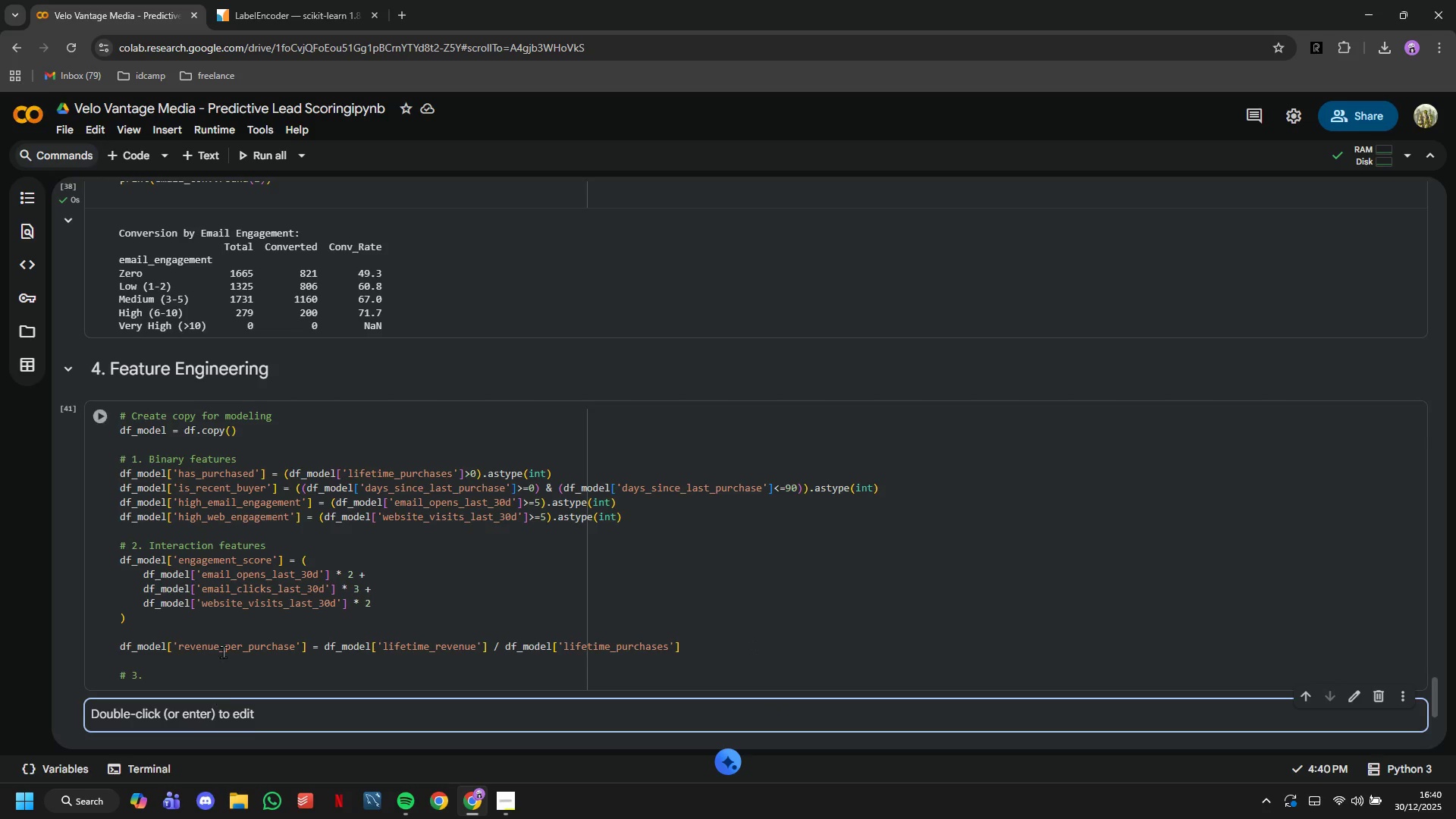 
scroll: coordinate [265, 631], scroll_direction: down, amount: 4.0
 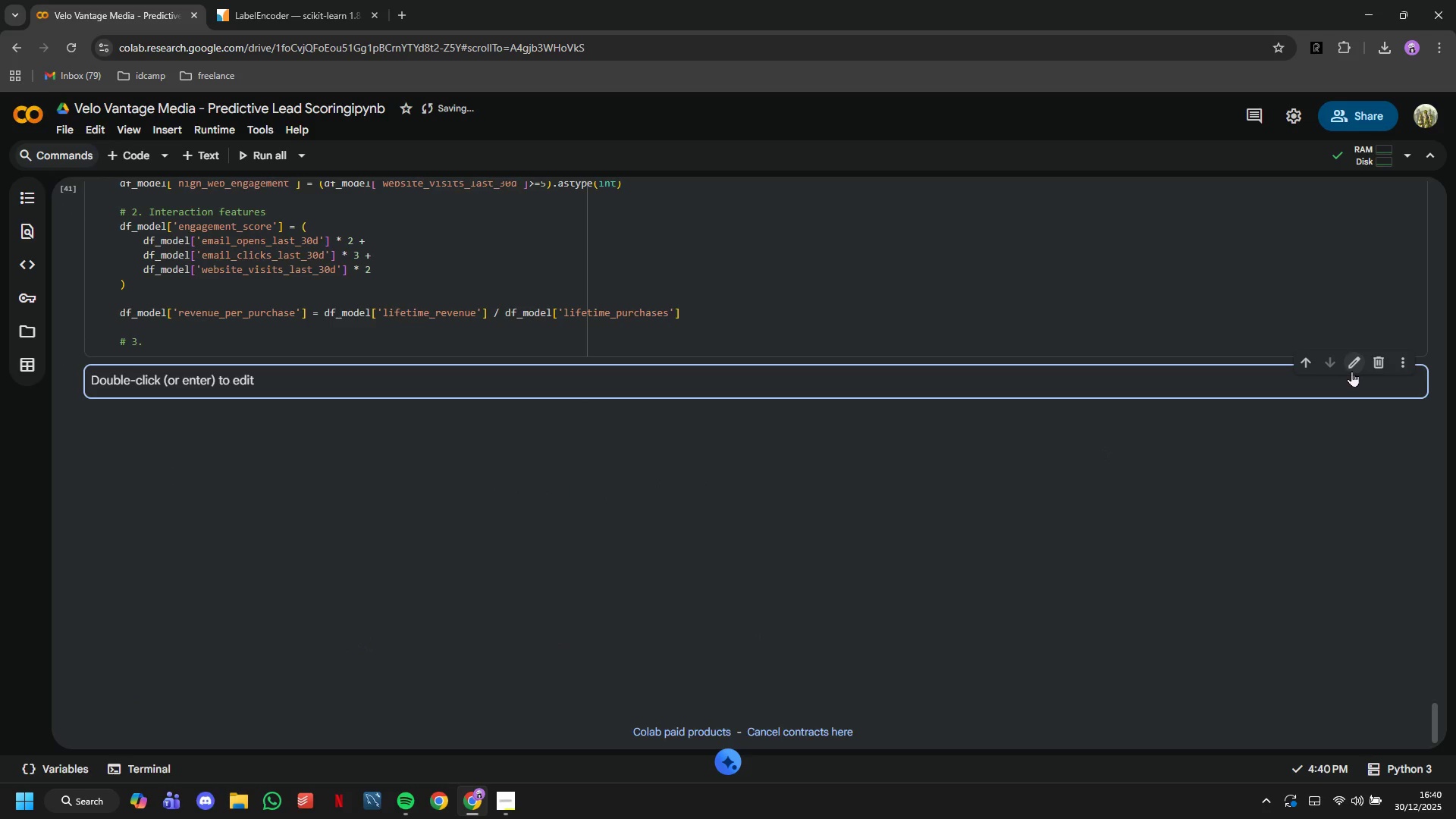 
left_click([1368, 362])
 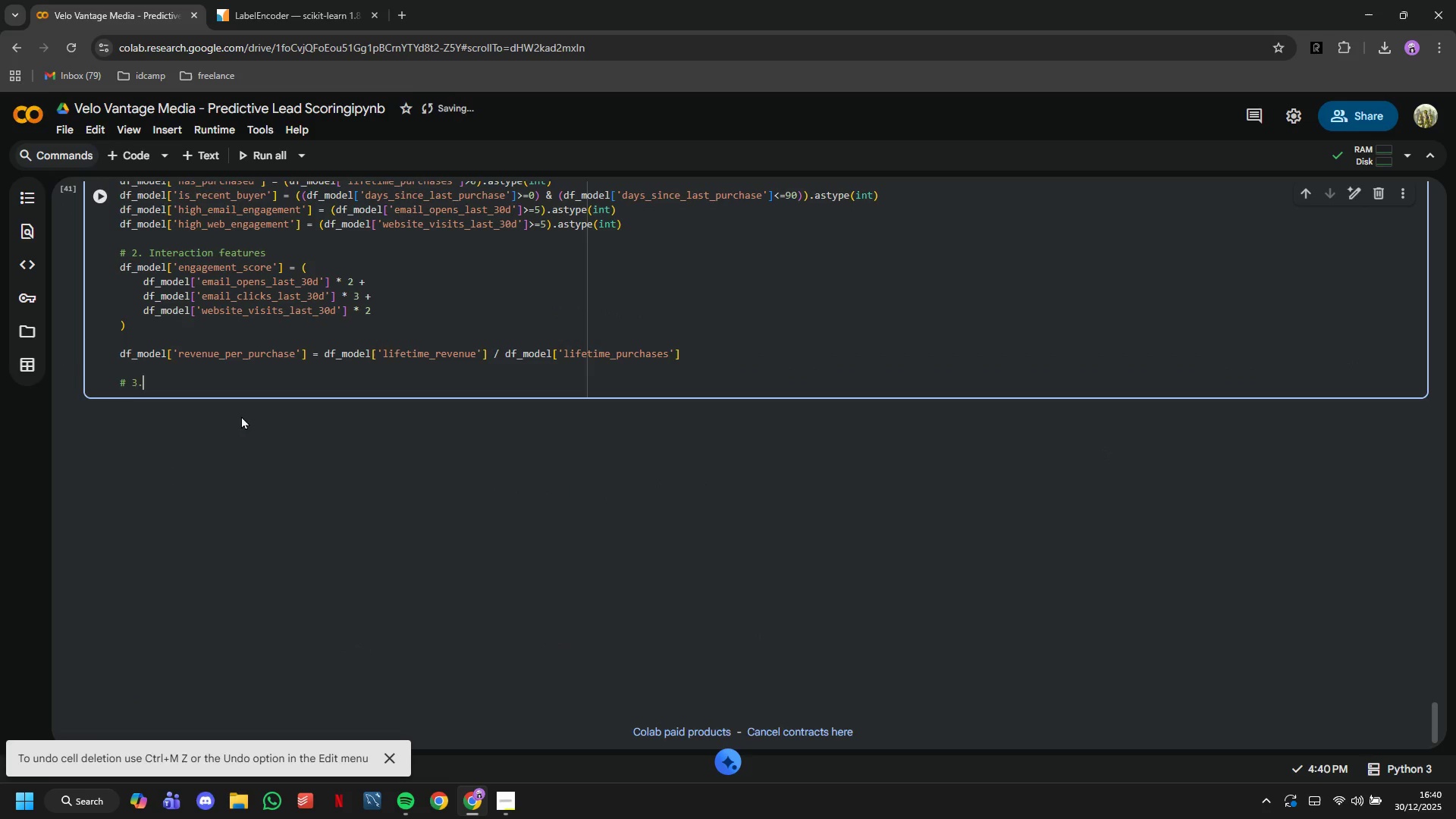 
type(Recency score (invenrse)
key(Backspace)
key(Backspace)
key(Backspace)
key(Backspace)
type(rse of days since last purchase)
 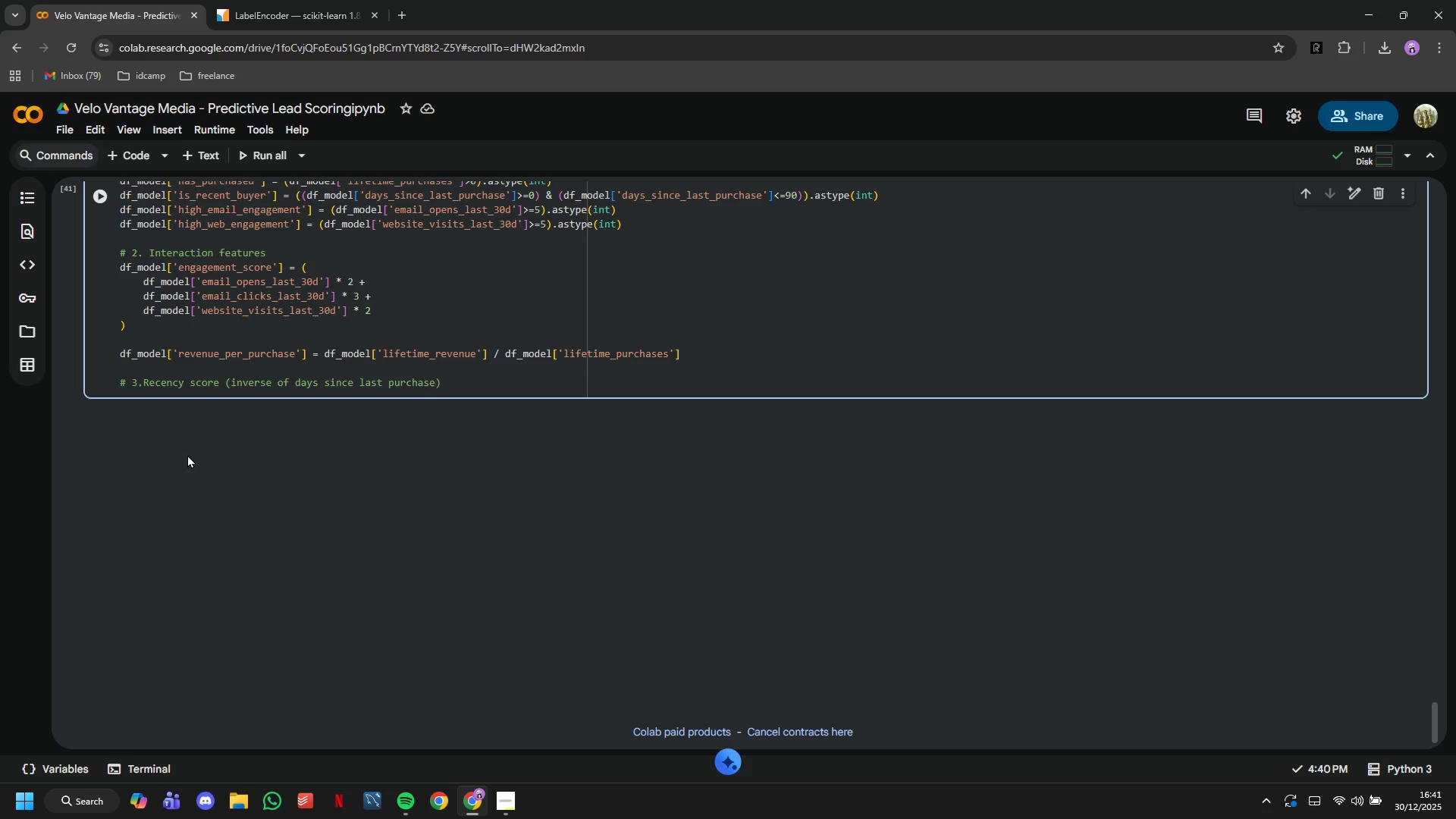 
key(ArrowRight)
 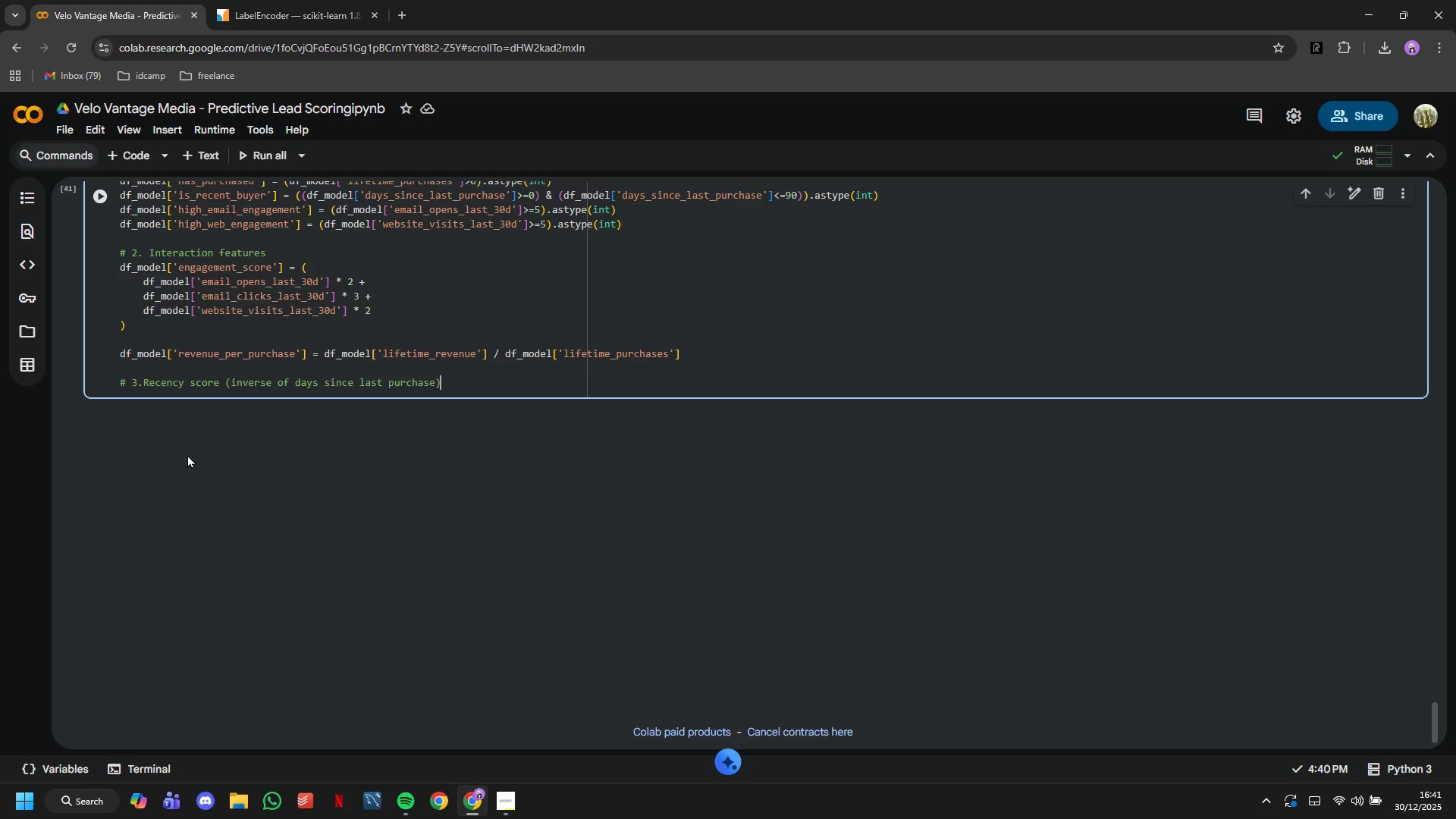 
key(ArrowRight)
 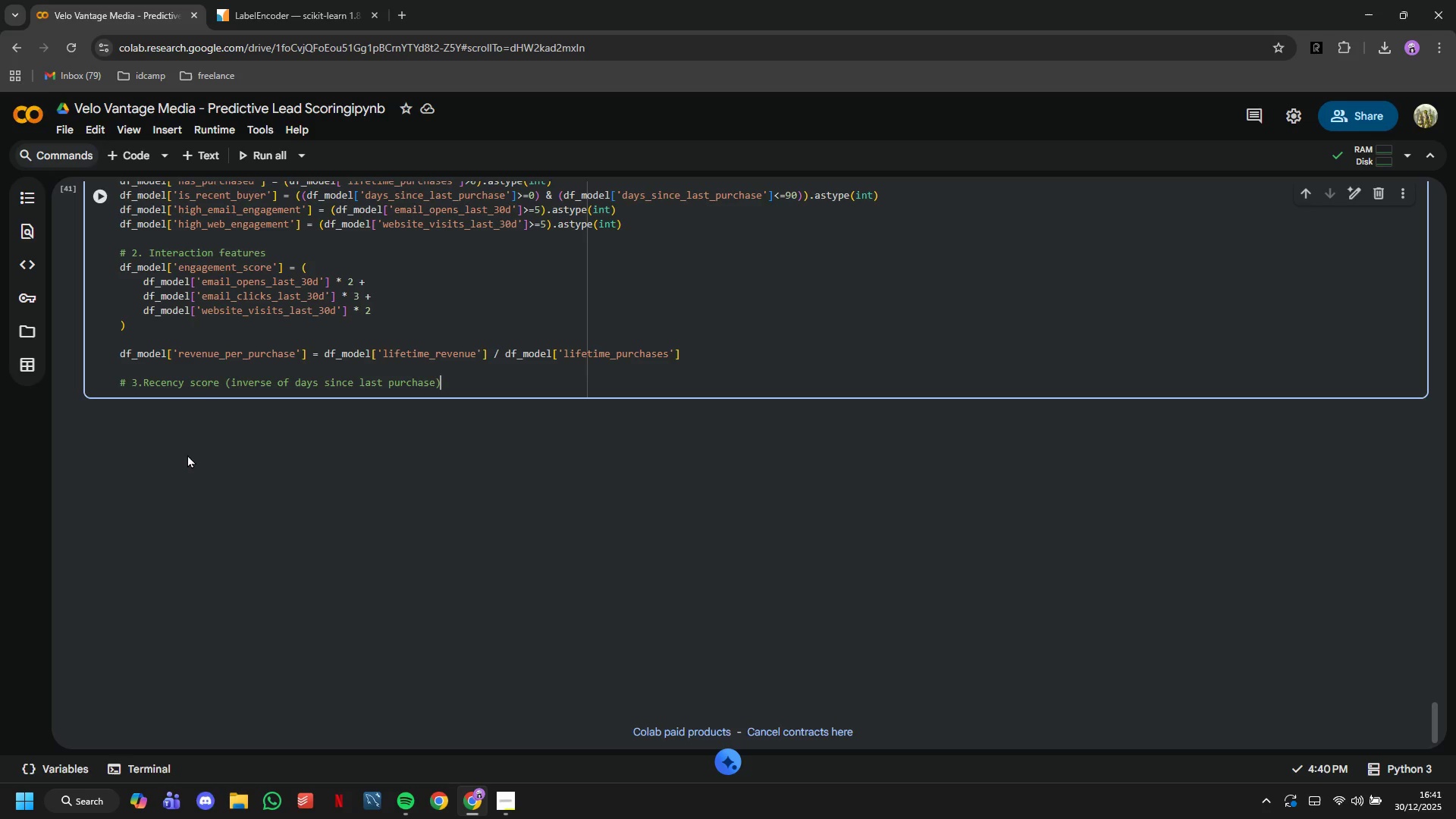 
key(Enter)
 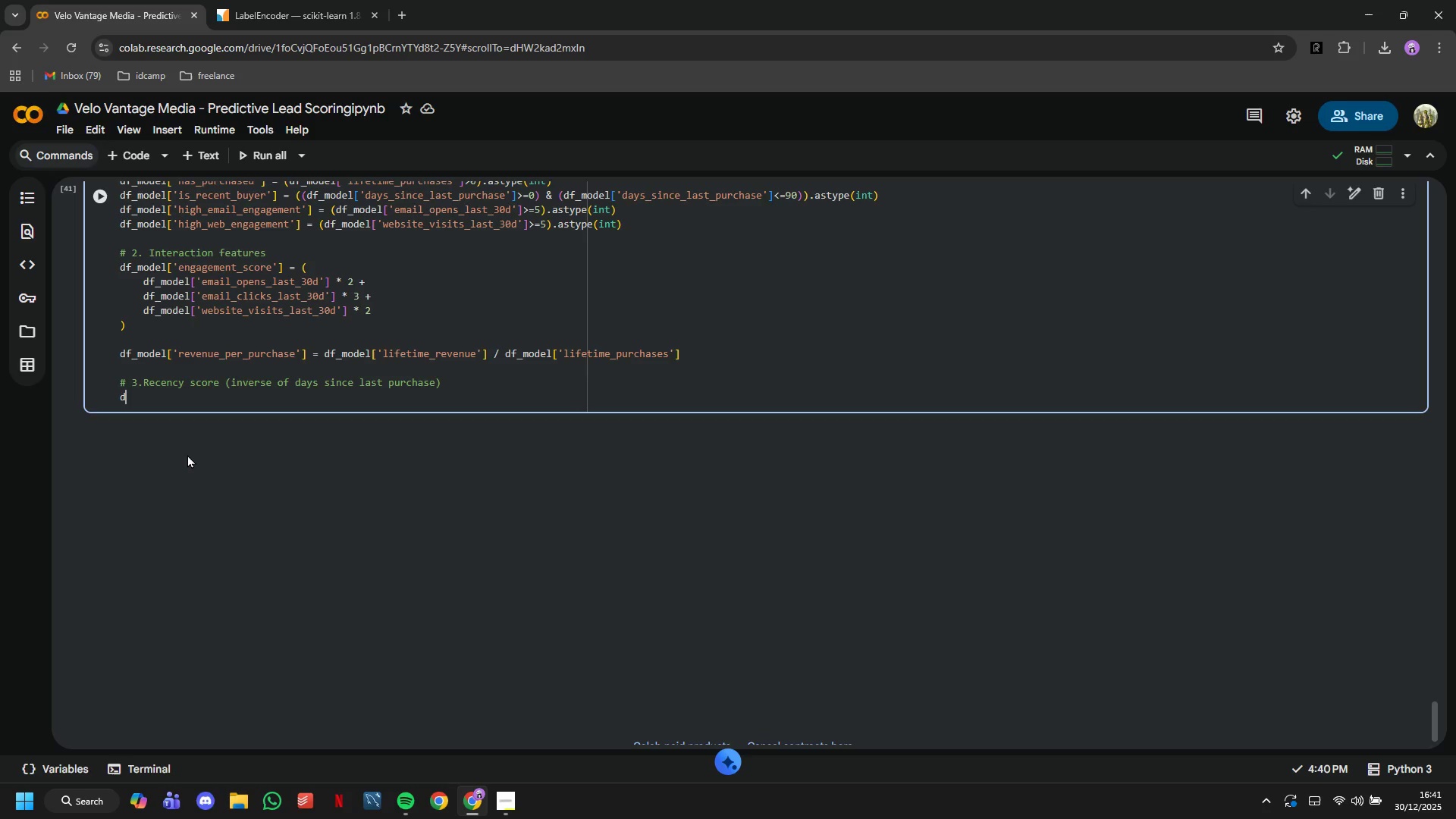 
type(df_model['recency_score)
 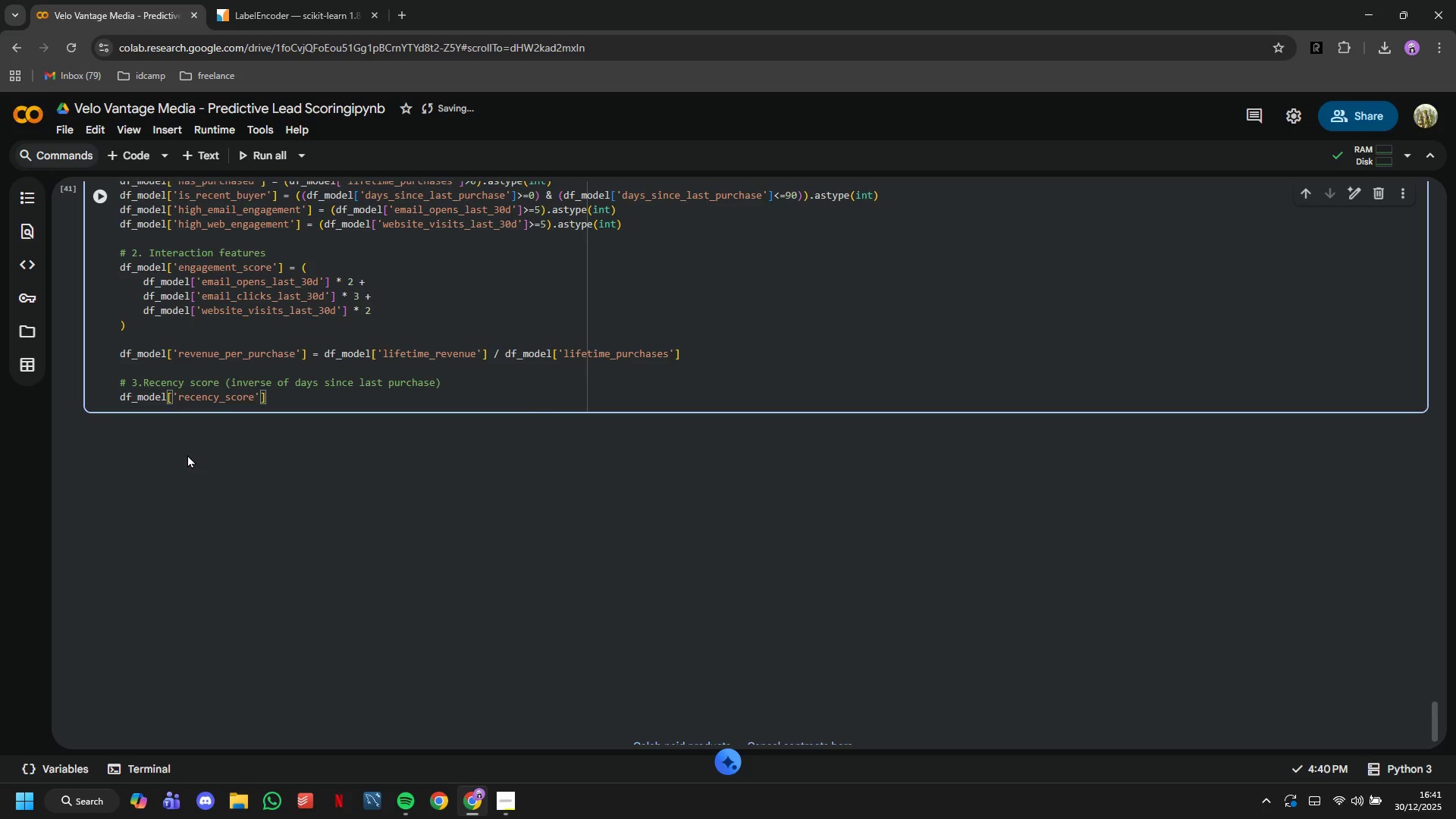 
key(ArrowRight)
 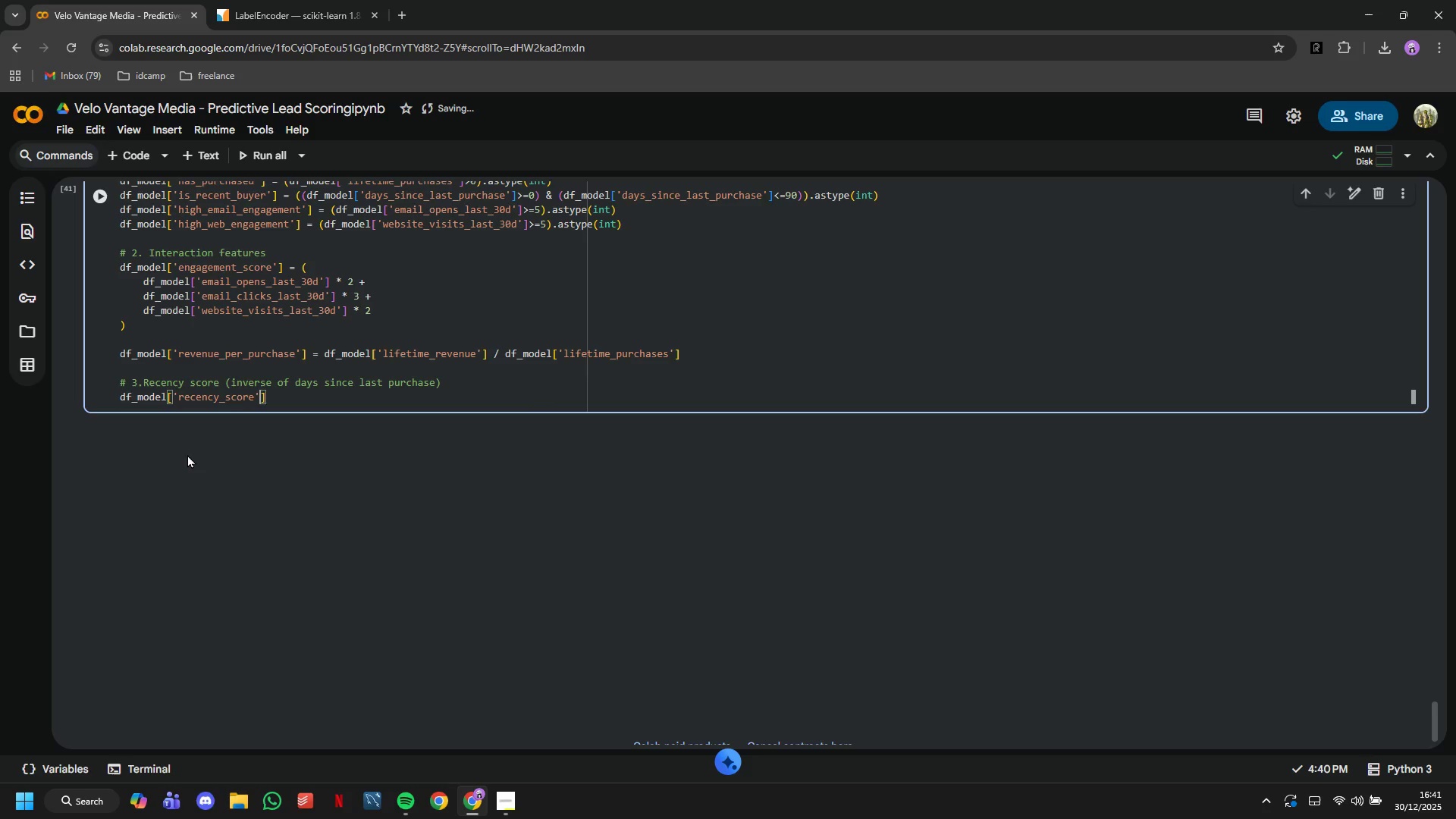 
key(ArrowRight)
 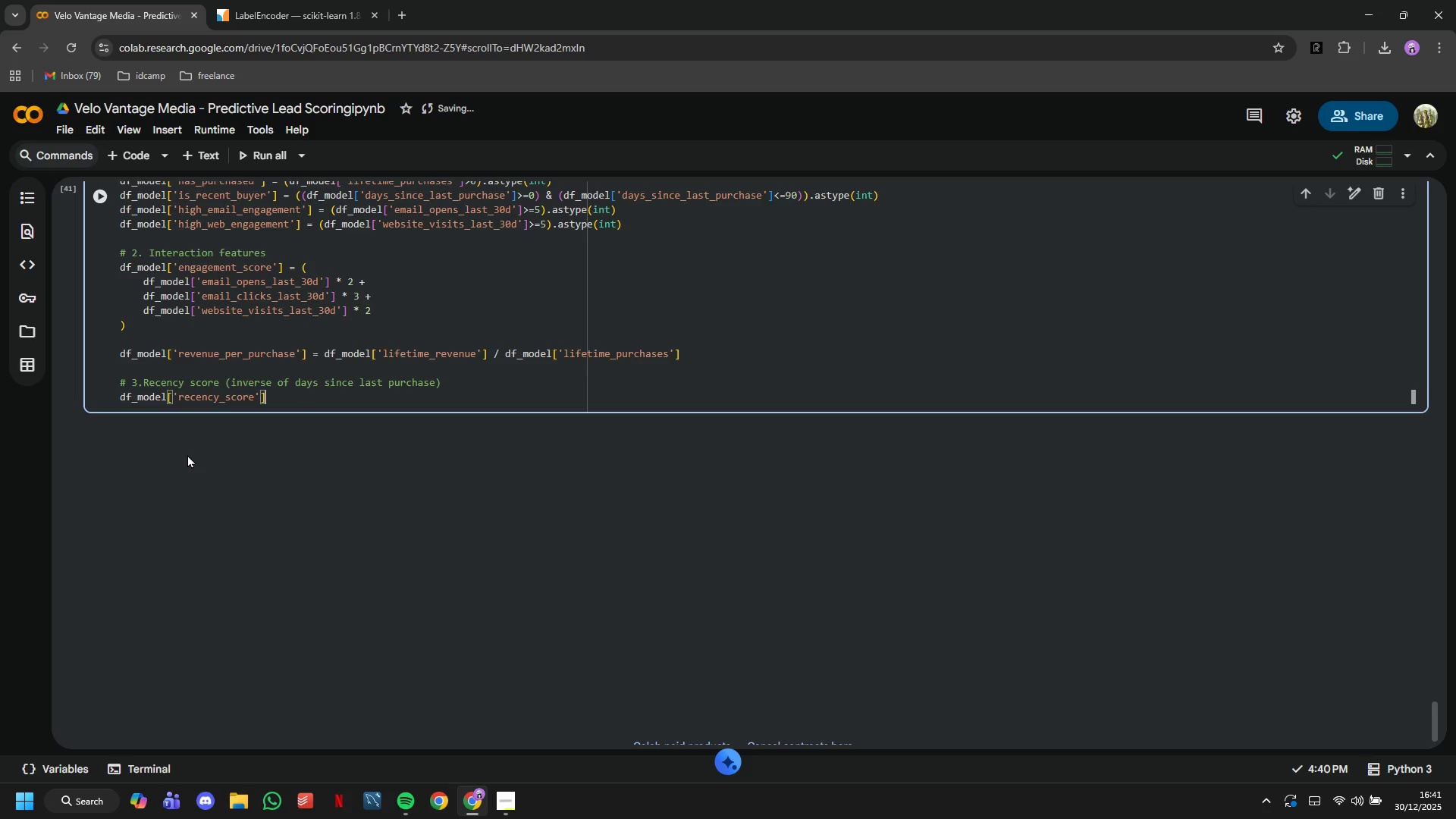 
key(ArrowRight)
 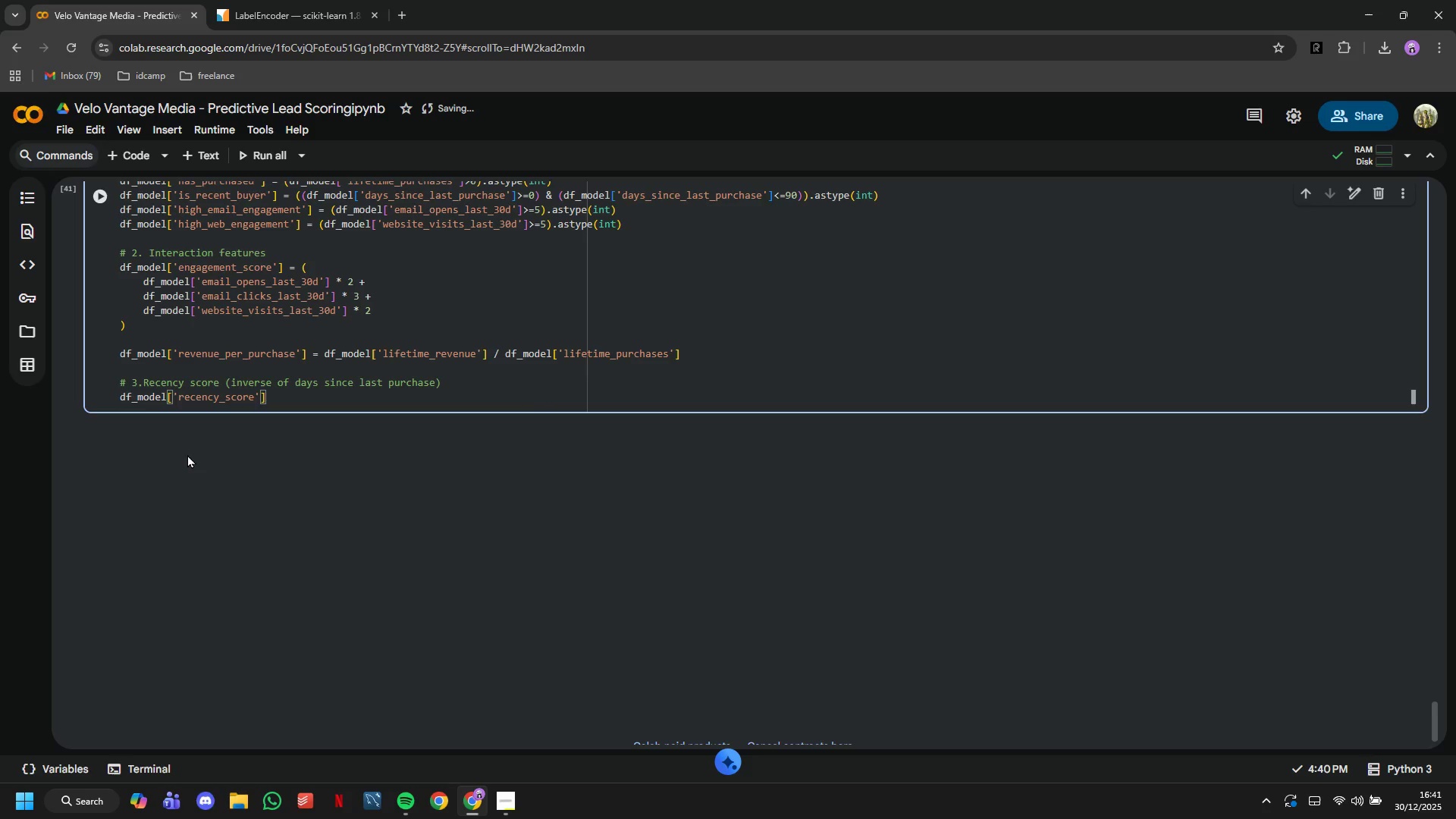 
type( = np.where()
 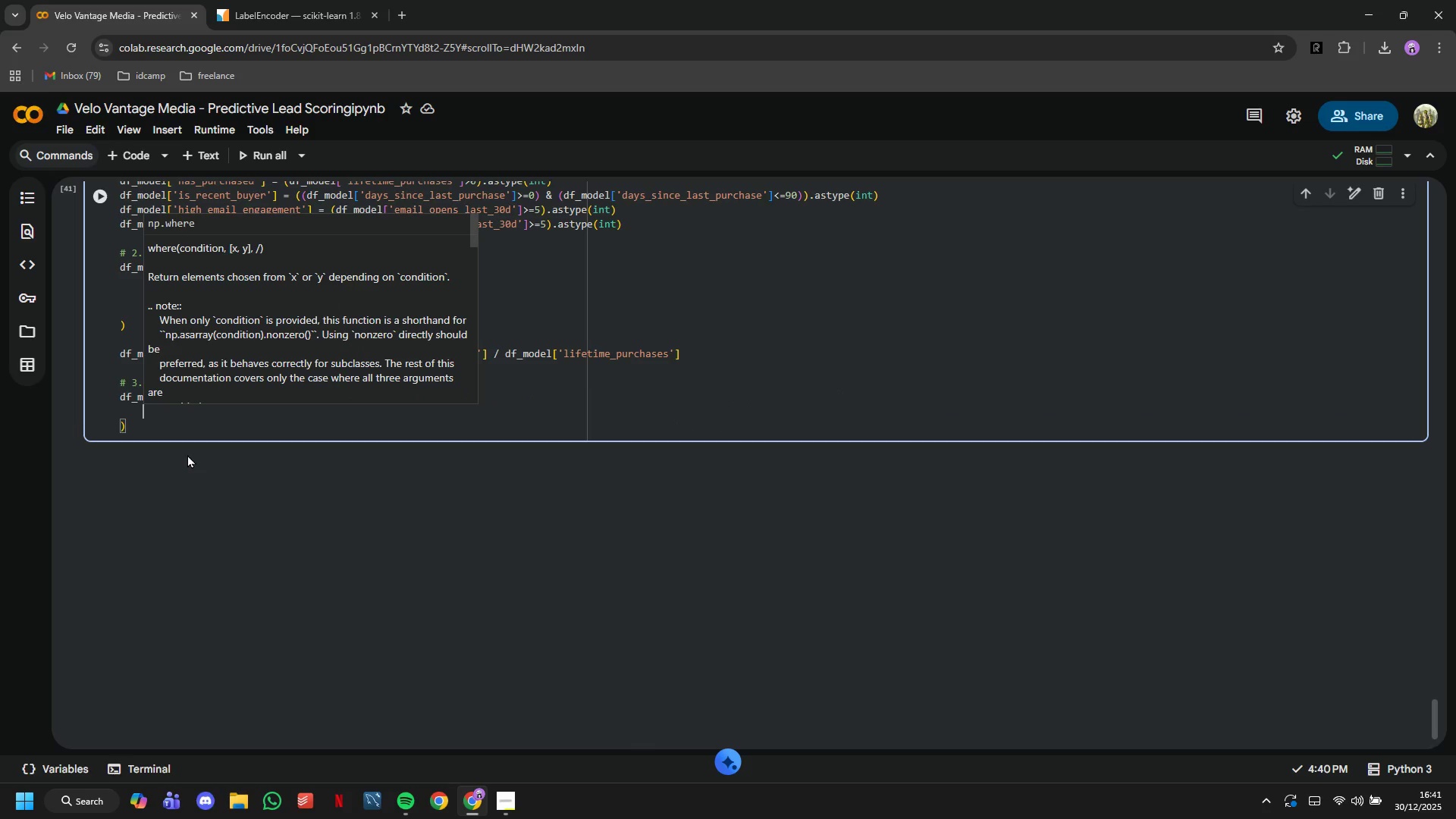 
 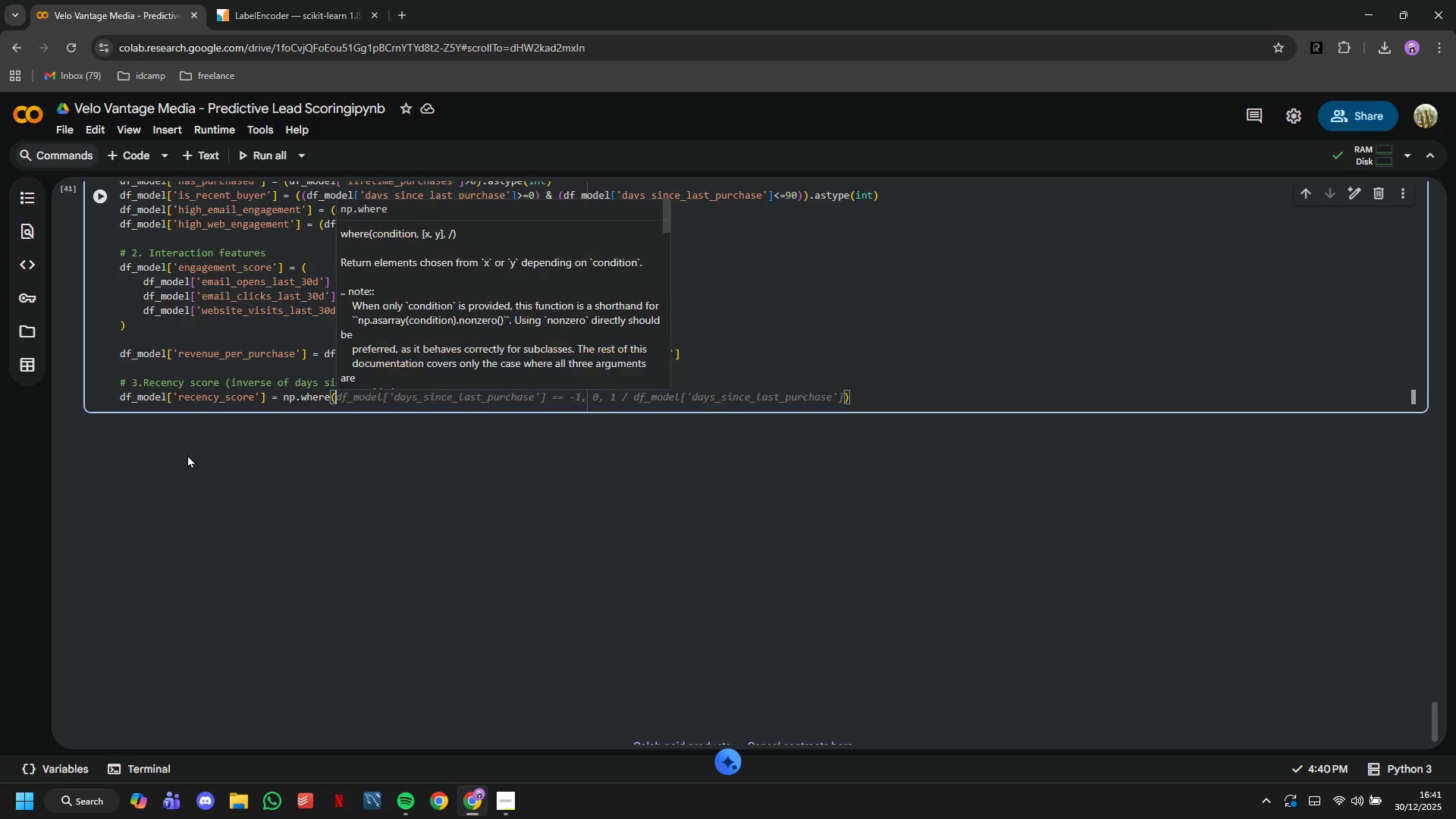 
key(Enter)
 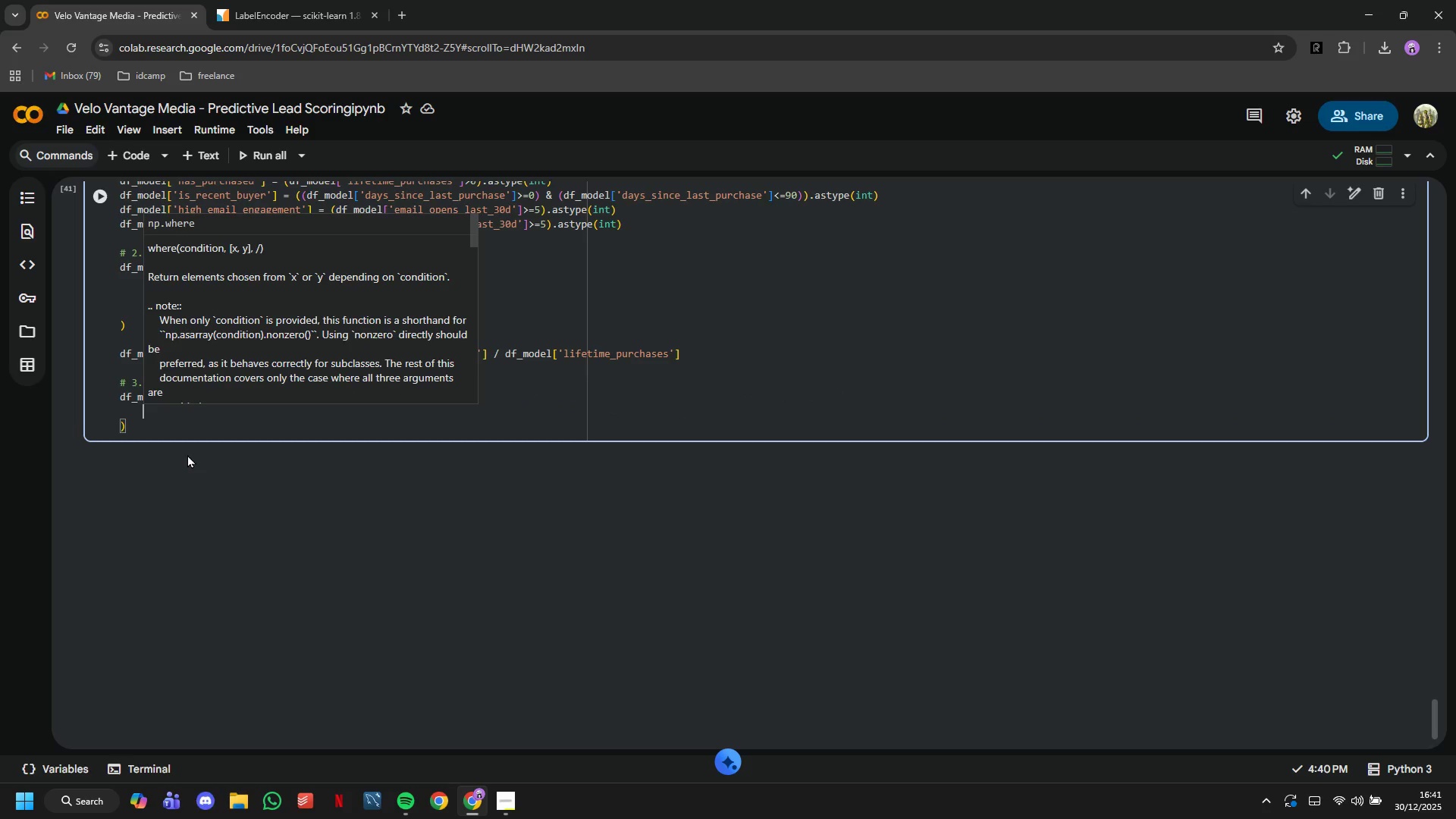 
type(df_model['days)
 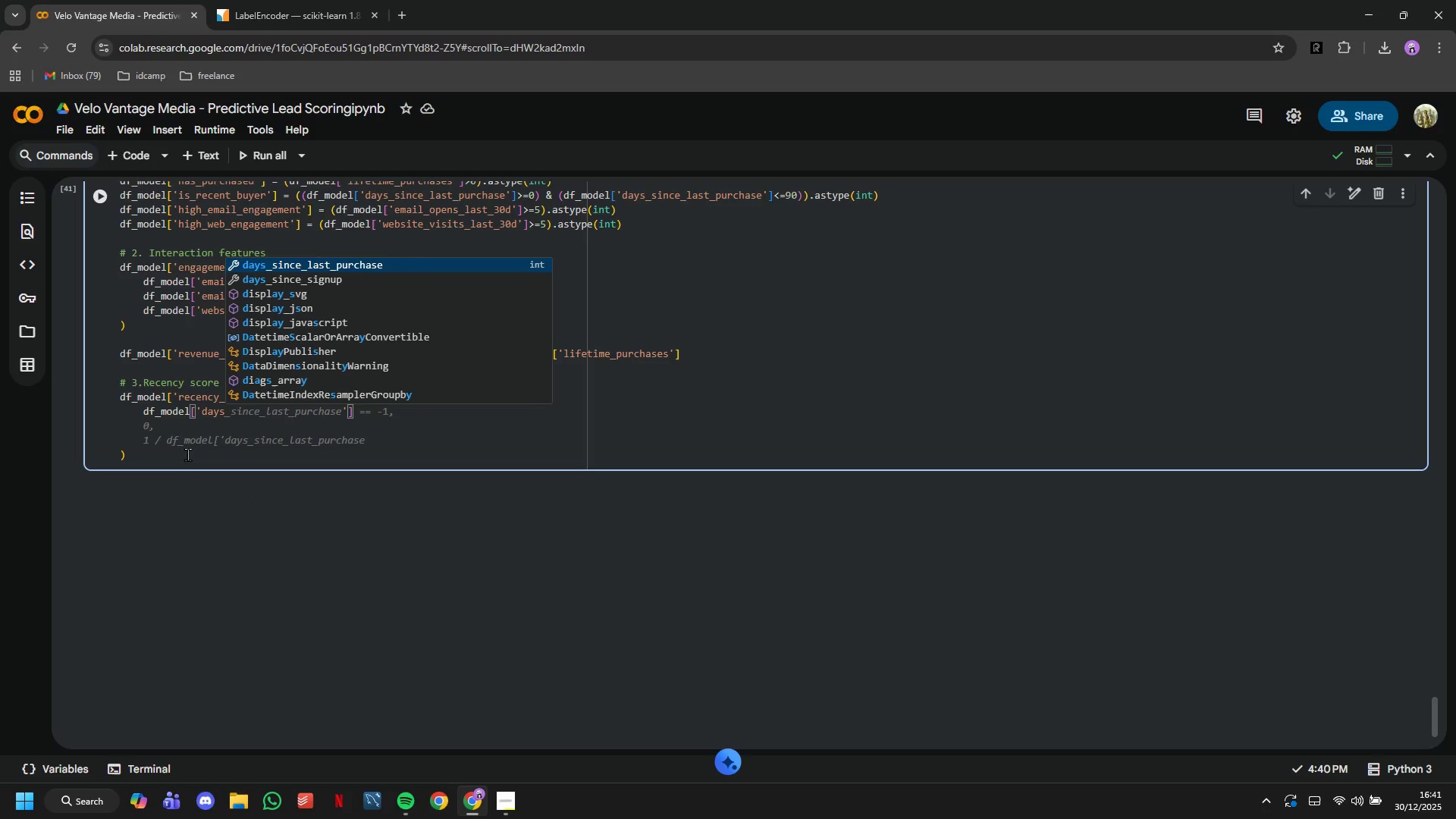 
type(_since_last_purchase)
 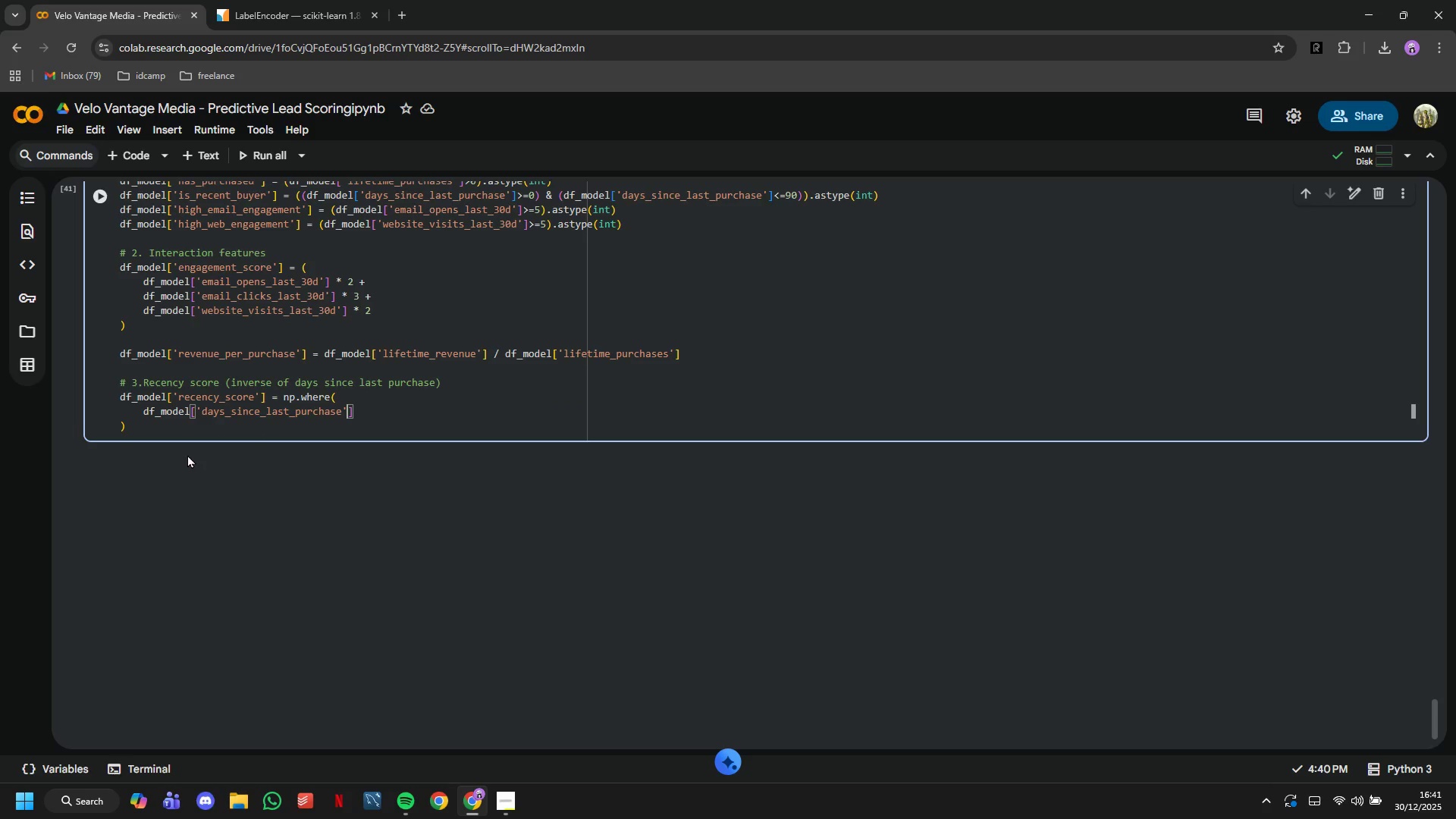 
 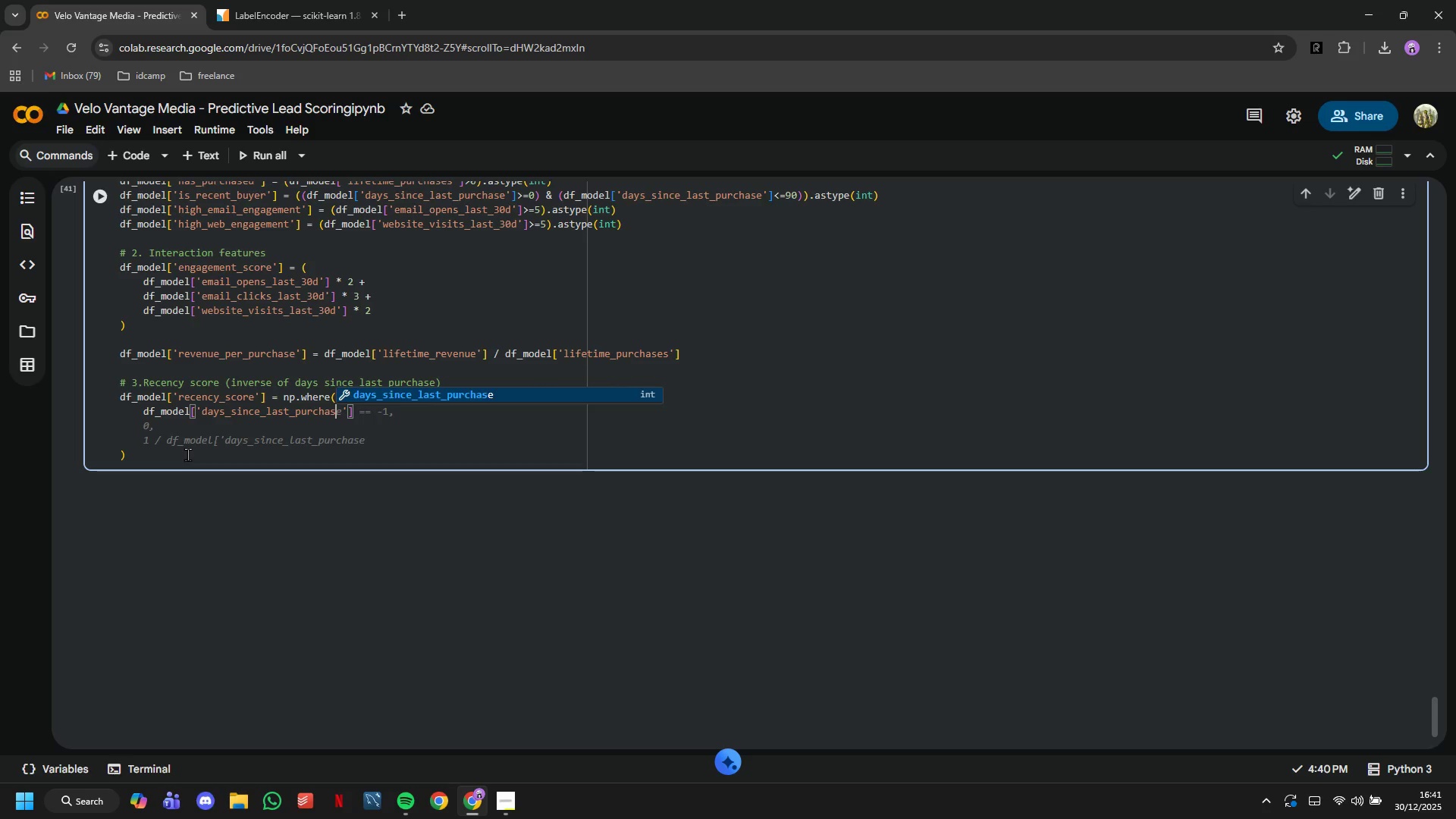 
key(ArrowRight)
 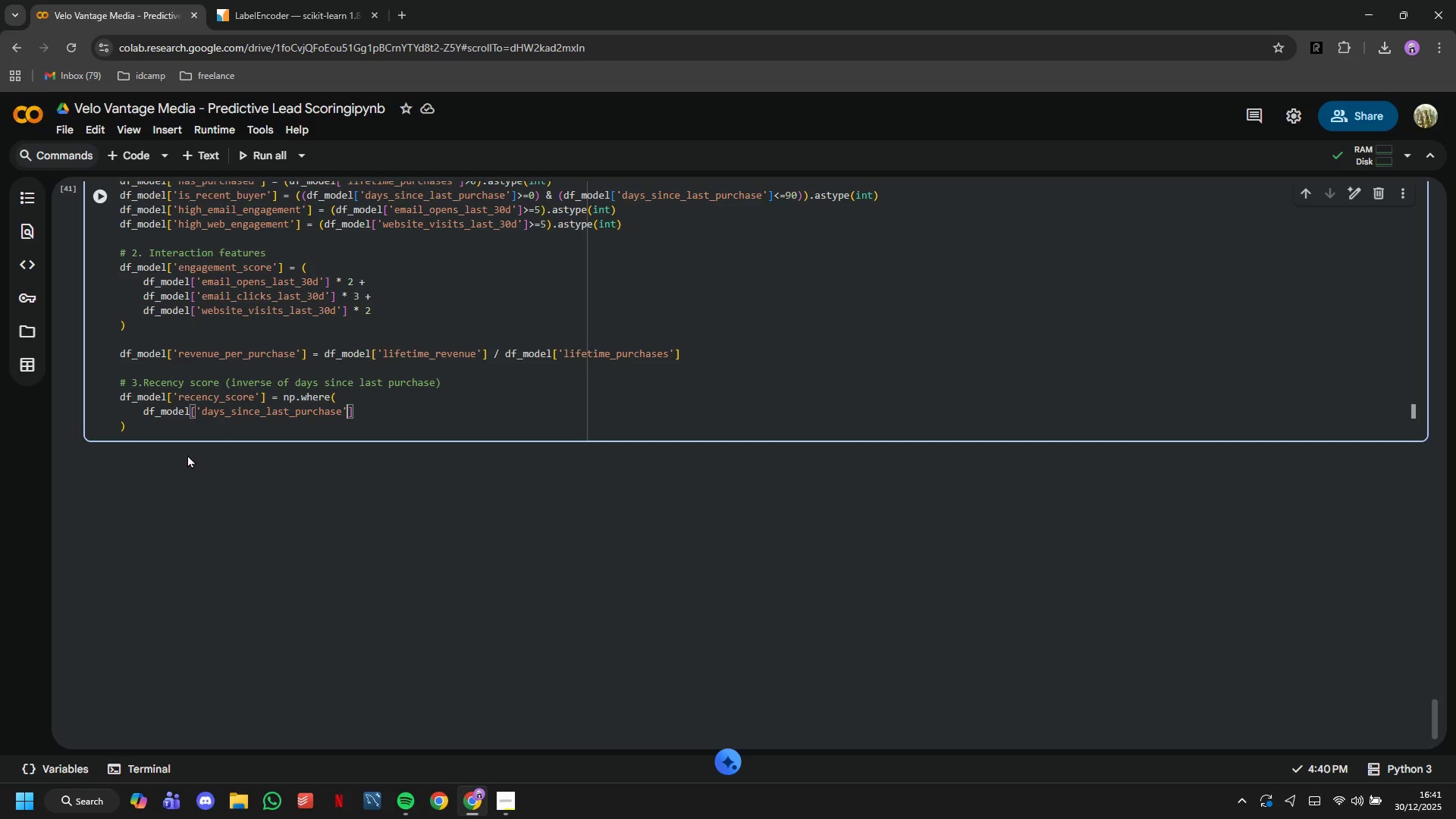 
key(ArrowRight)
 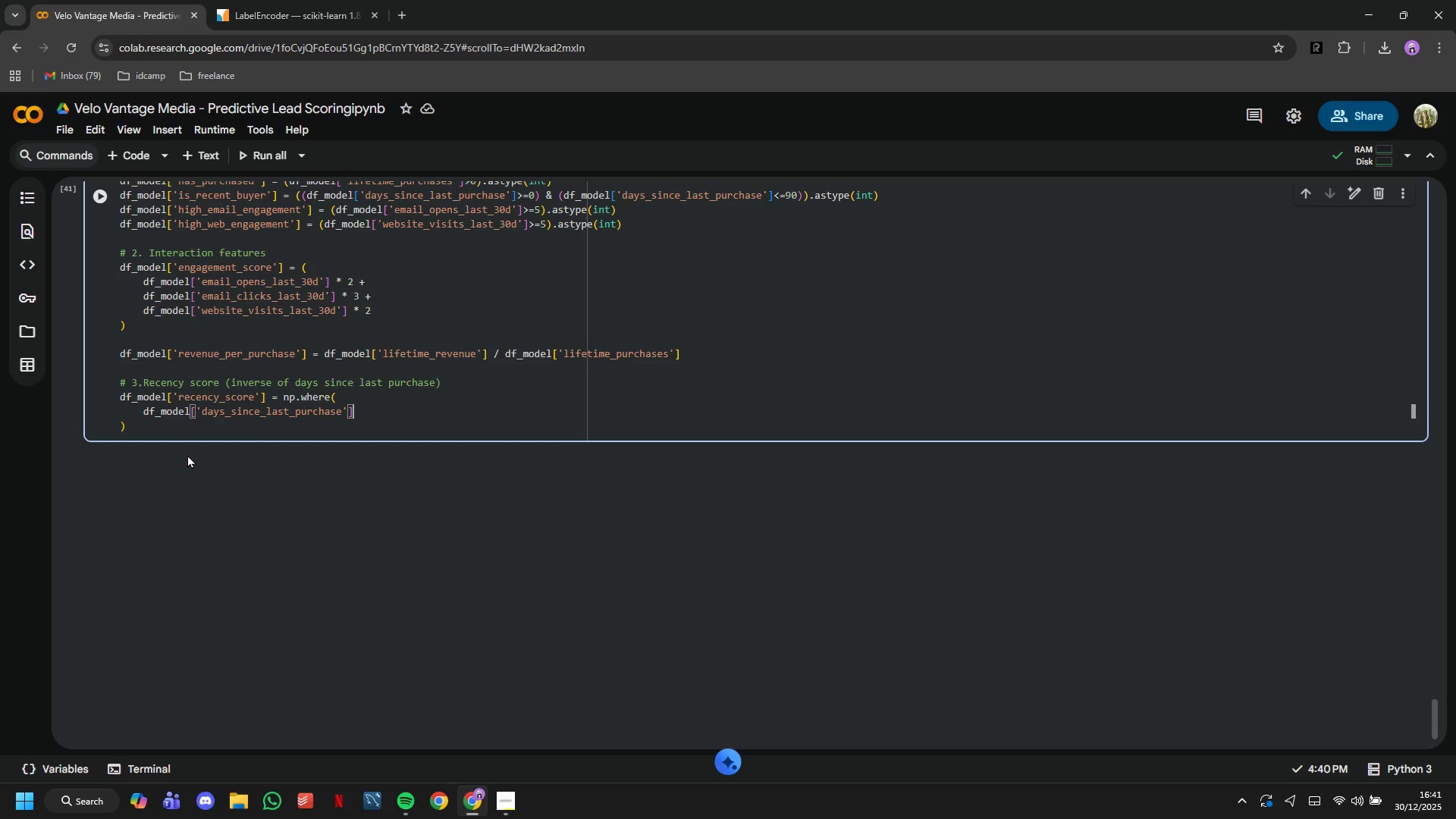 
key(Space)
 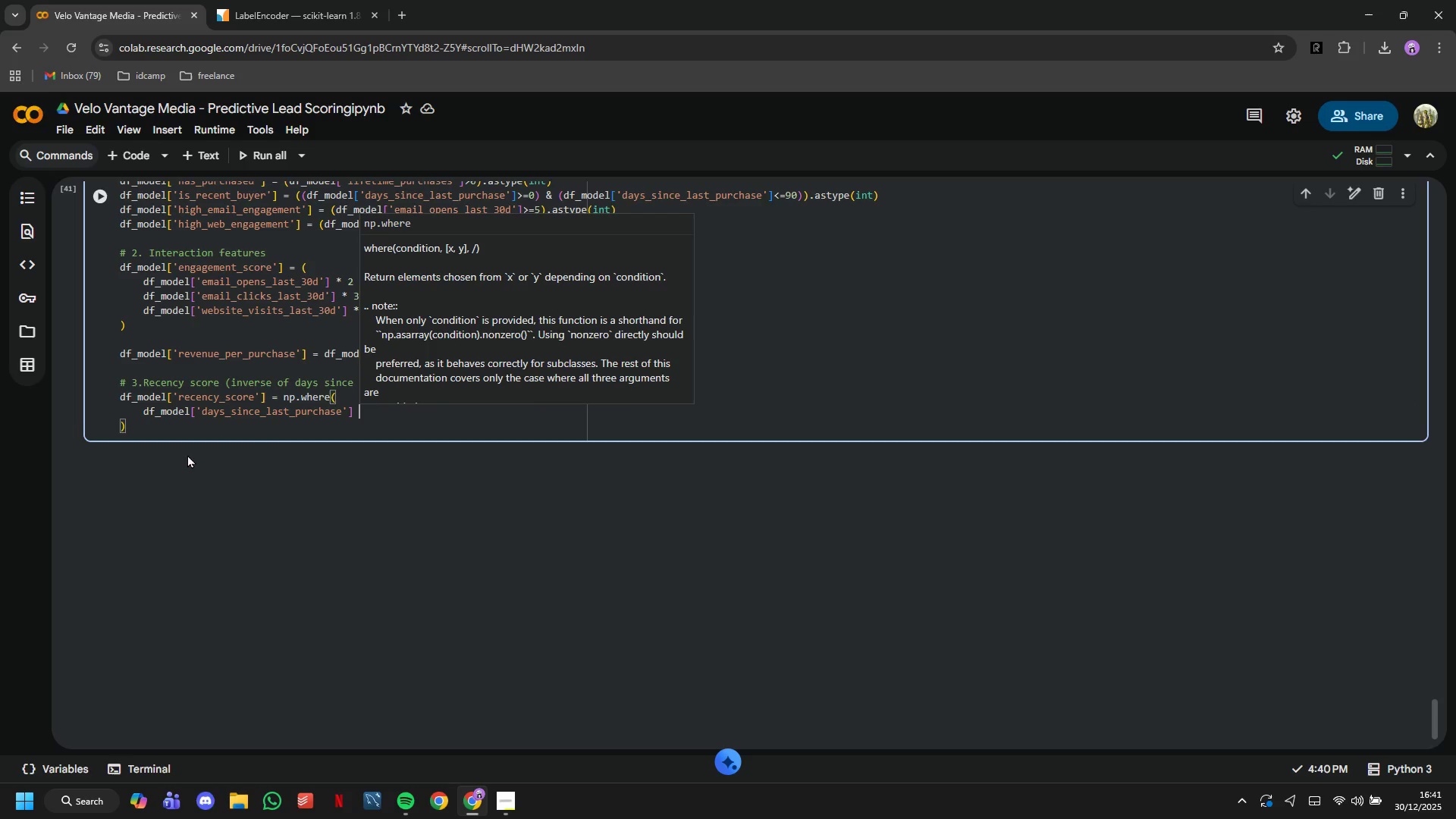 
key(Shift+Period)
 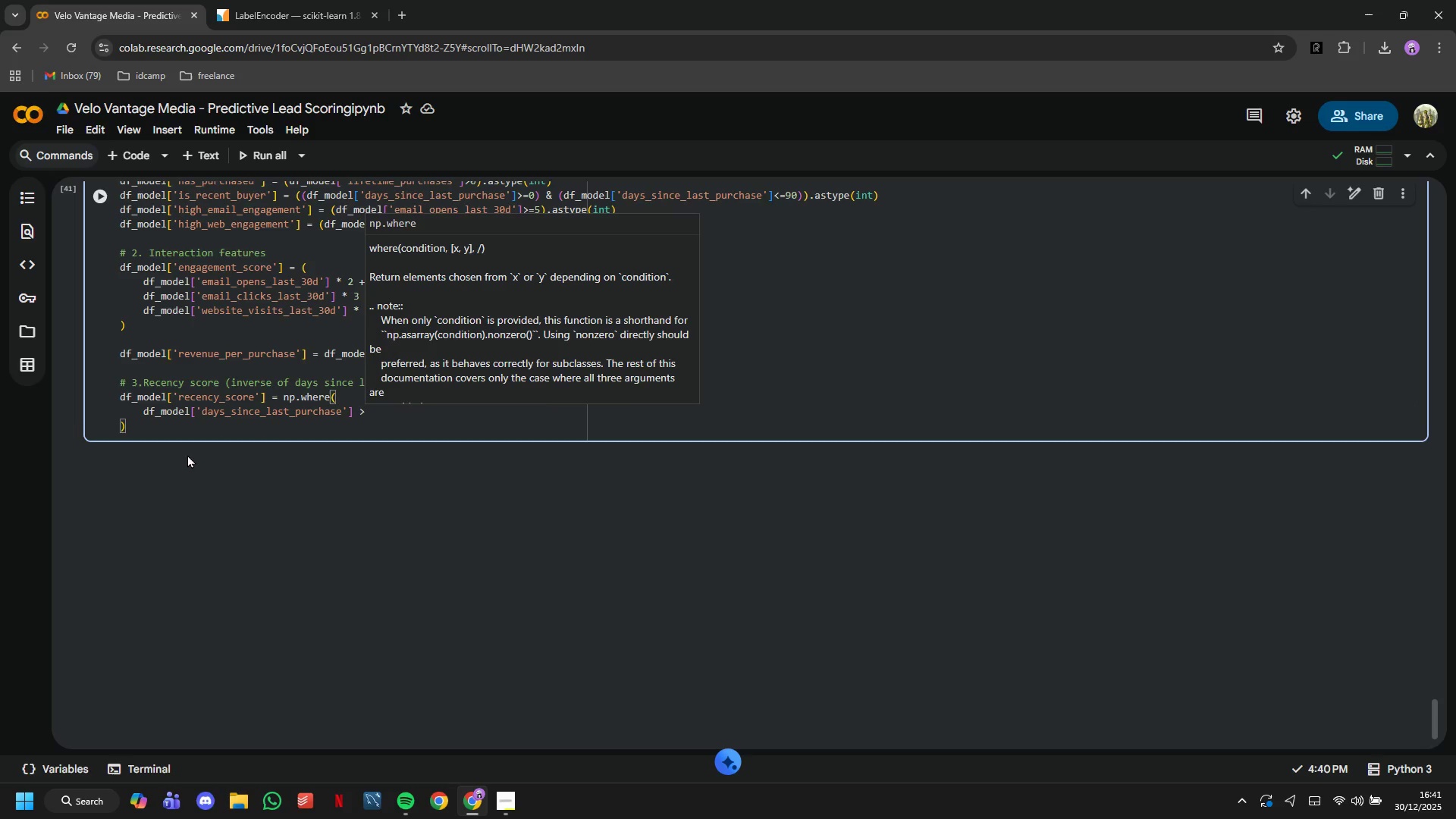 
key(Equal)
 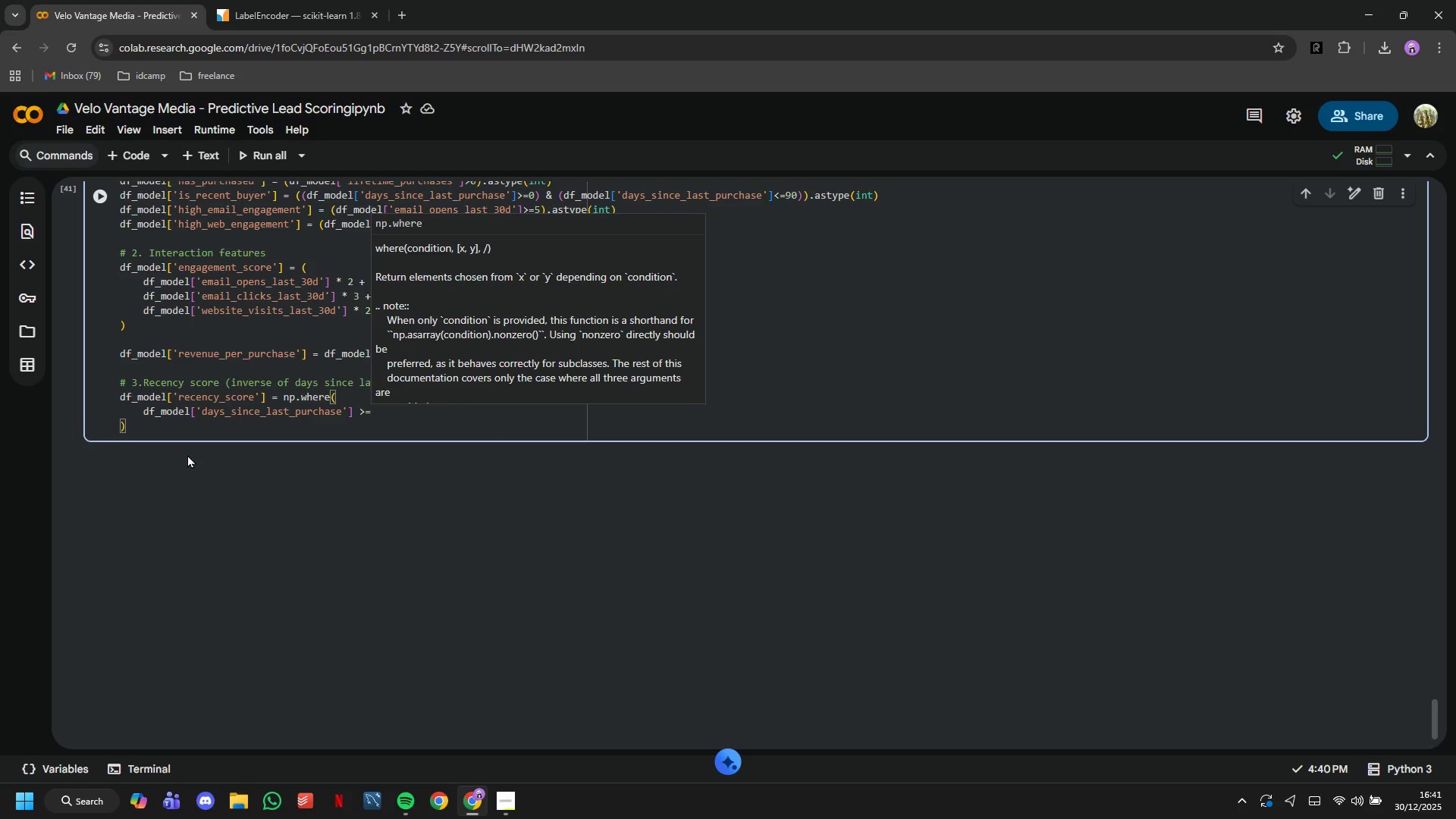 
key(Space)
 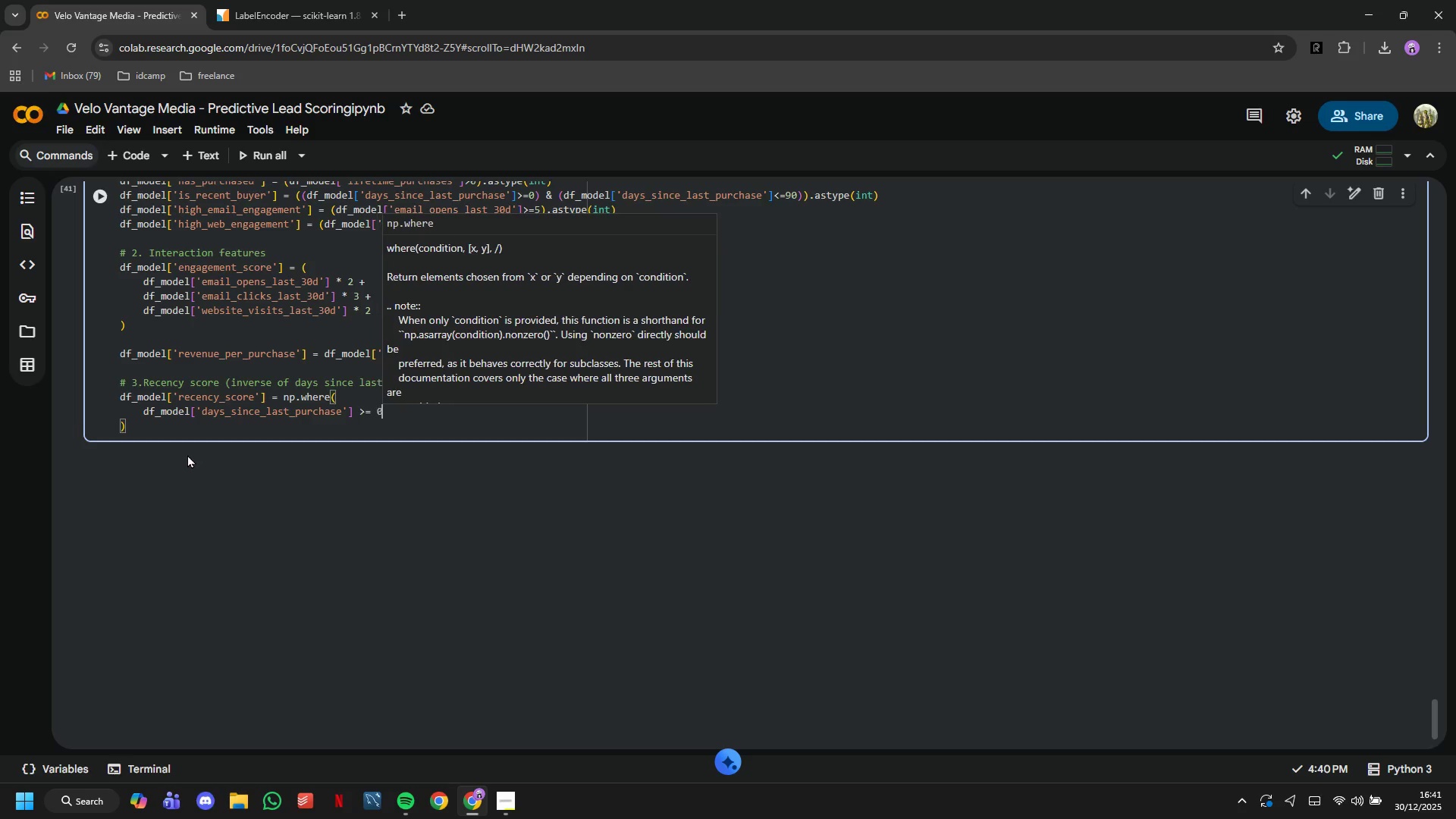 
key(0)
 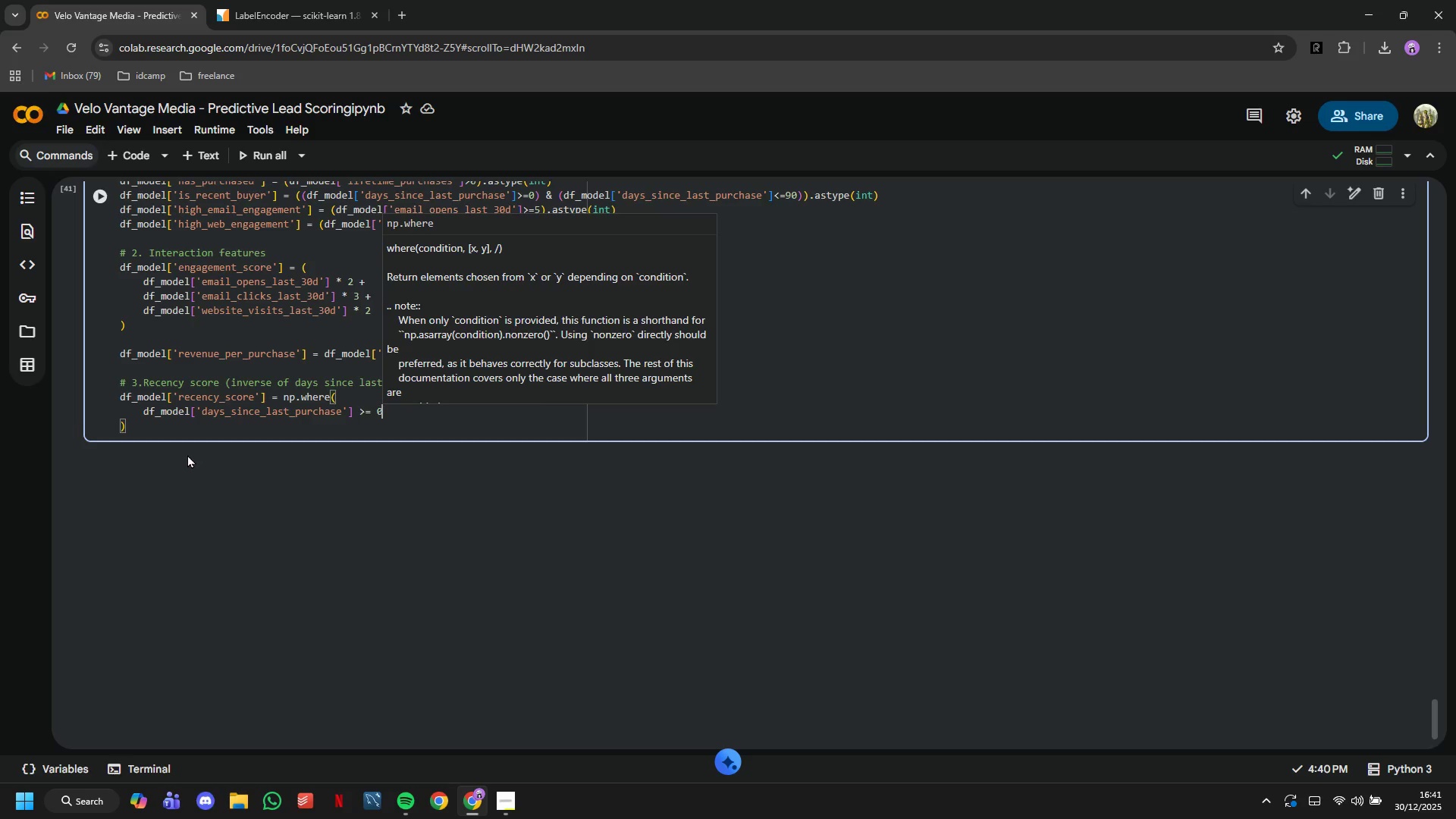 
key(Comma)
 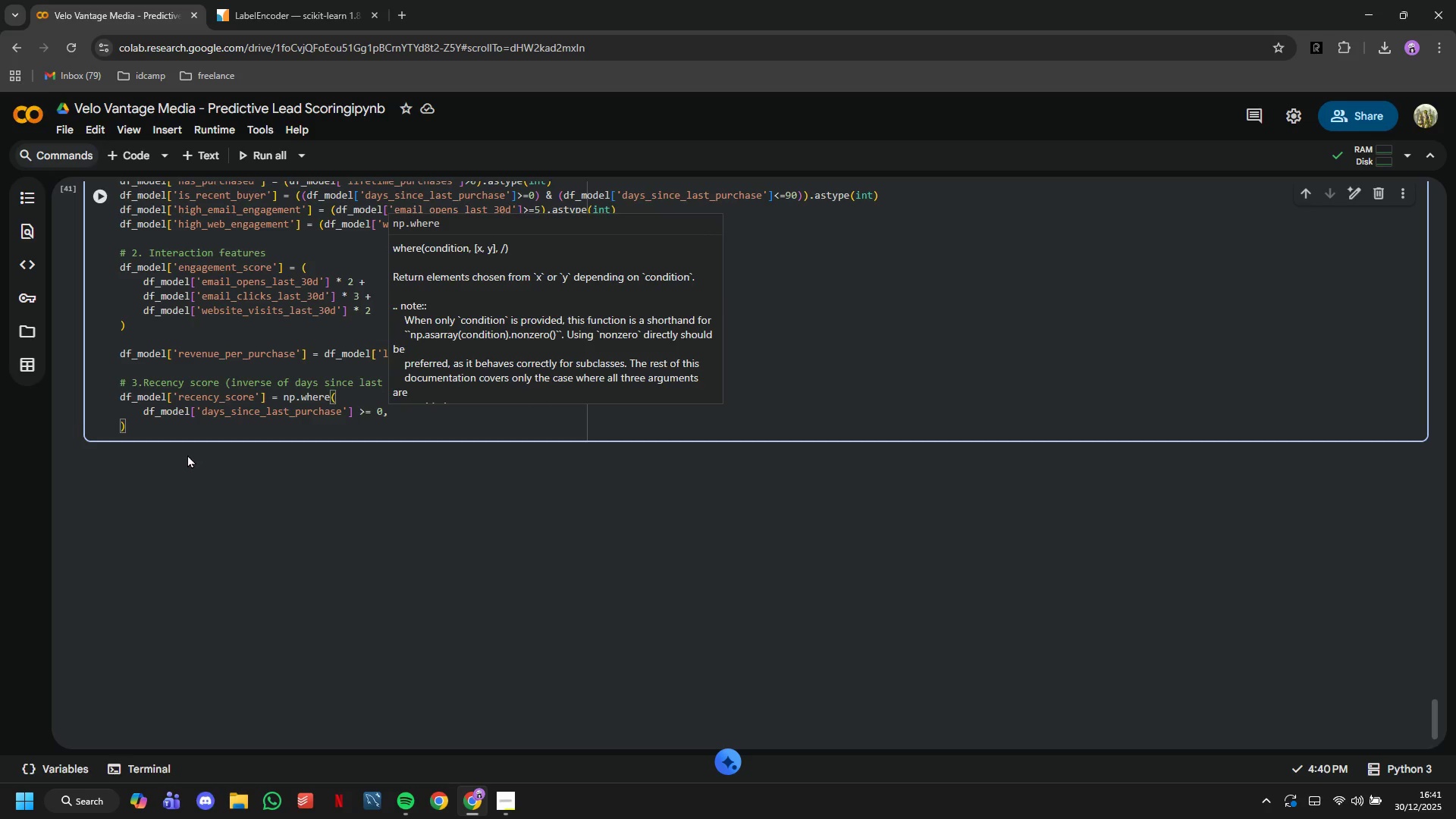 
key(Enter)
 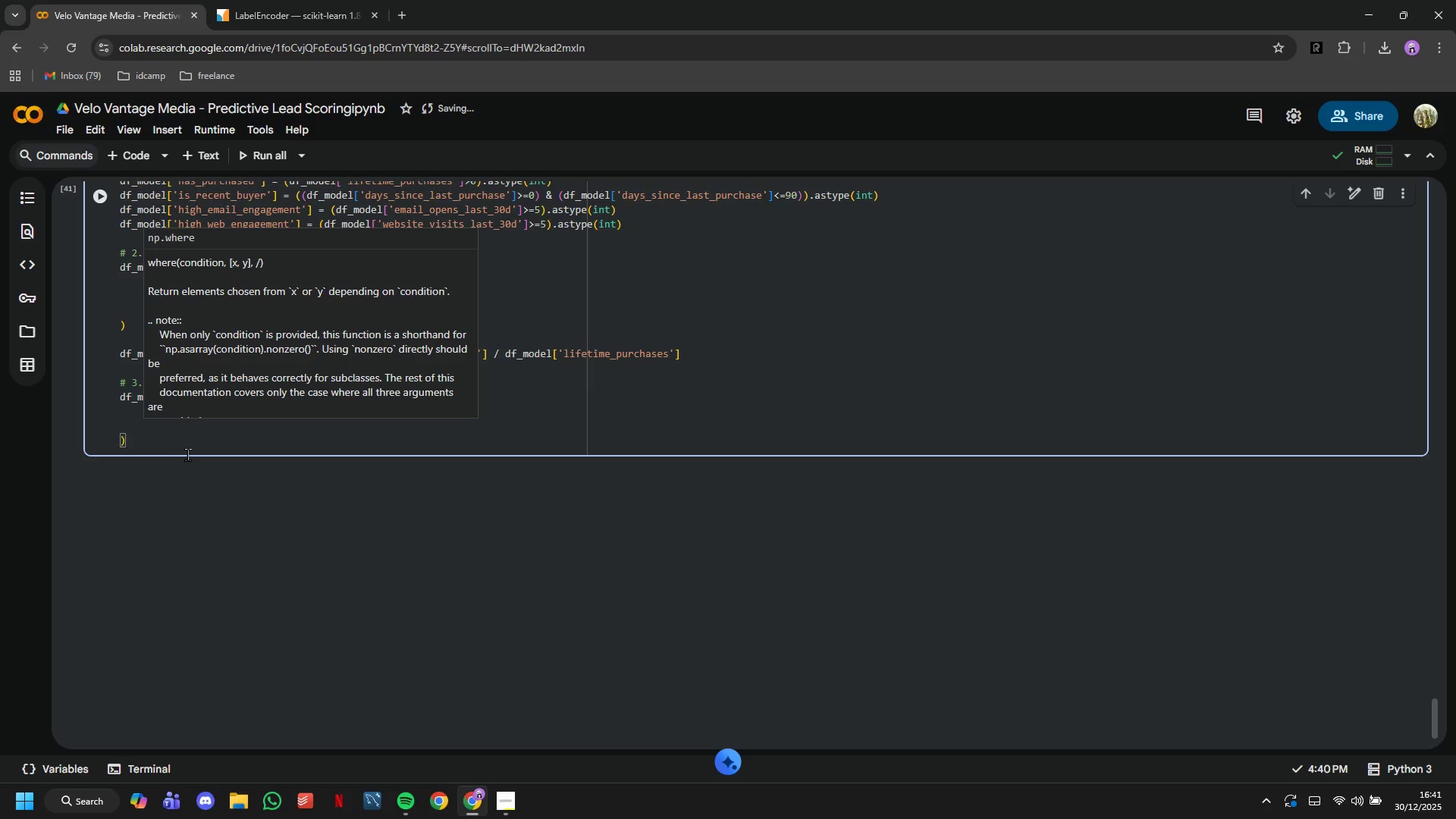 
type(1/(1+)
 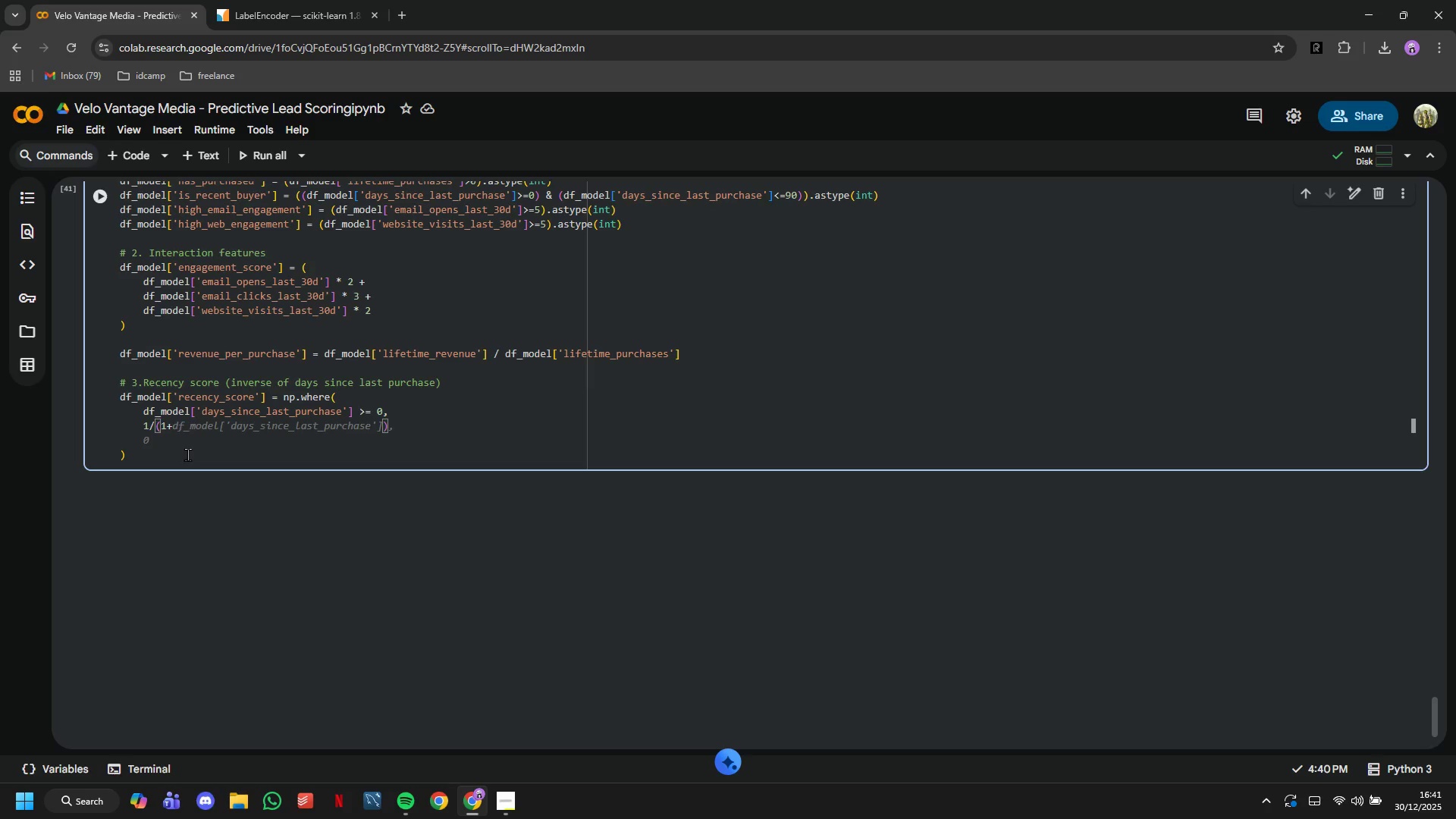 
key(Tab)
 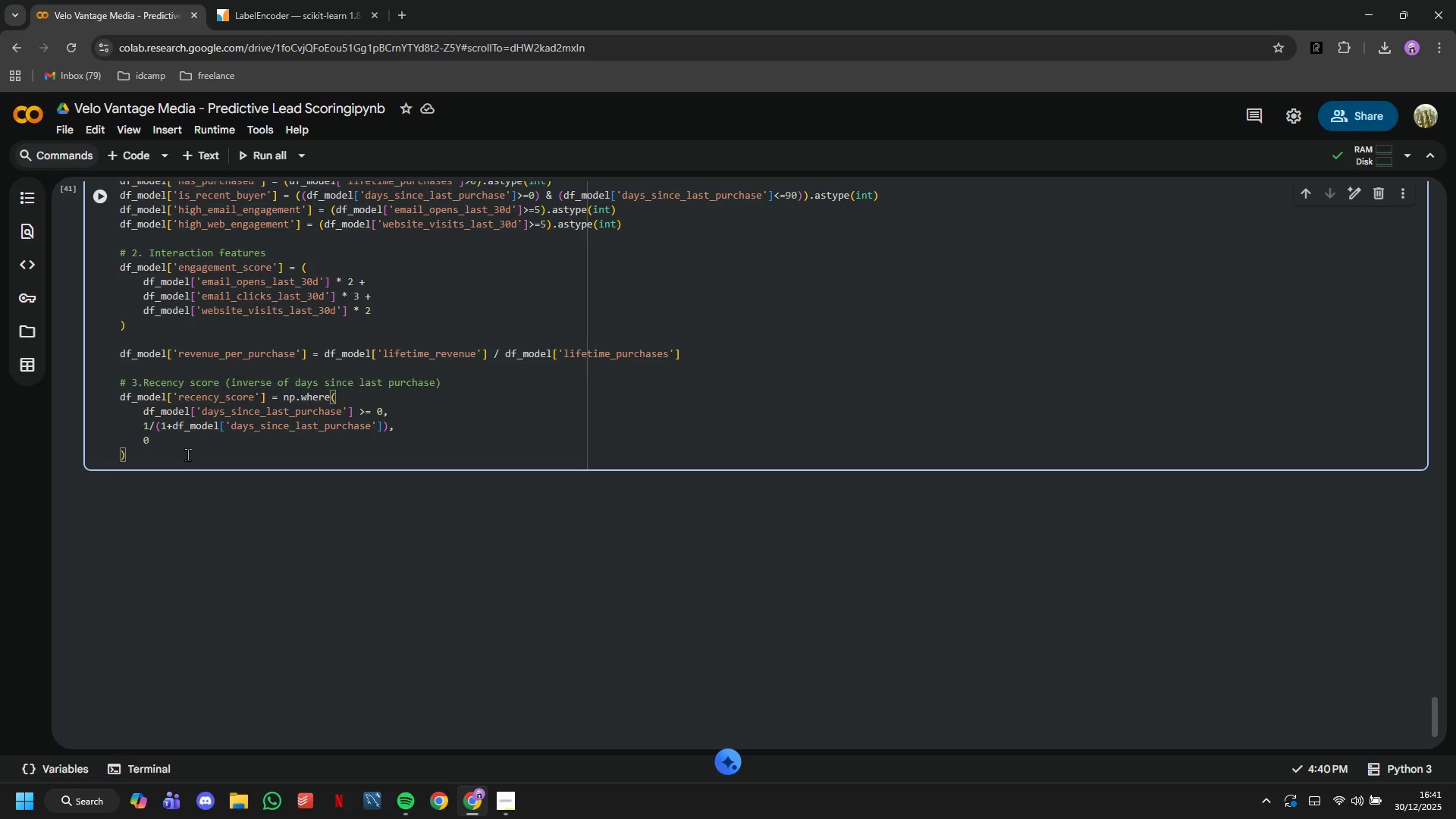 
key(ArrowRight)
 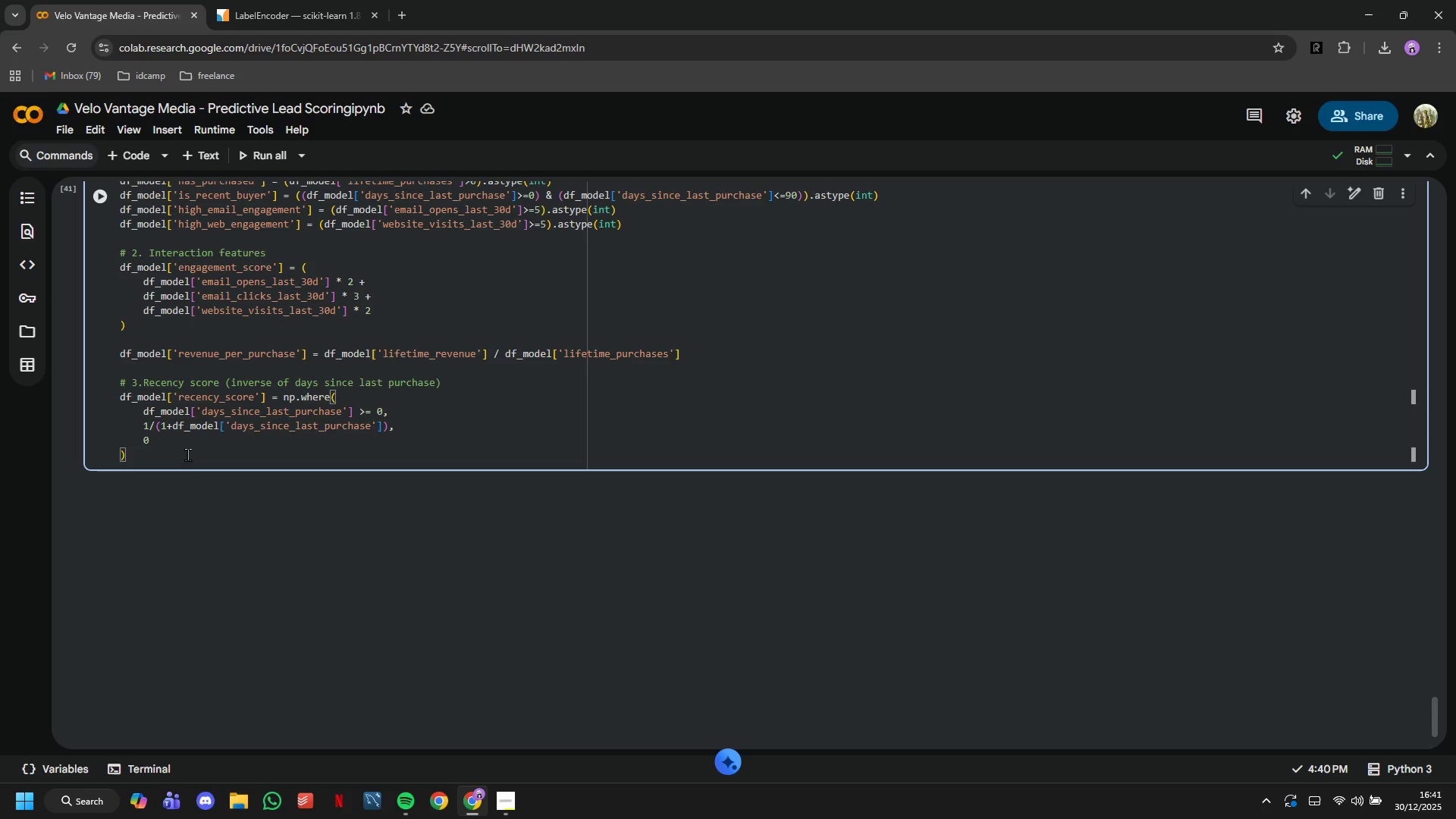 
key(ArrowDown)
 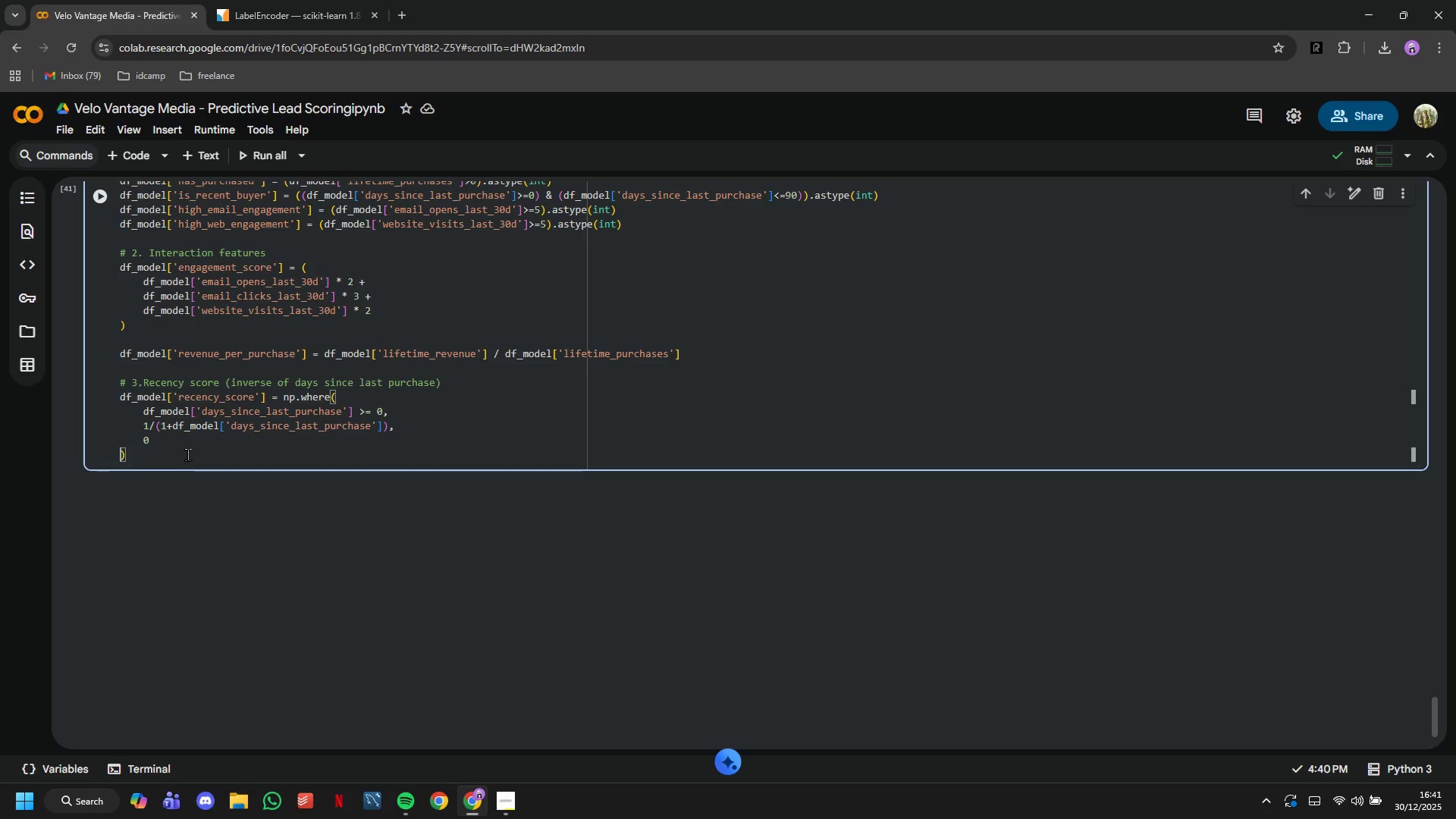 
hold_key(key=ArrowLeft, duration=1.06)
 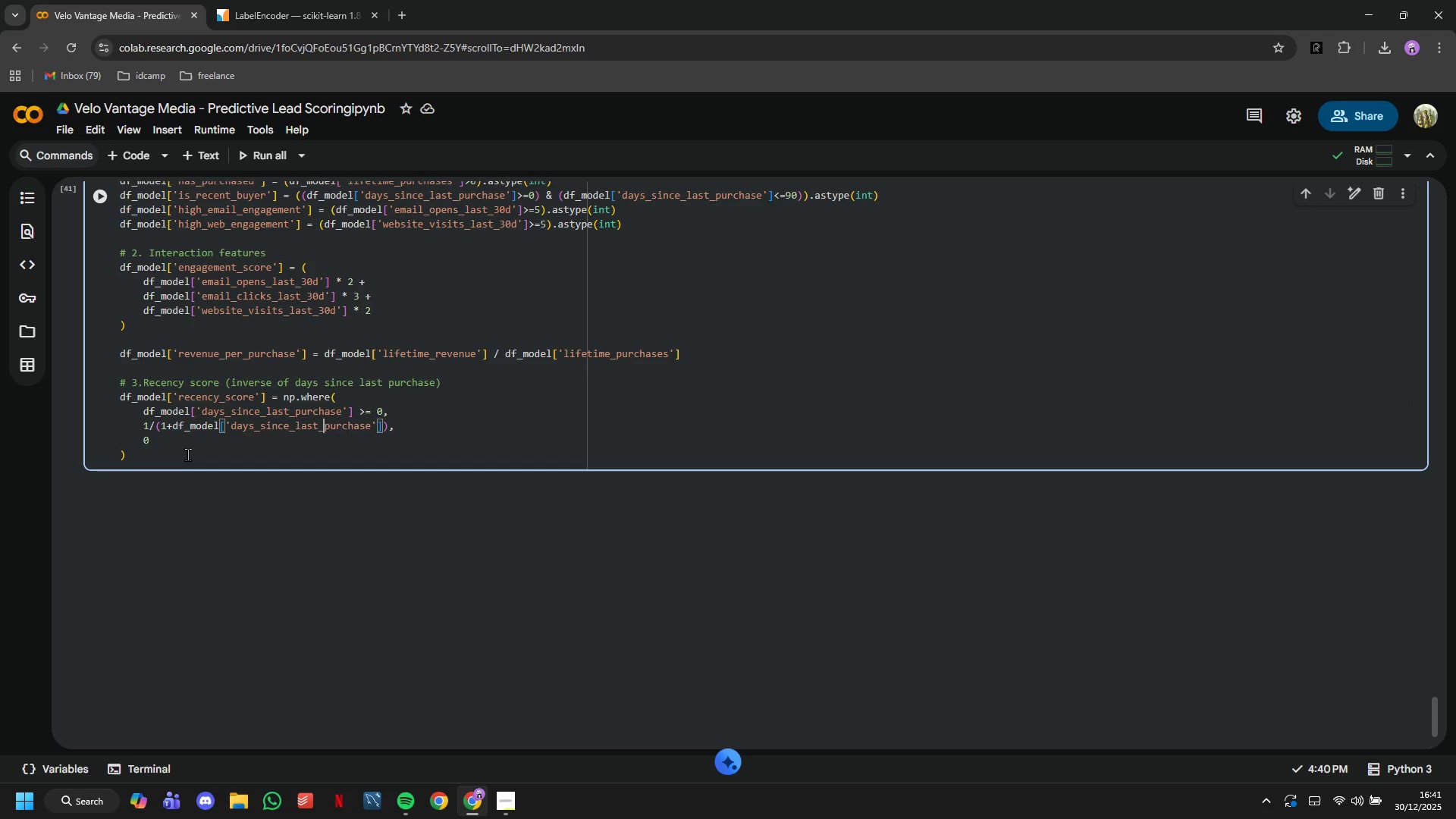 
key(ArrowRight)
 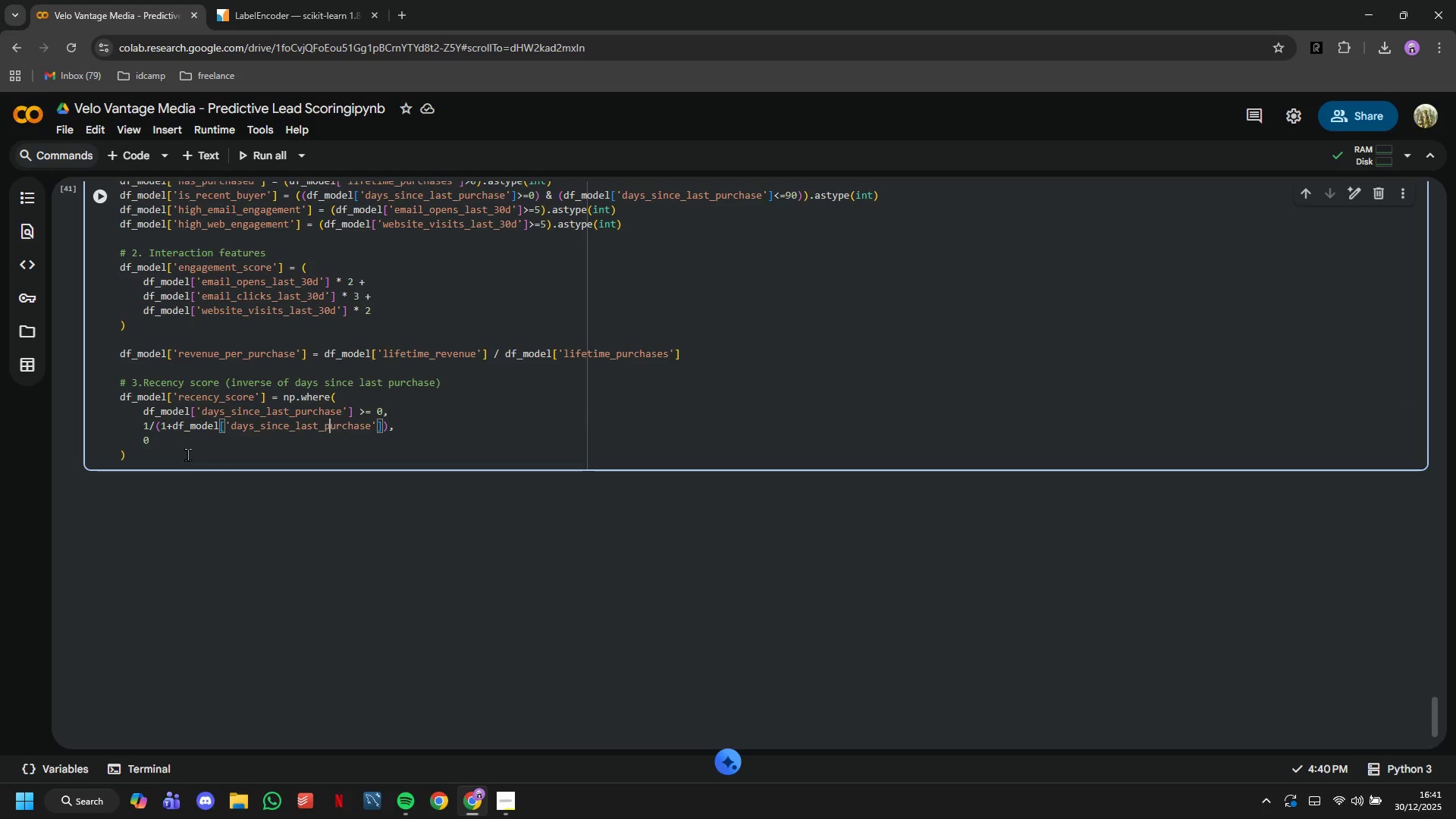 
key(ArrowRight)
 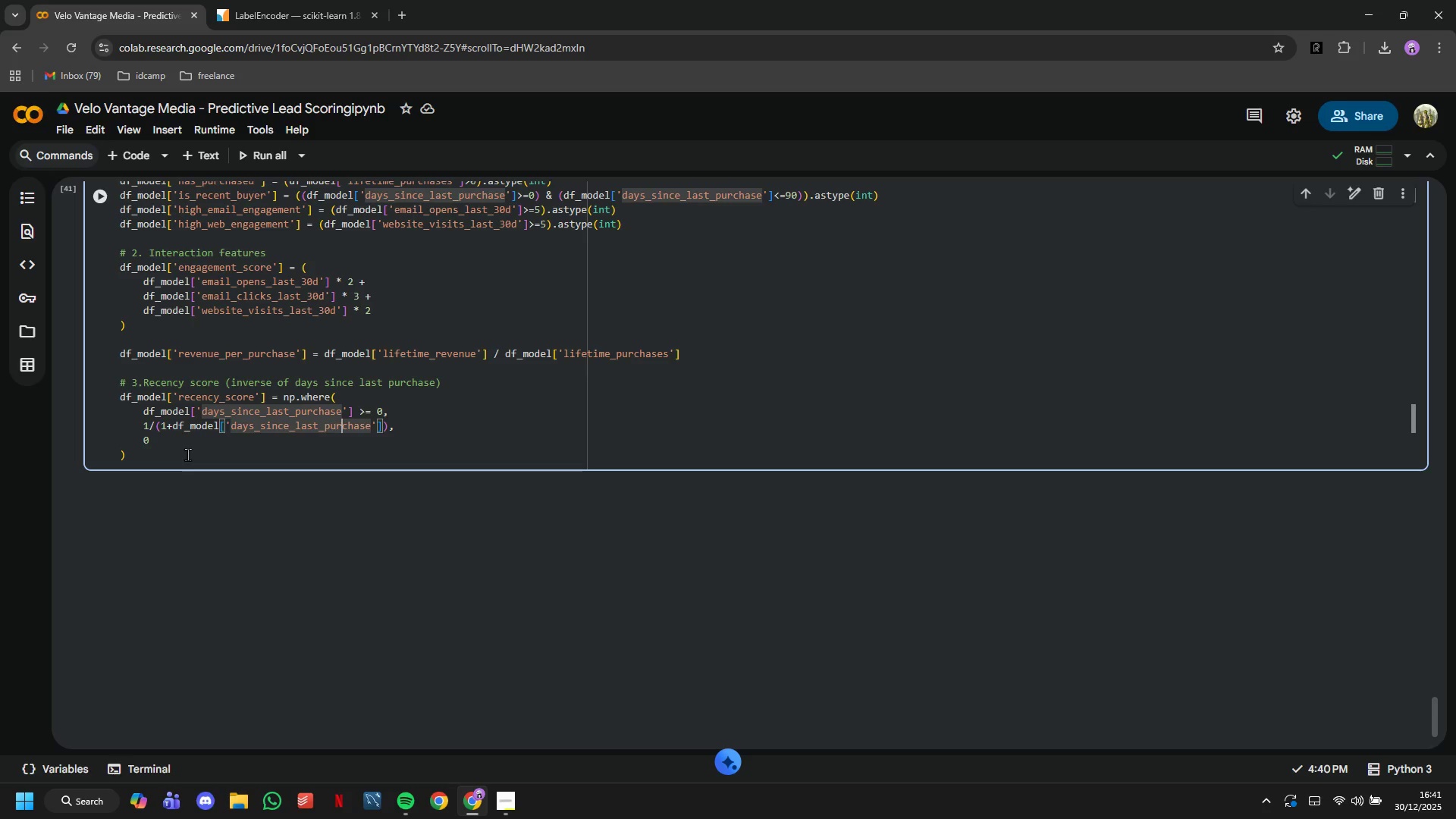 
hold_key(key=ArrowRight, duration=0.67)
 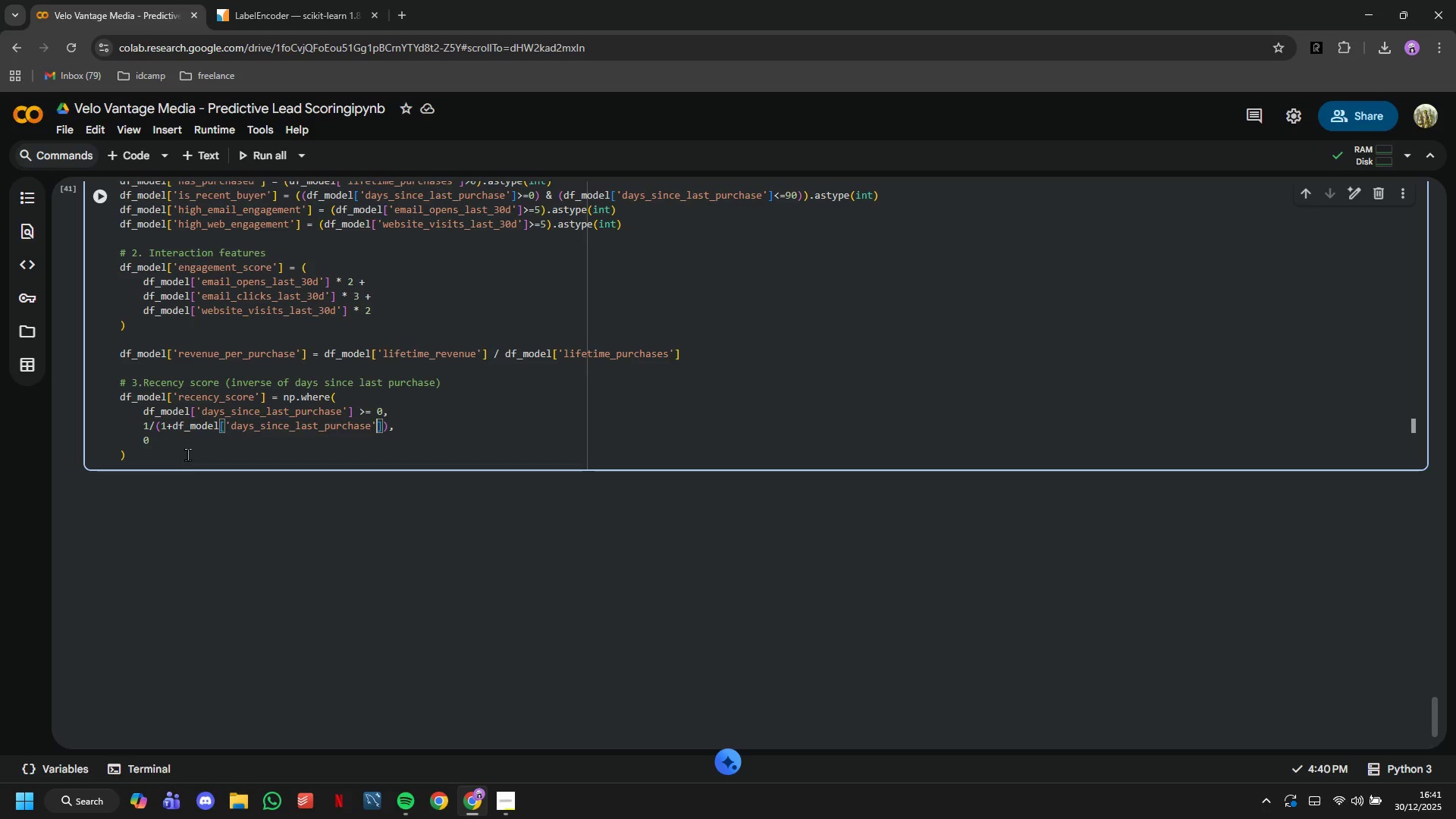 
key(ArrowRight)
 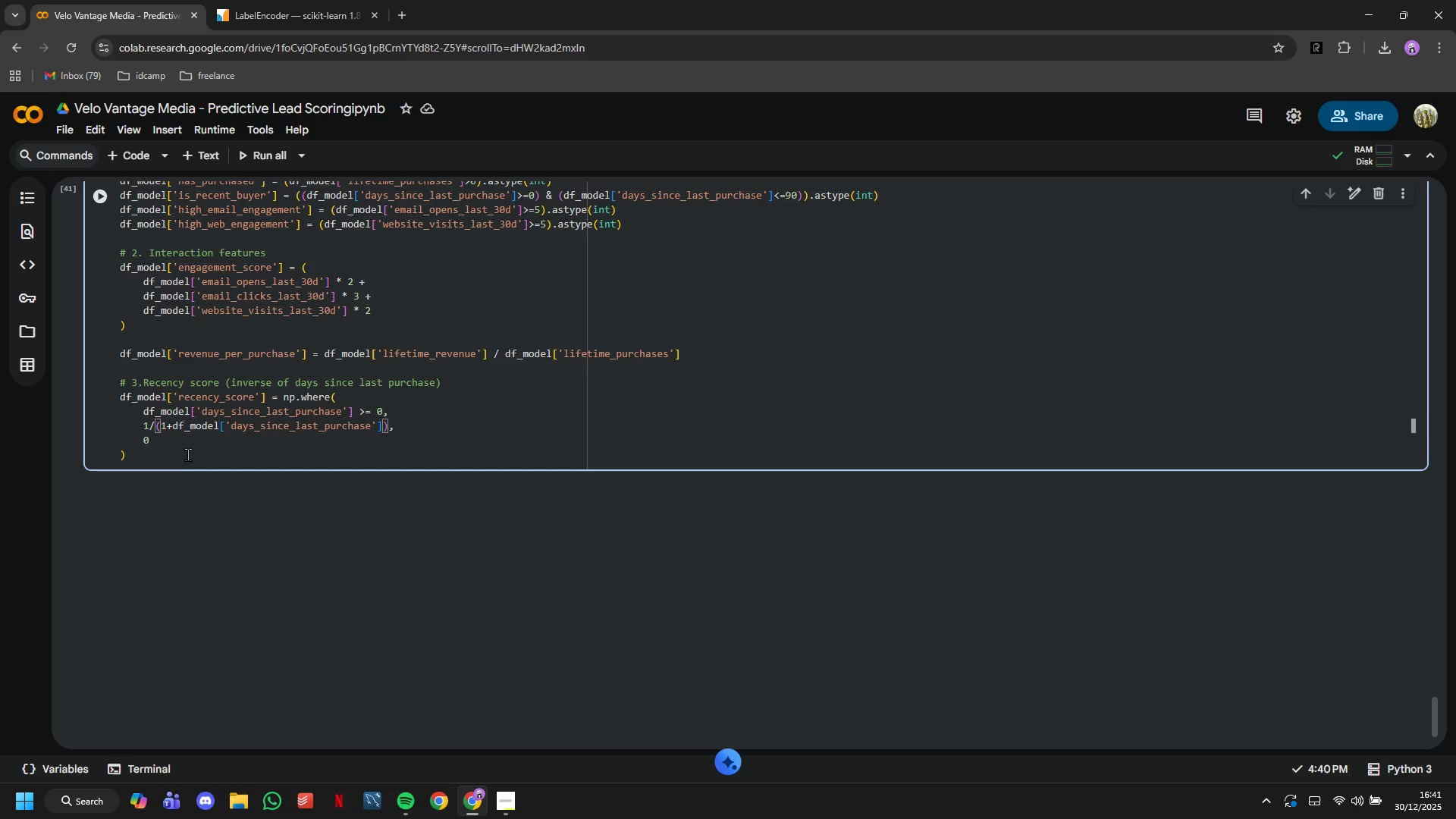 
type(/30)
 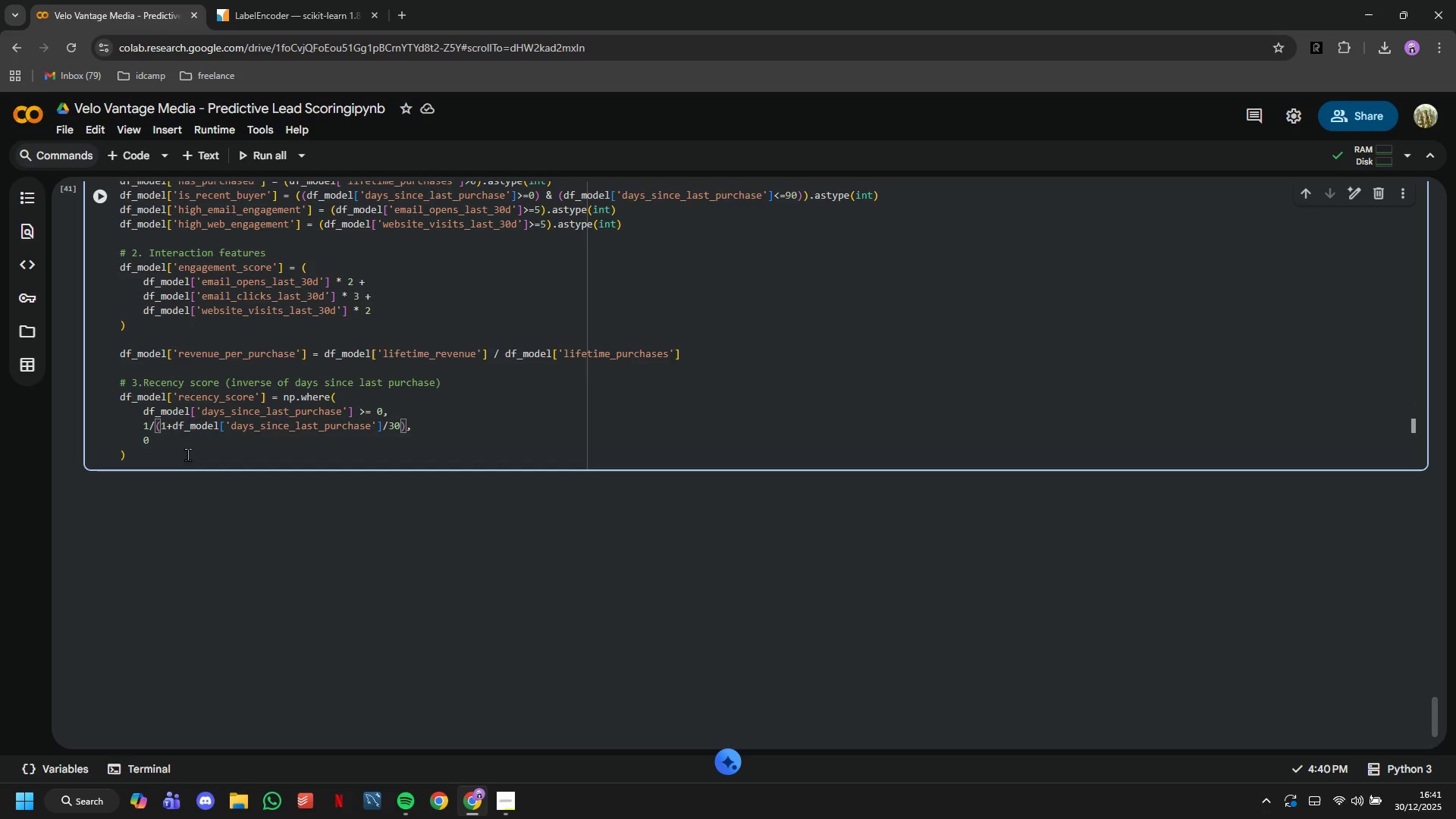 
key(ArrowRight)
 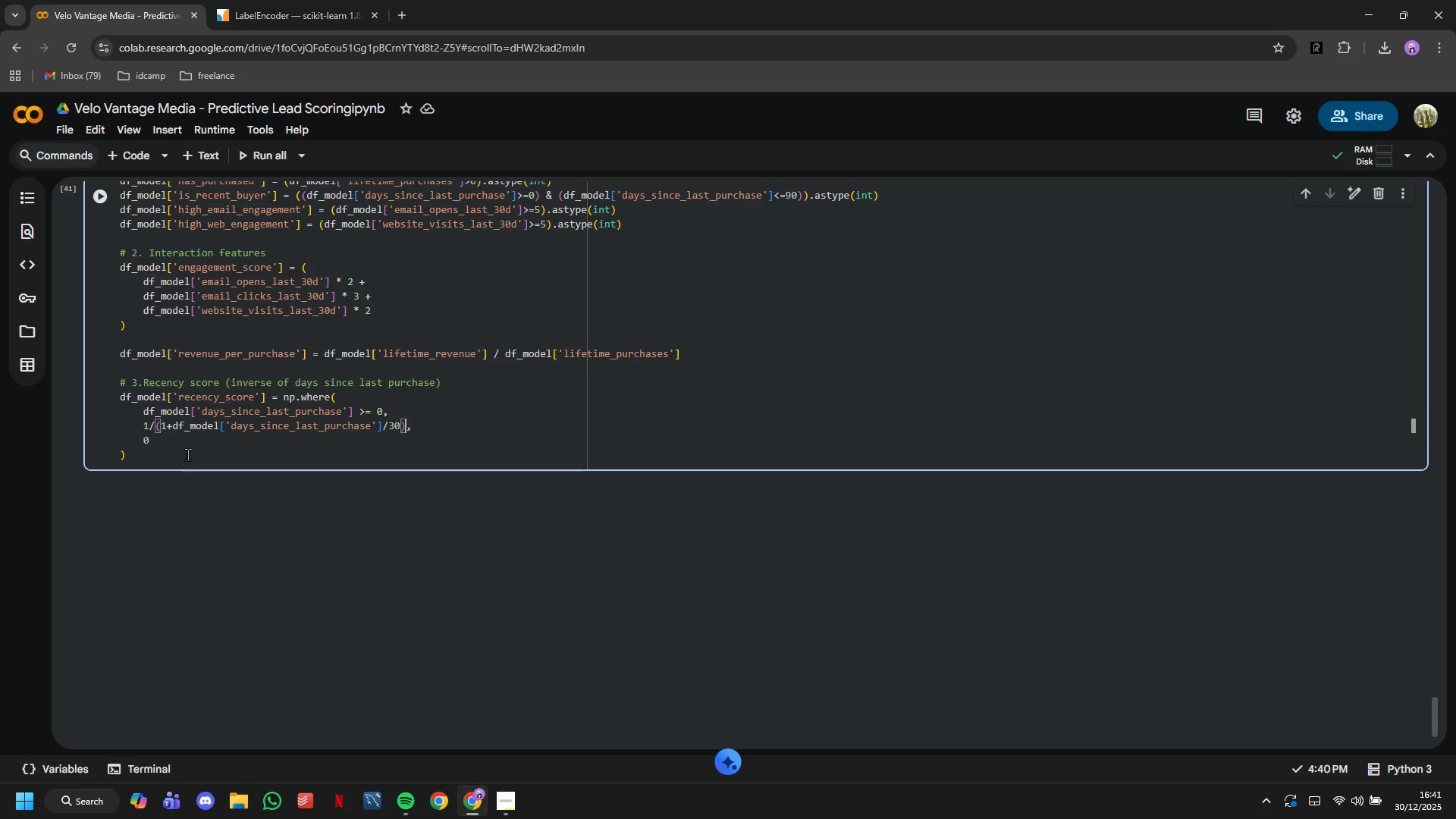 
key(ArrowDown)
 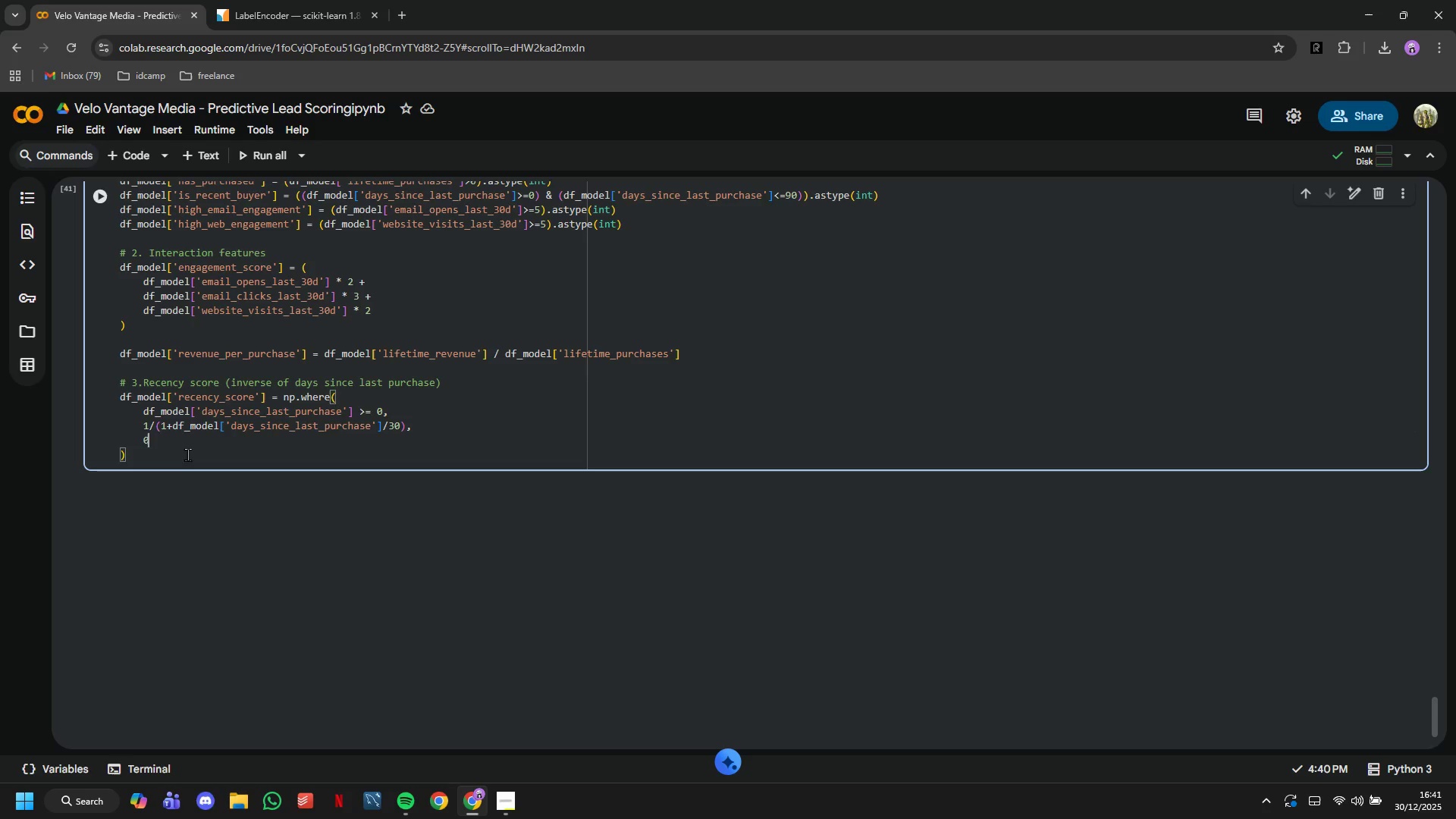 
key(ArrowDown)
 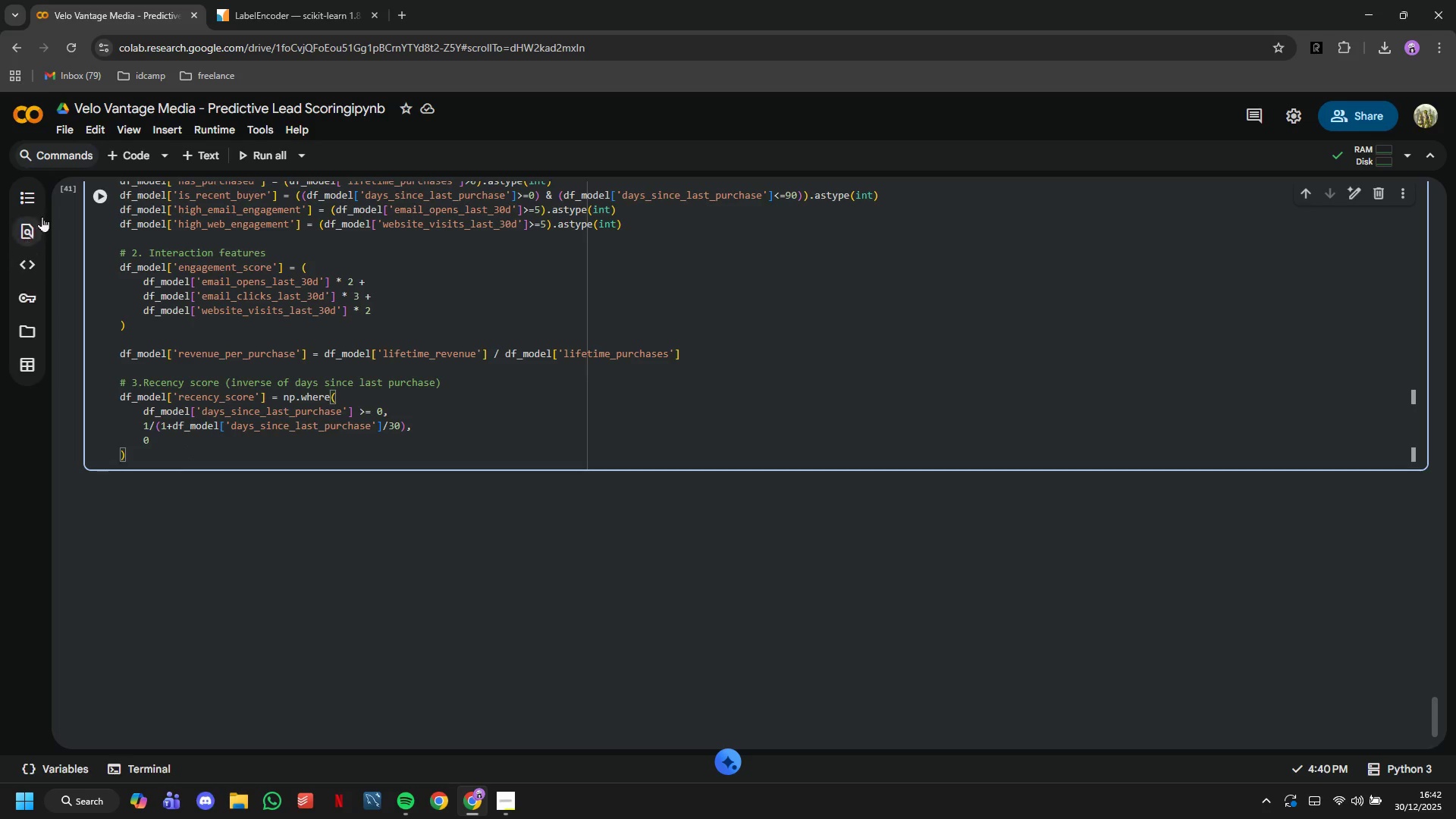 
left_click([93, 206])
 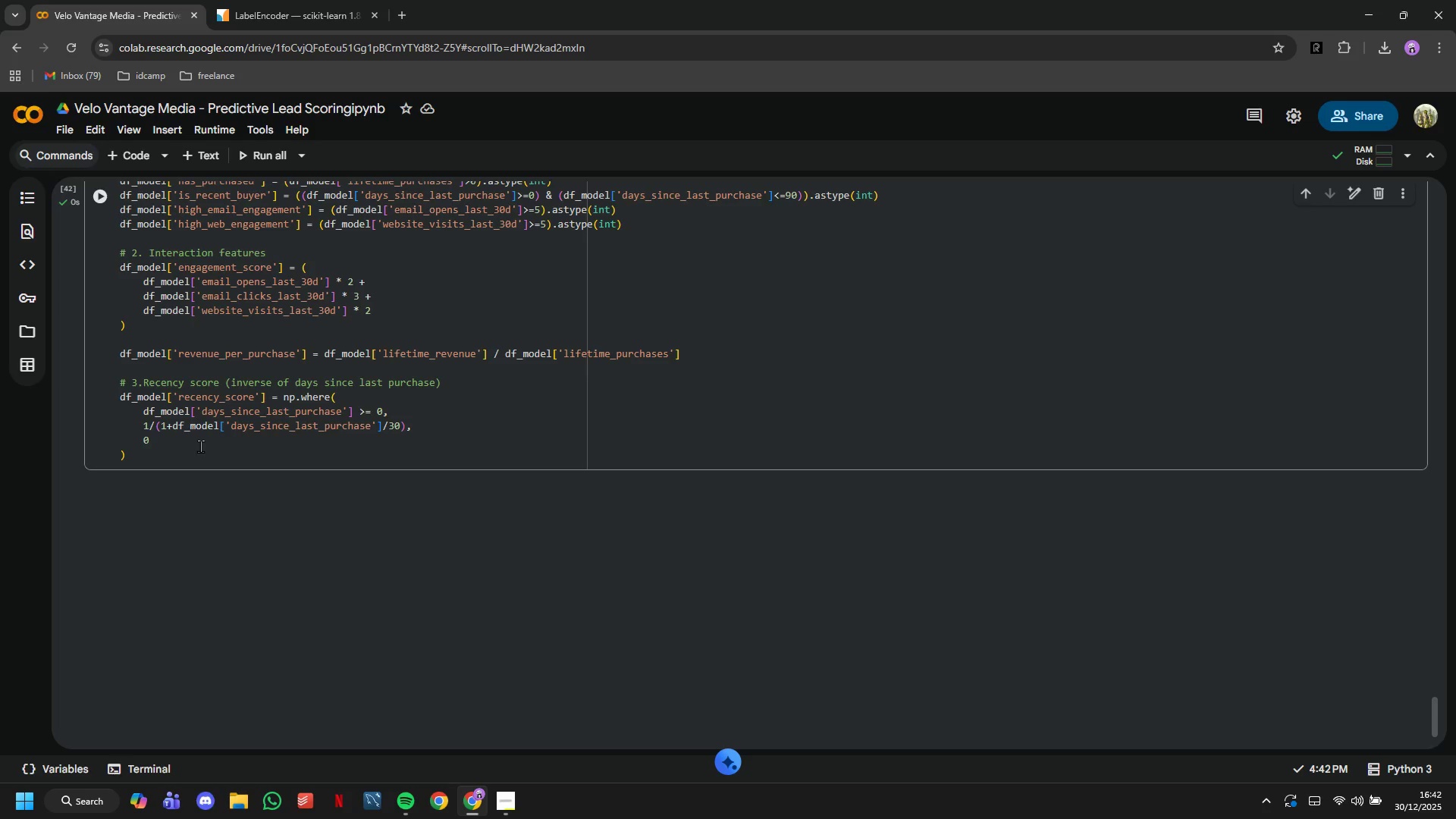 
left_click([202, 449])
 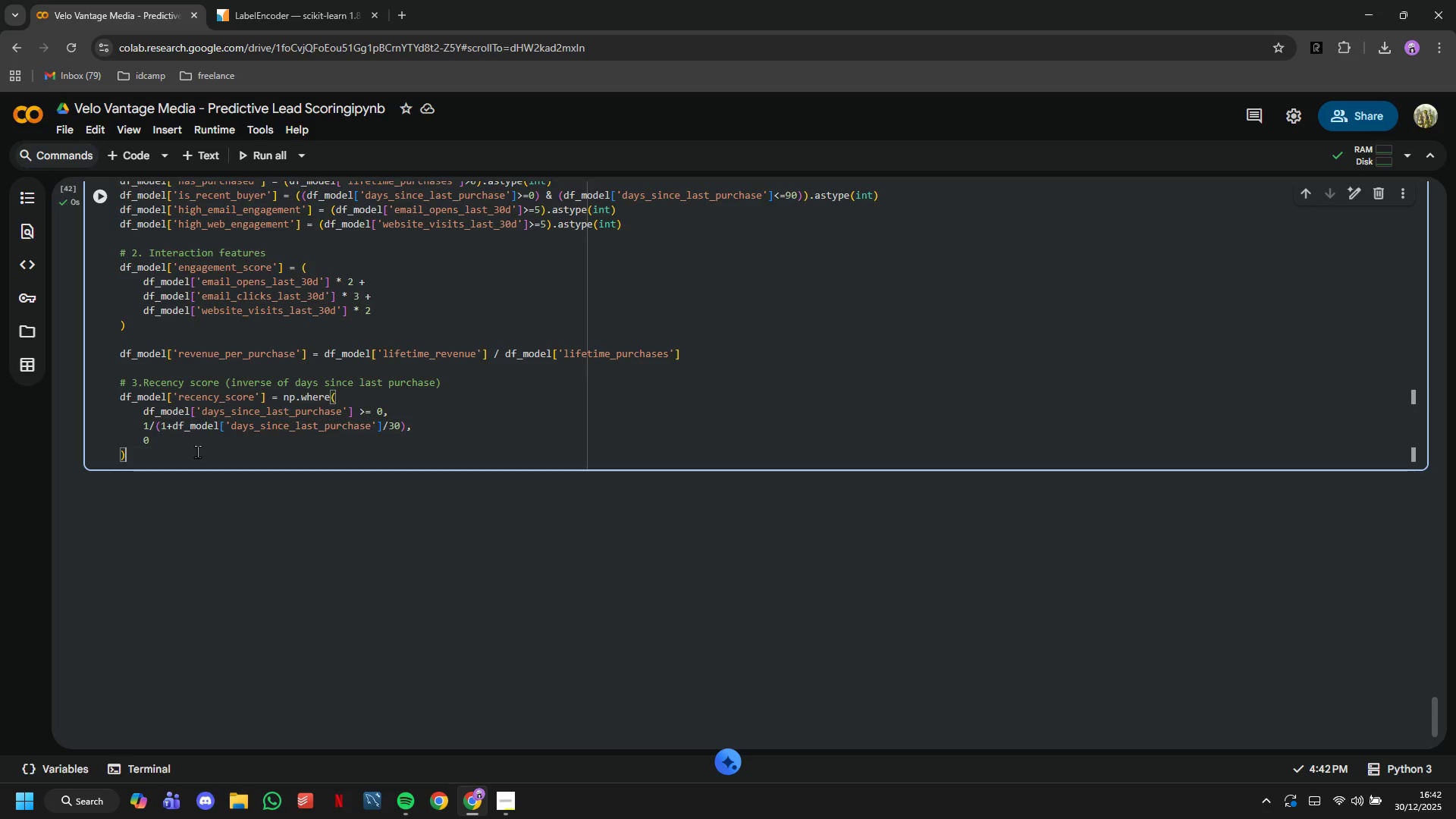 
wait(5.44)
 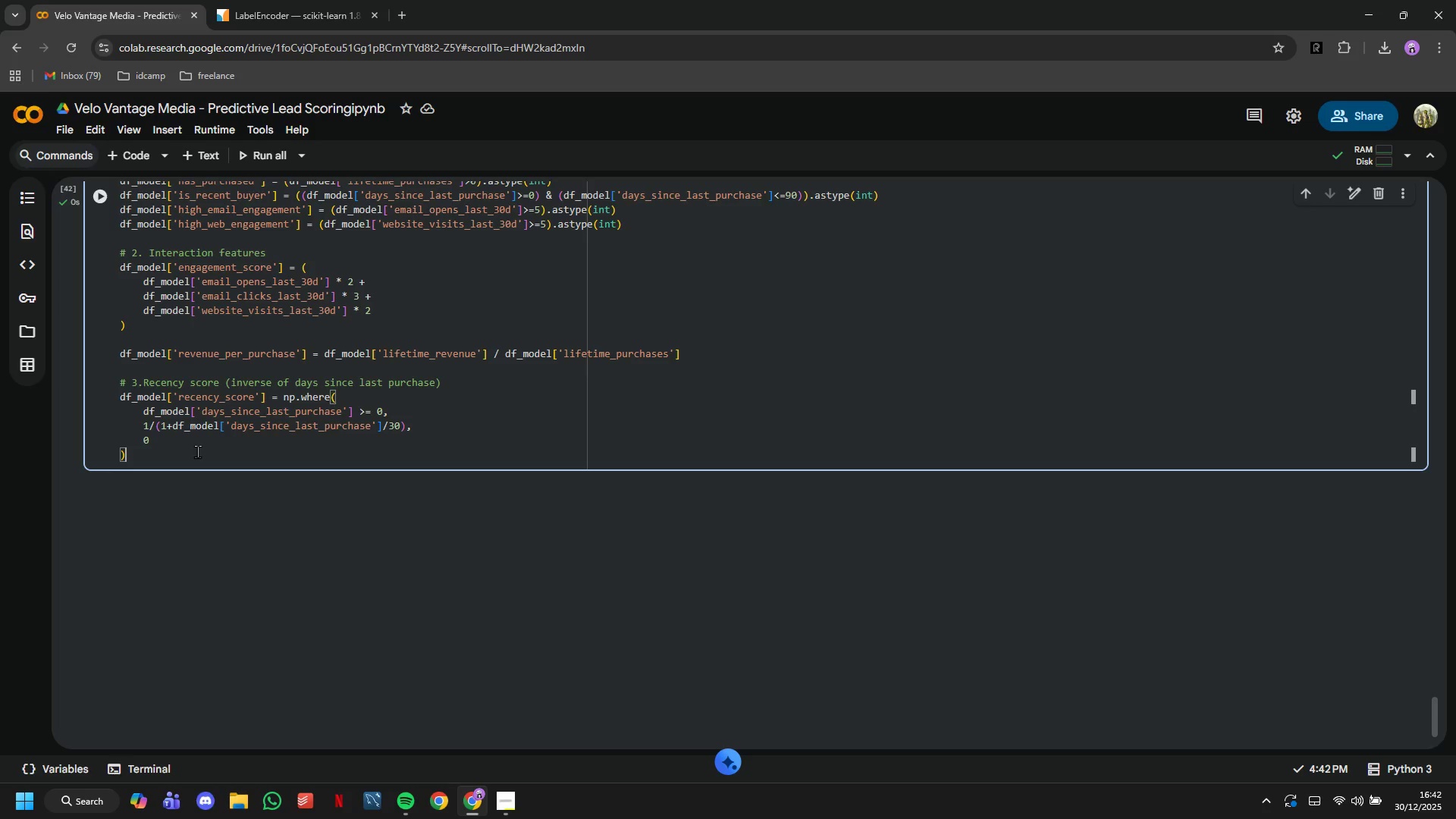 
key(Enter)
 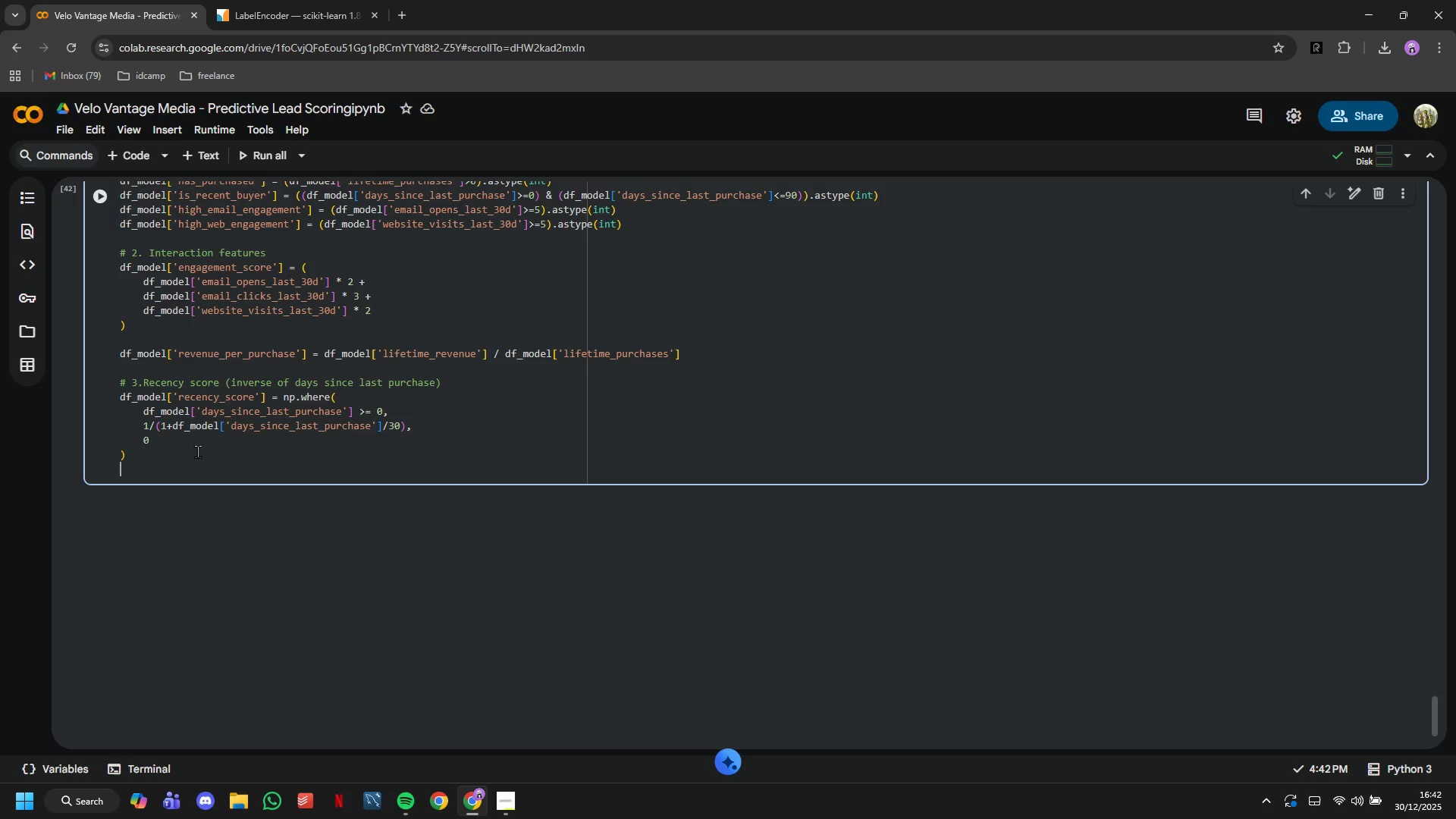 
key(Enter)
 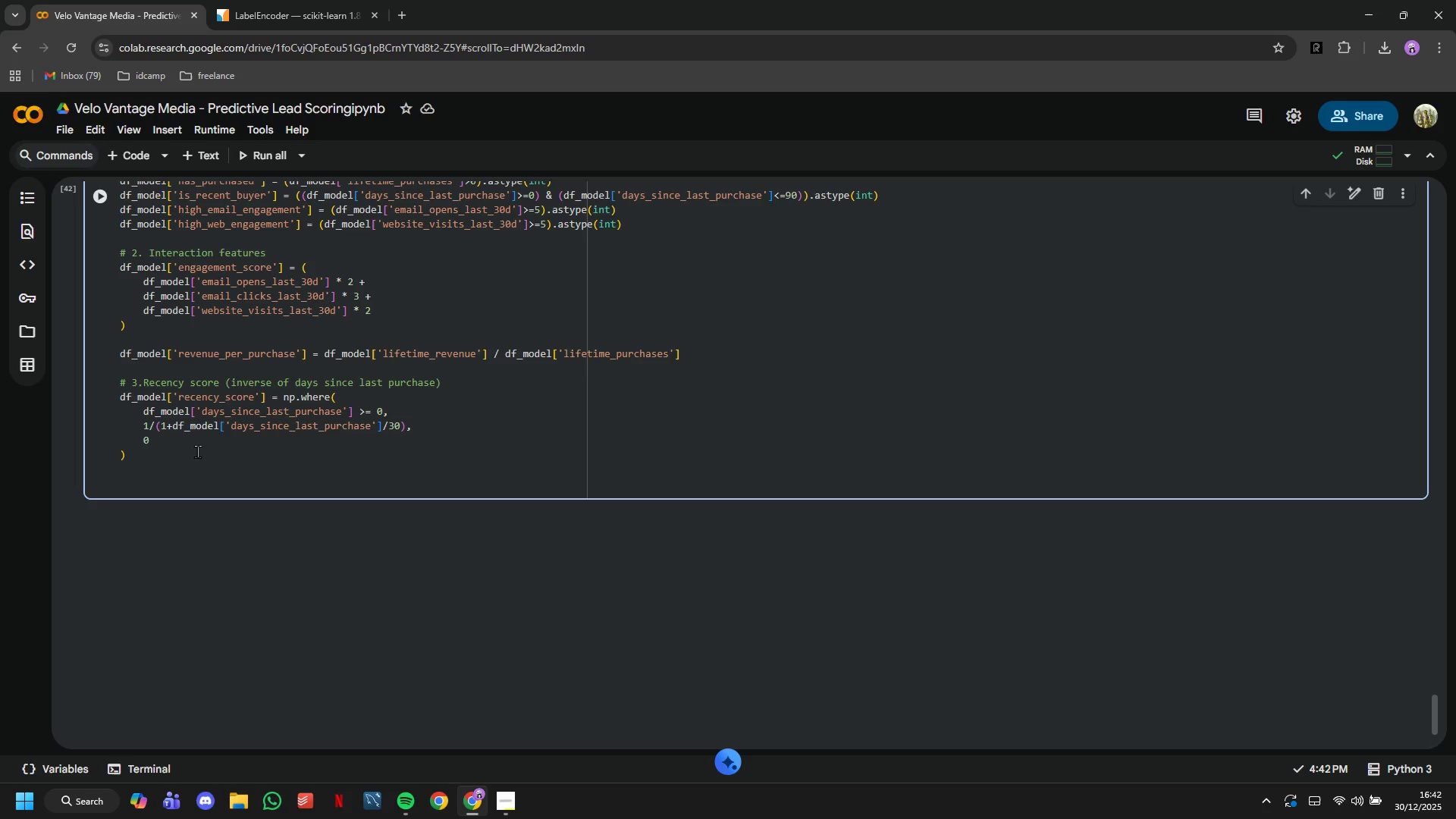 
key(Shift+3)
 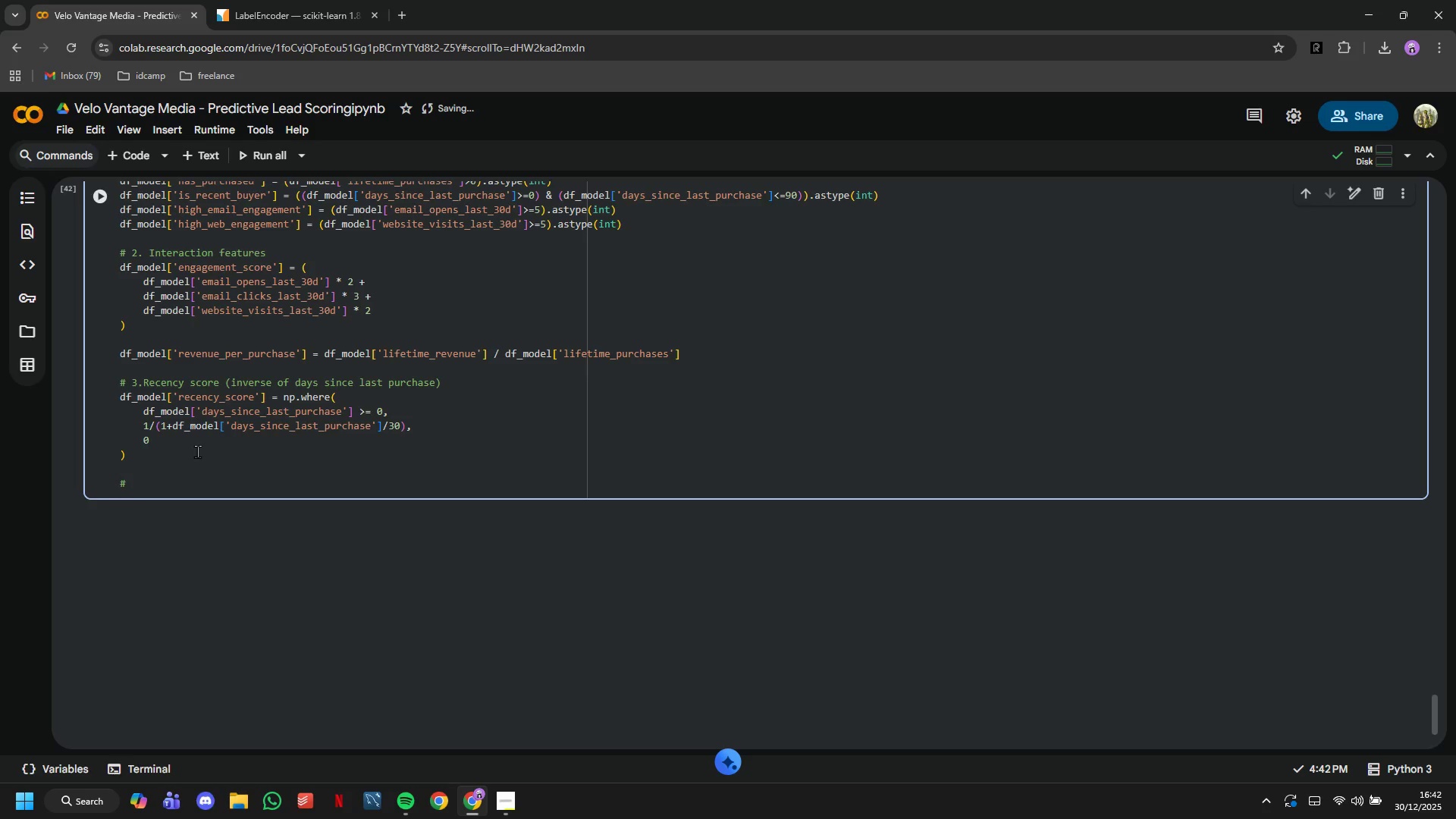 
type( 4. Income Bracker)
 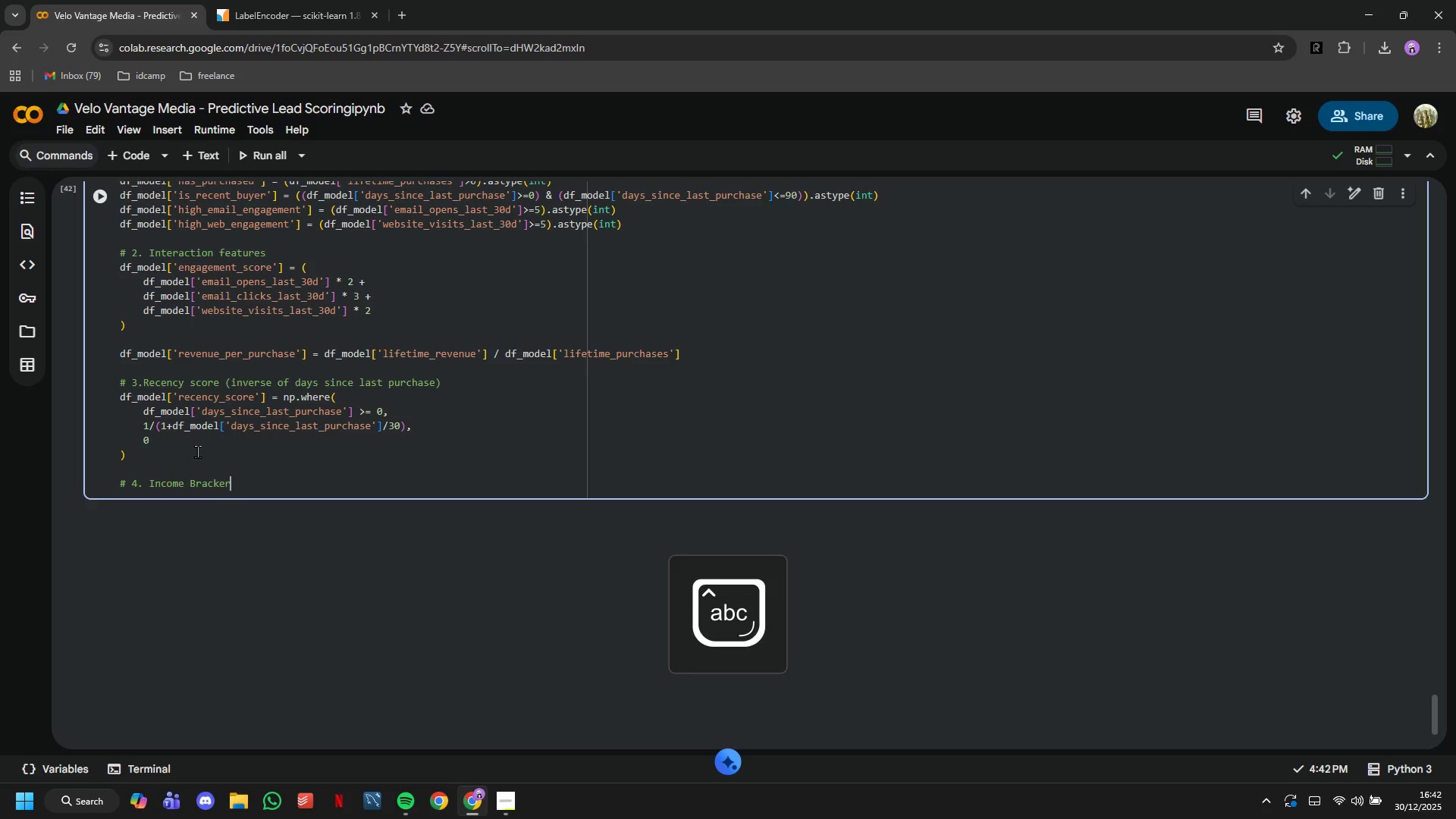 
key(Enter)
 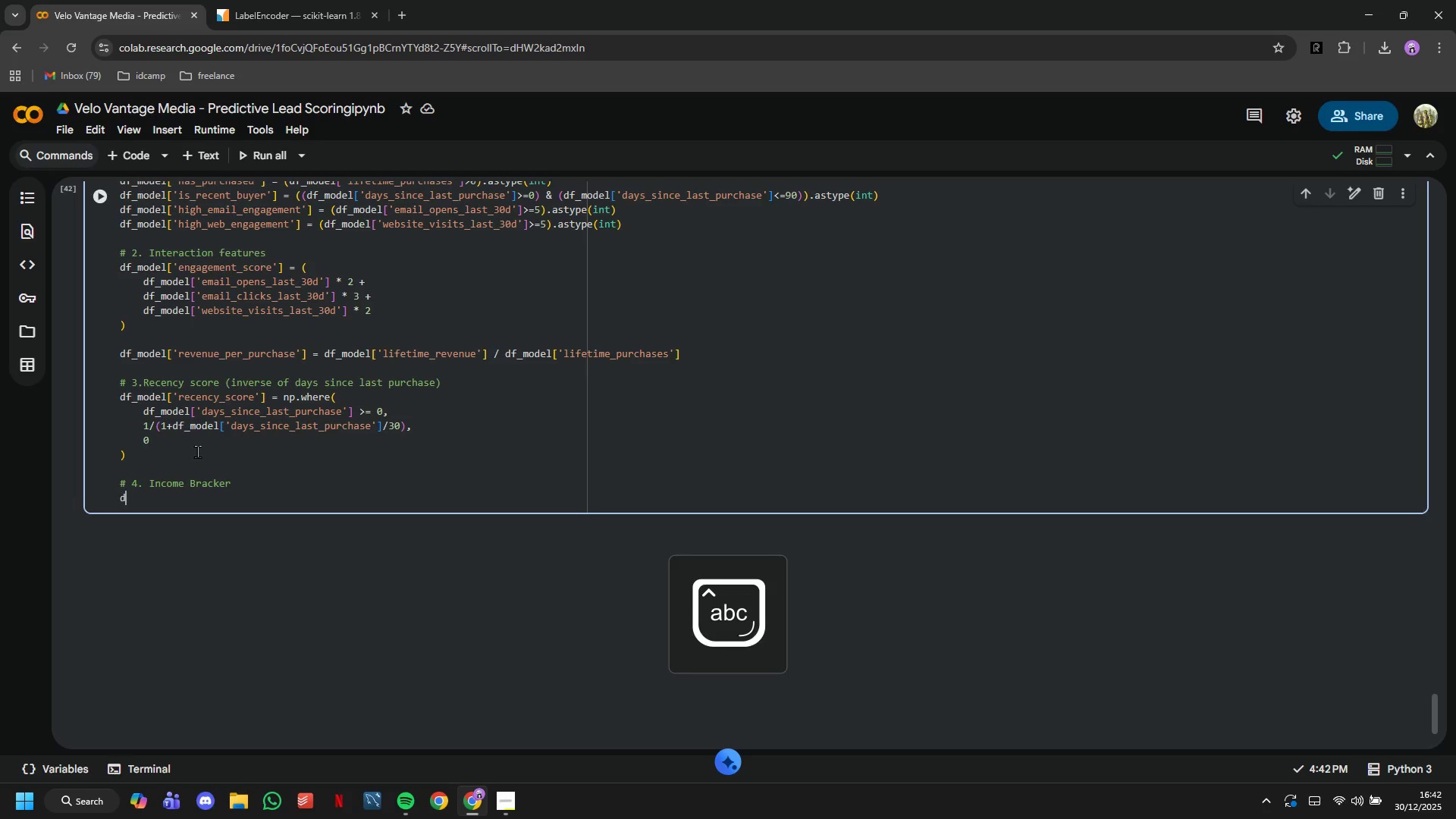 
type(df_model['high_income)
 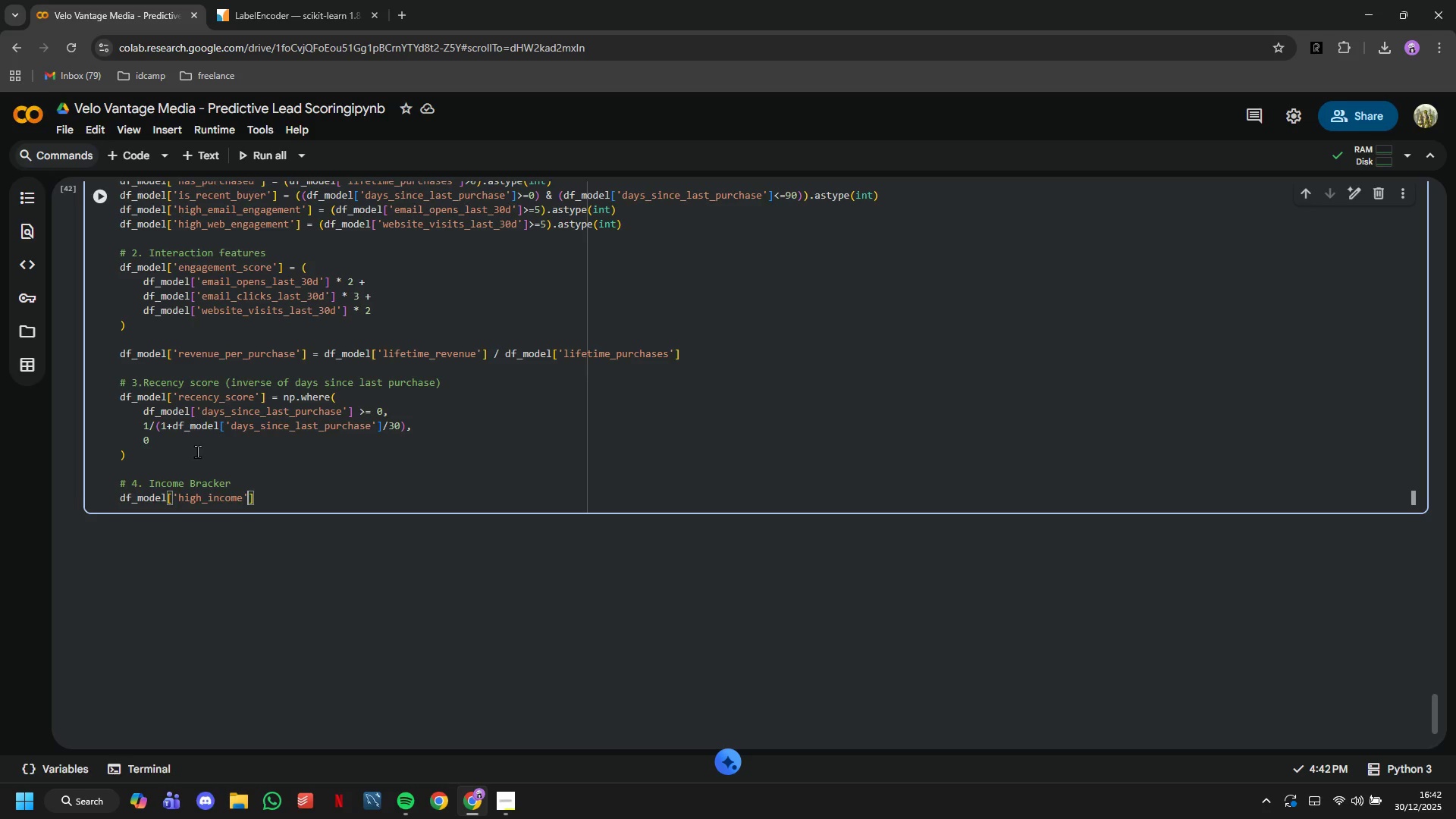 
 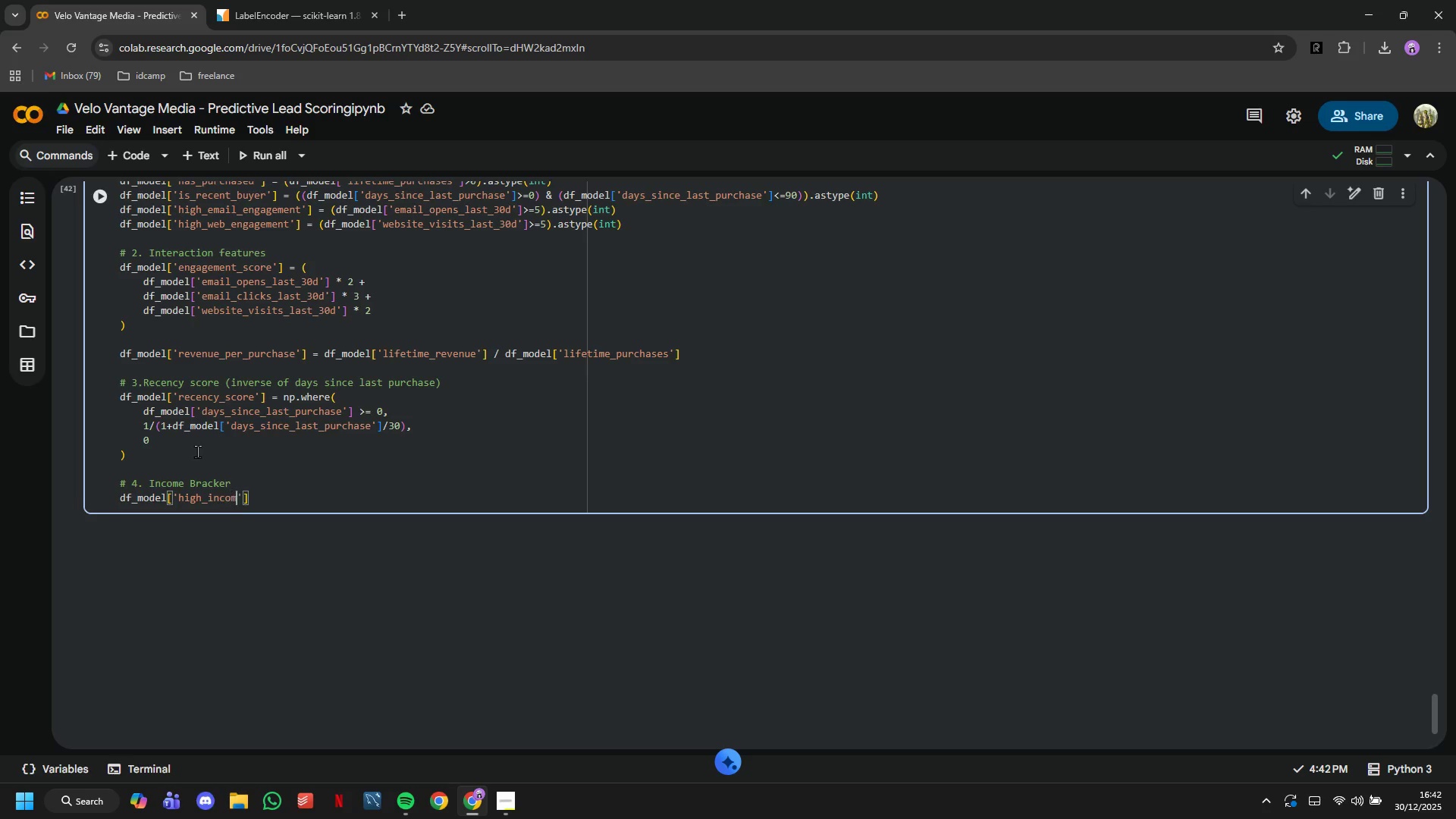 
key(ArrowRight)
 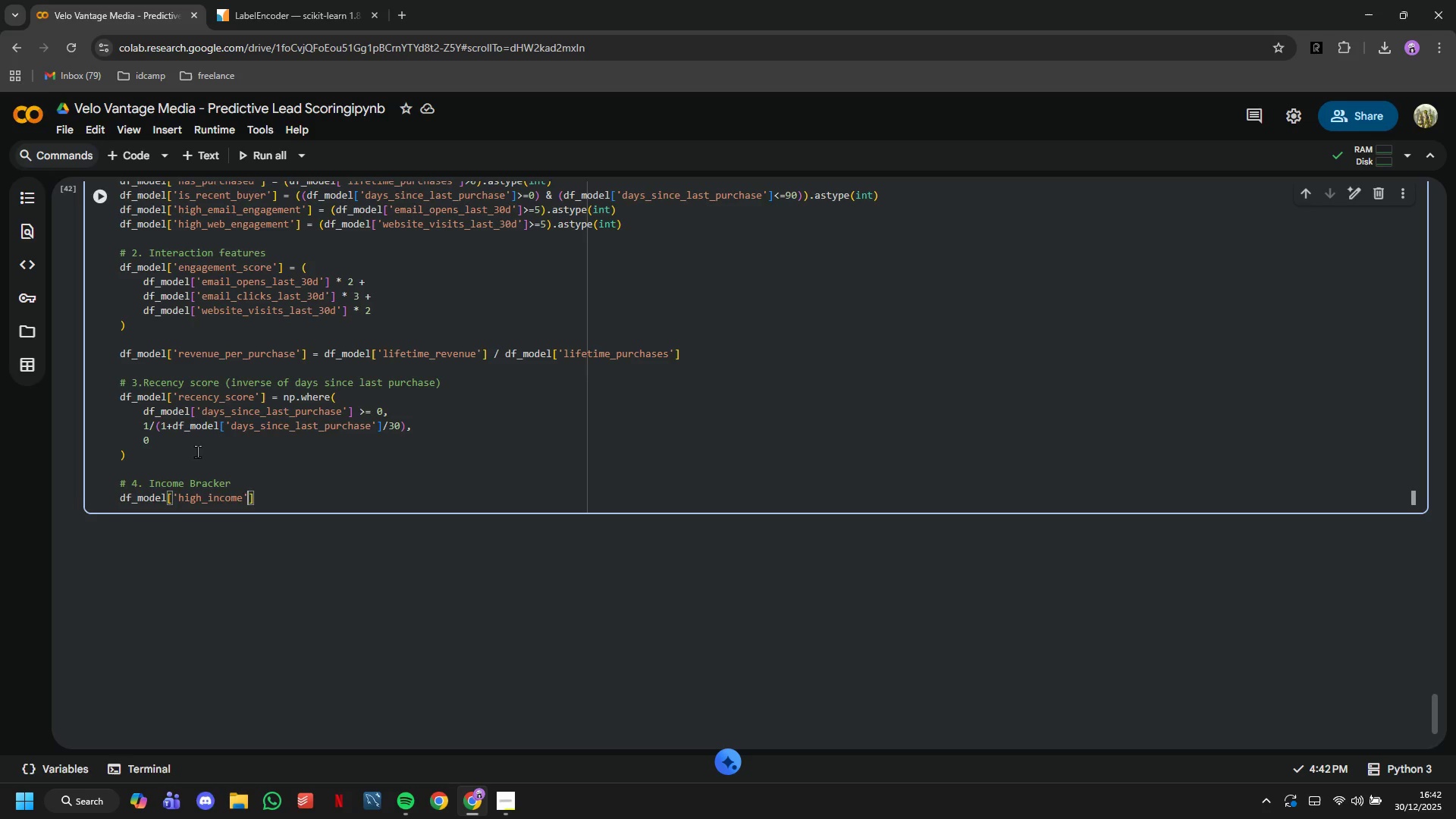 
key(ArrowRight)
 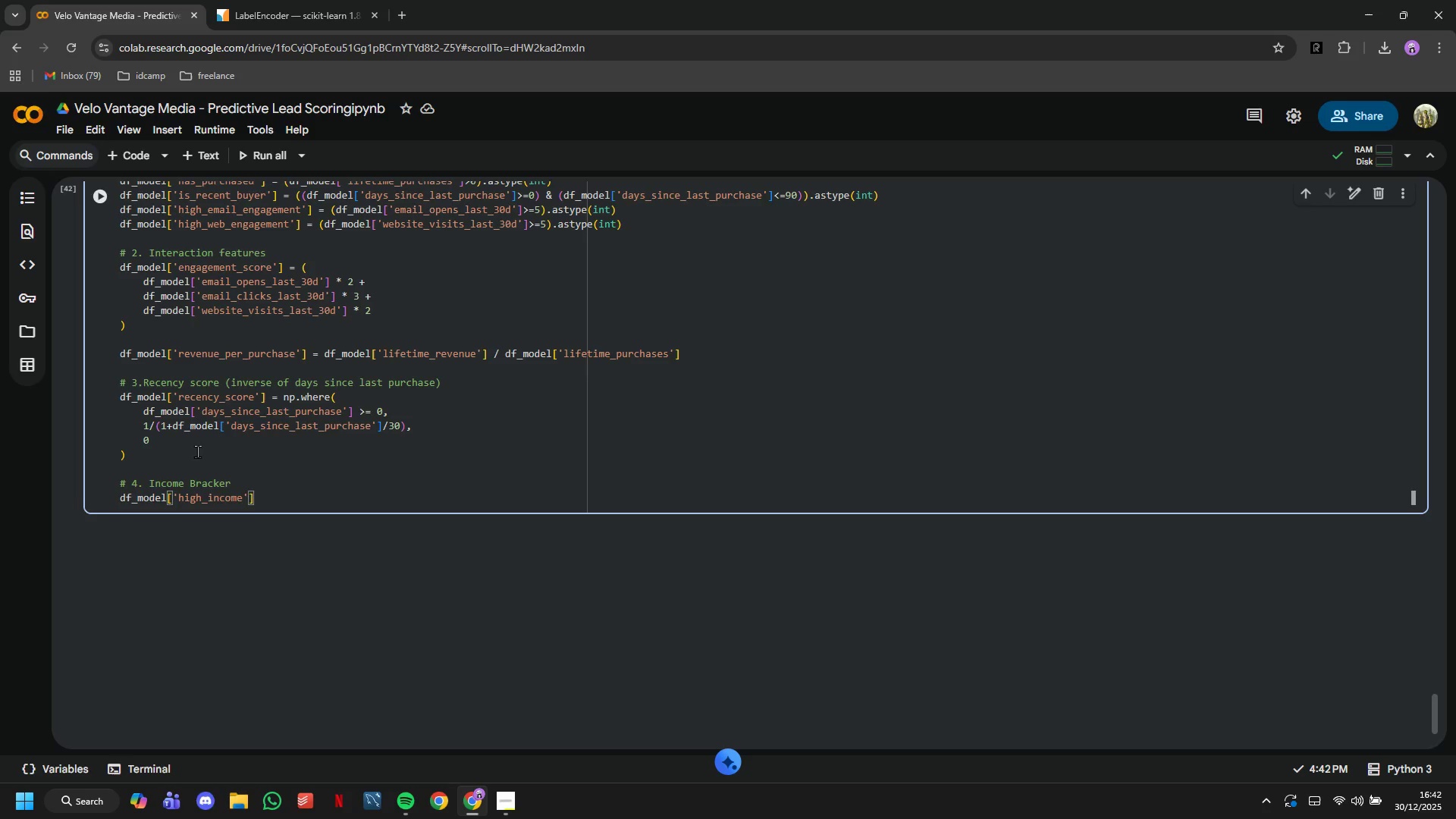 
type( = (df_model['ann)
 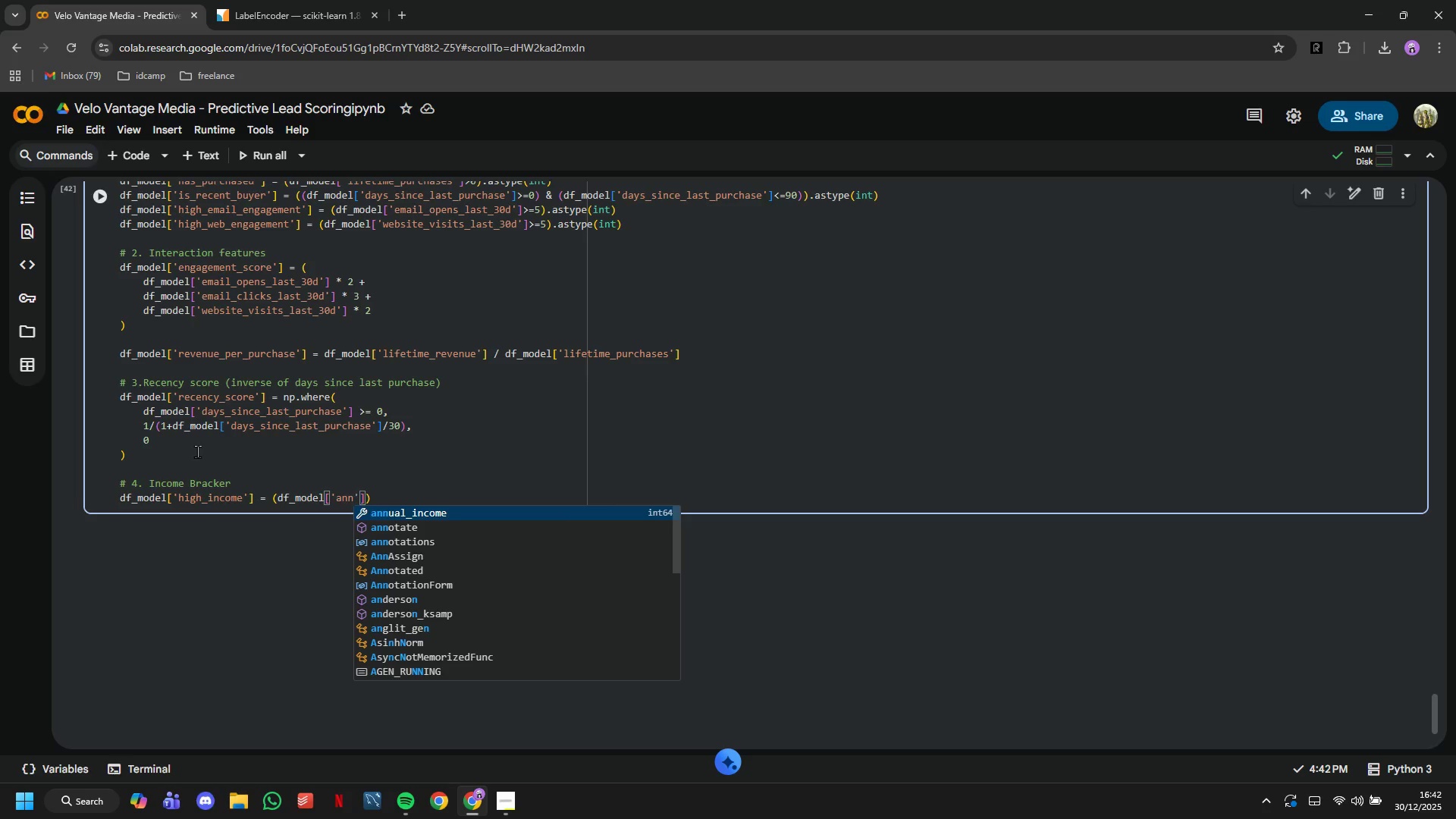 
key(Enter)
 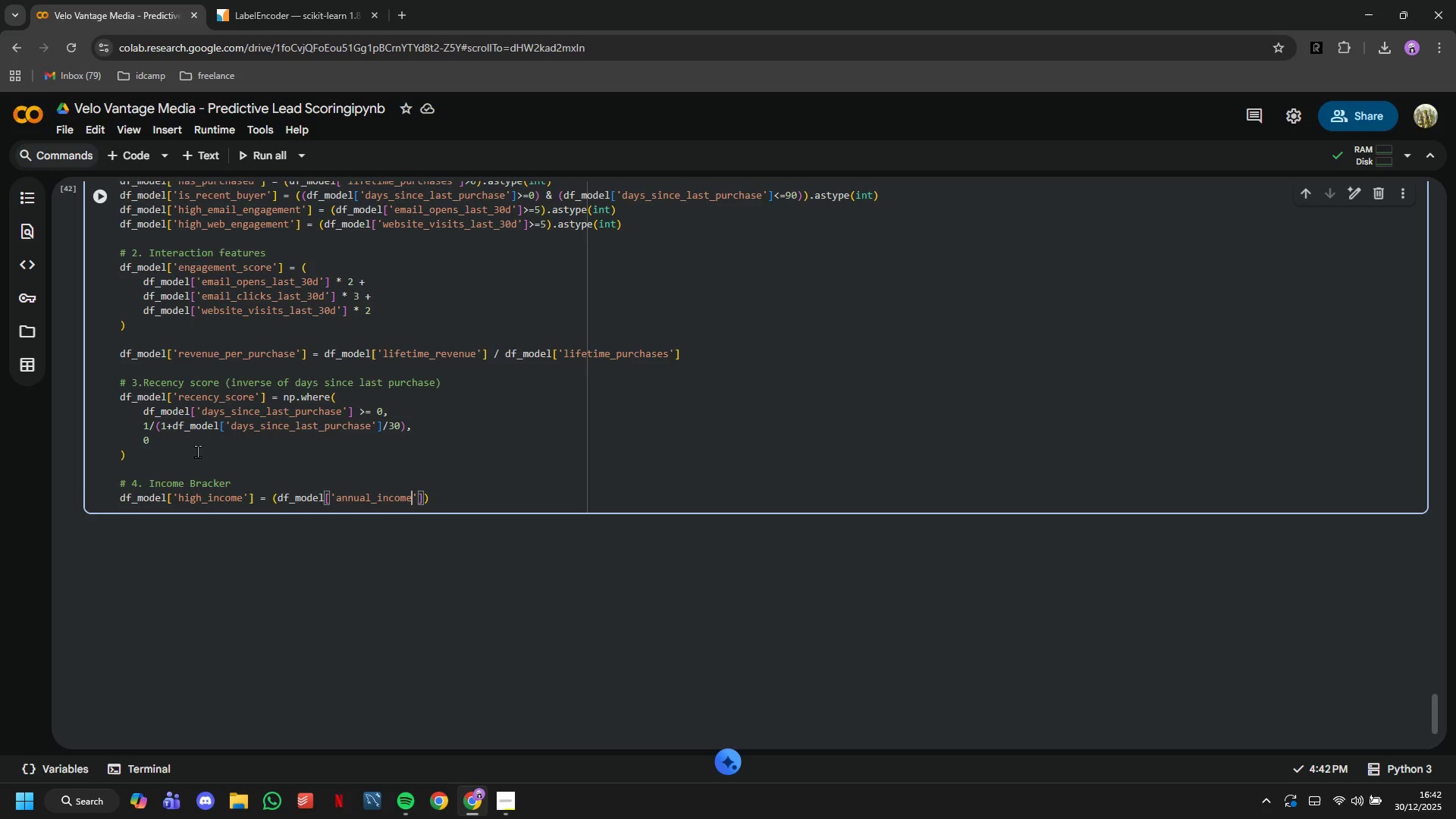 
key(ArrowRight)
 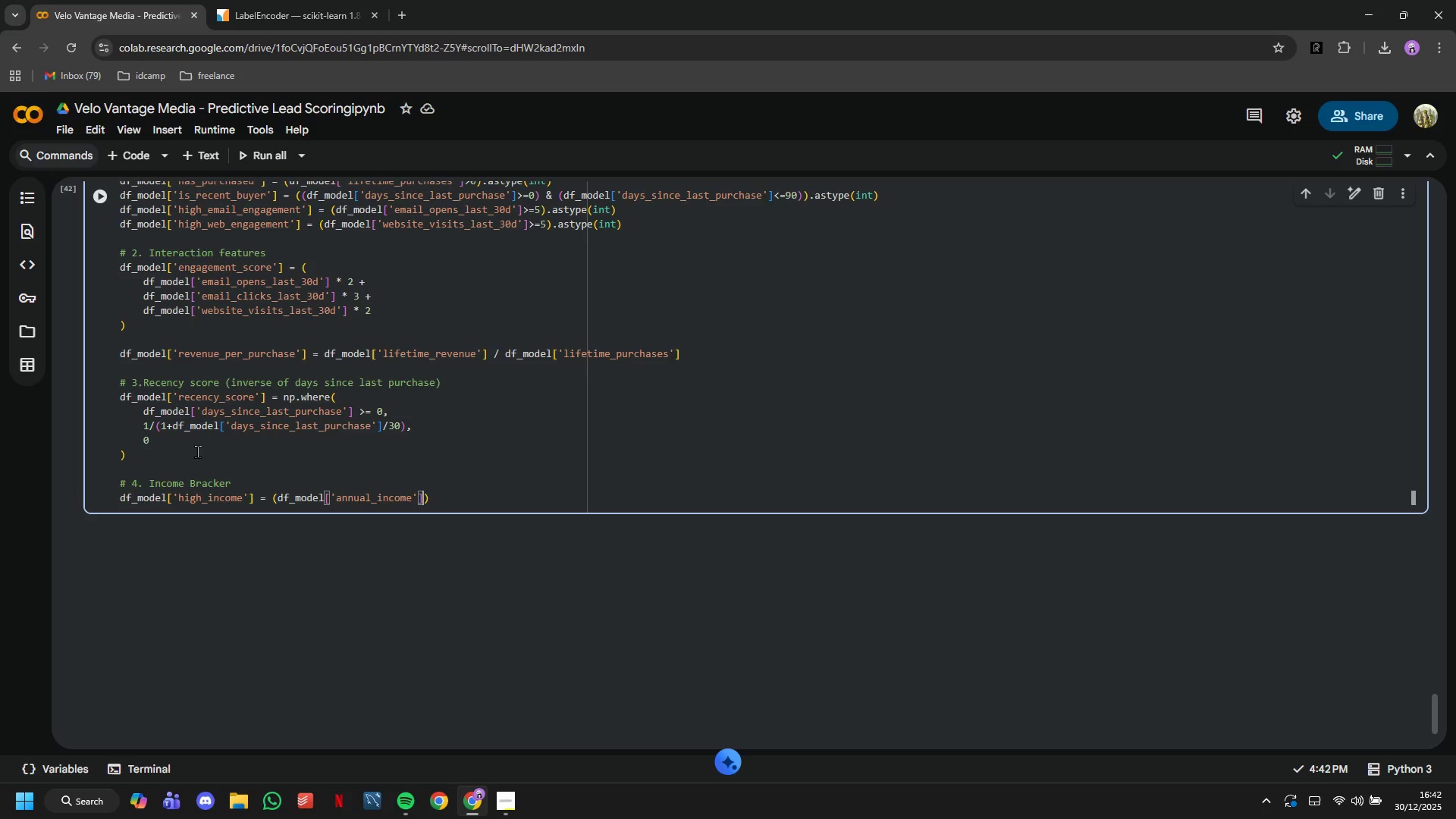 
key(ArrowRight)
 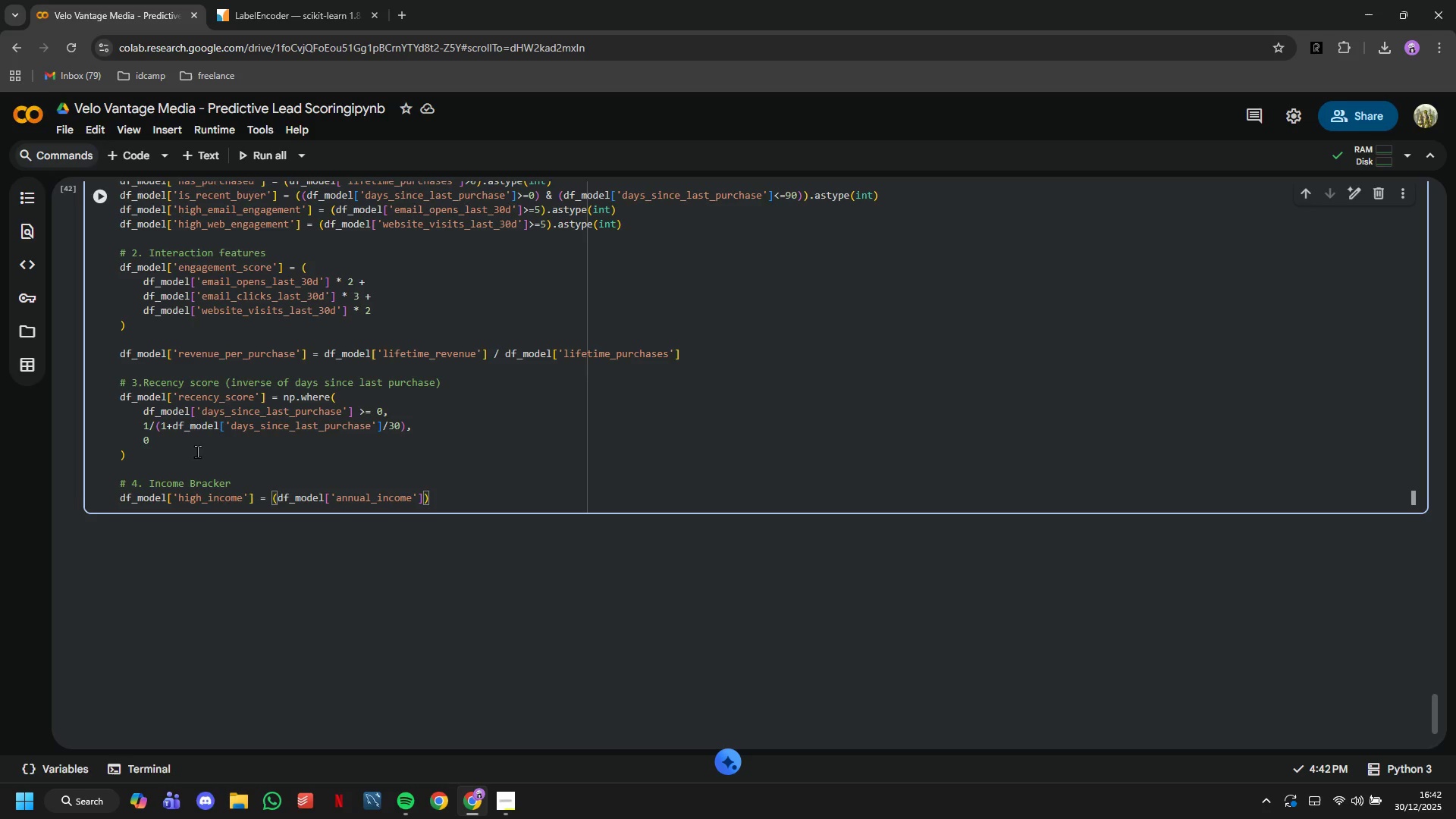 
key(ArrowRight)
 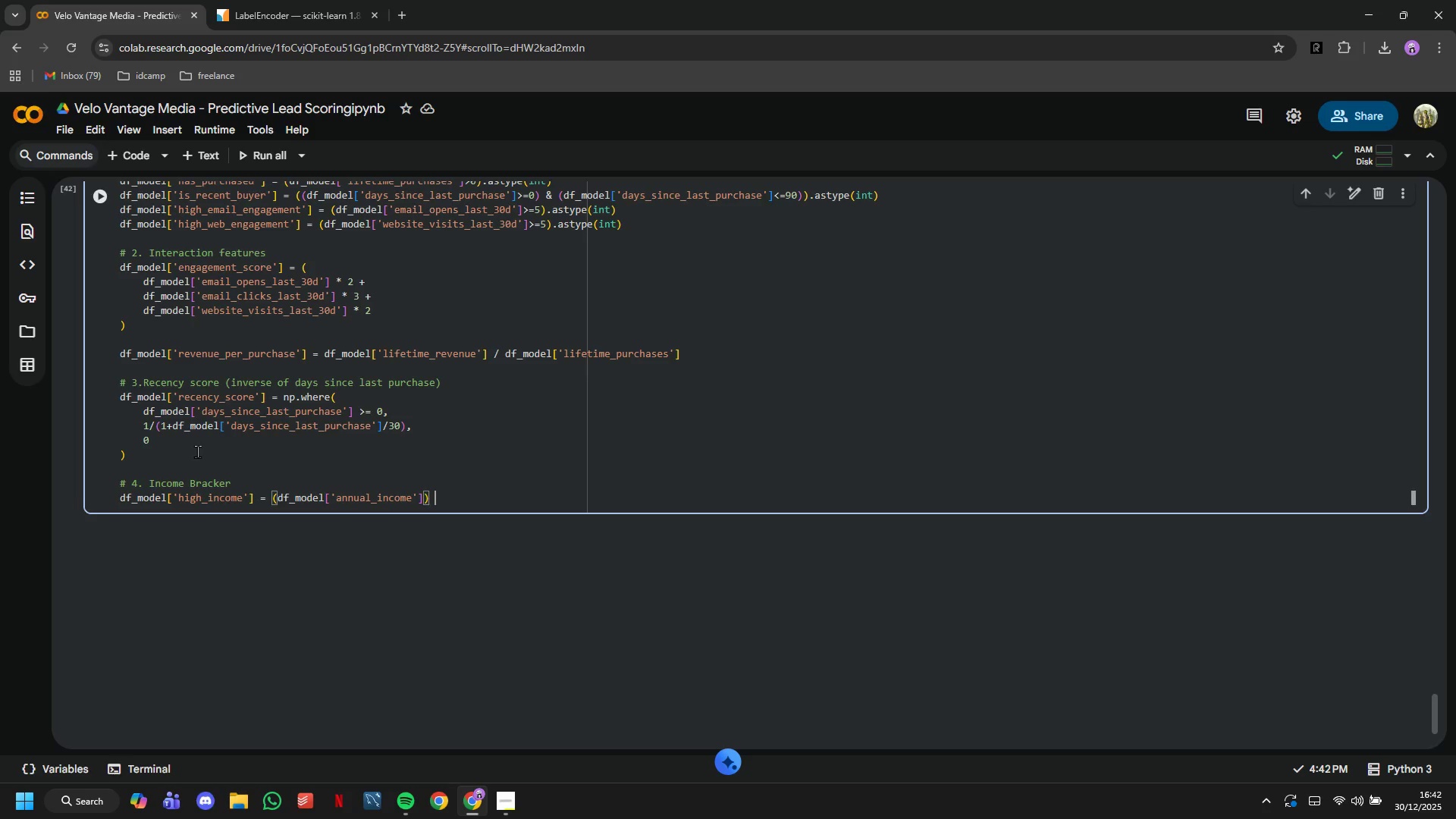 
type( >= 100000)
 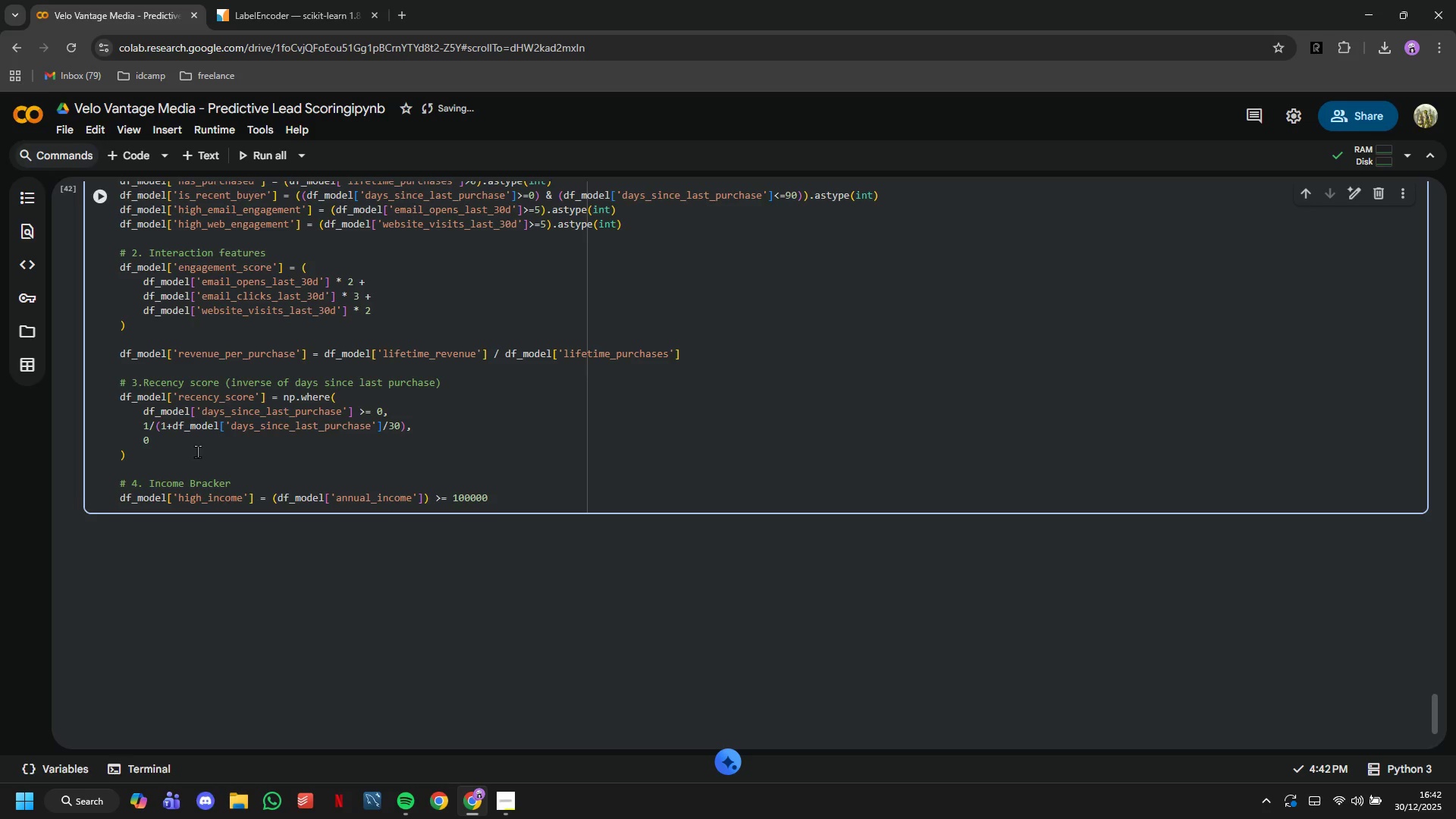 
key(ArrowRight)
 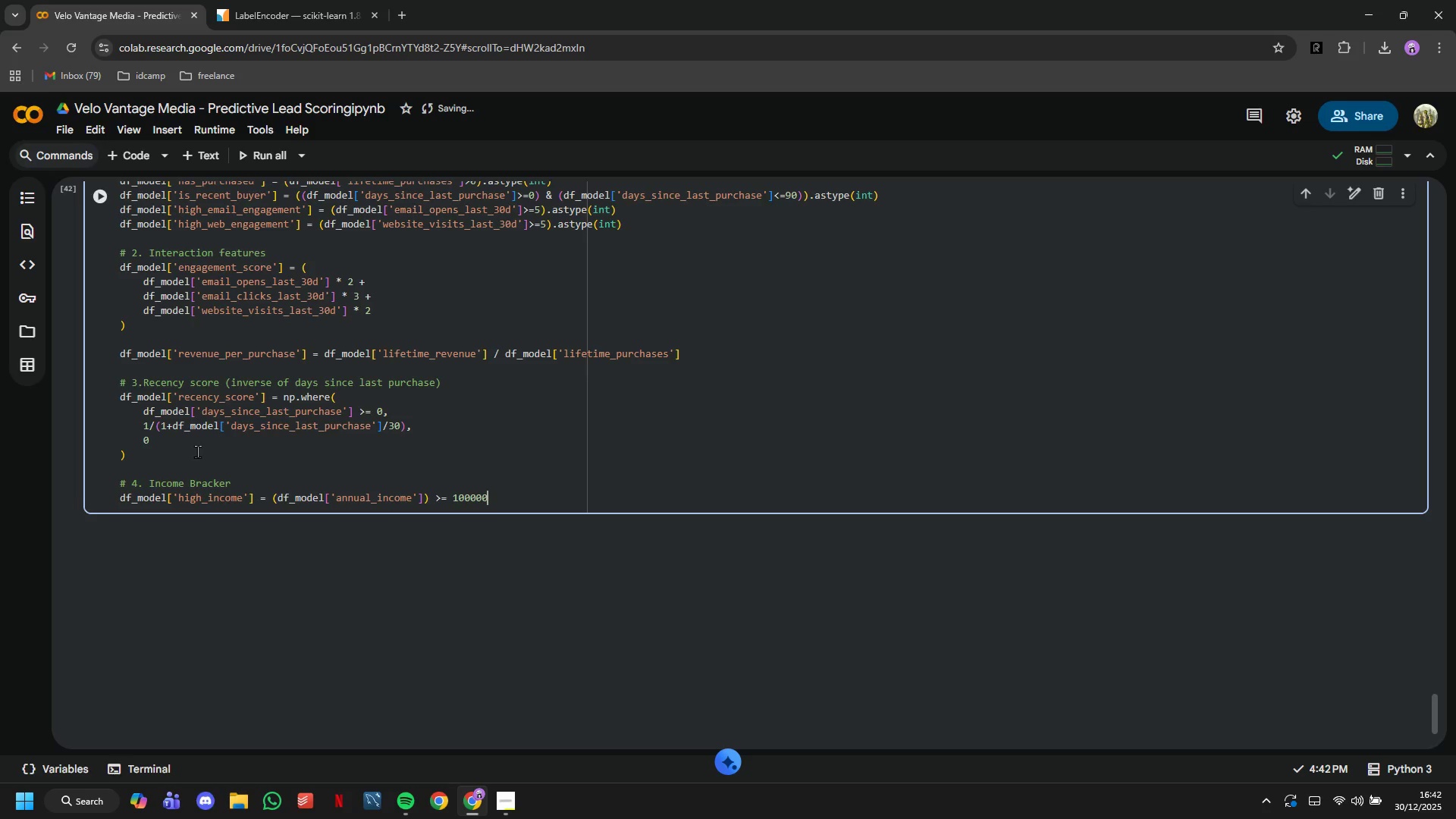 
type().astype(int)
 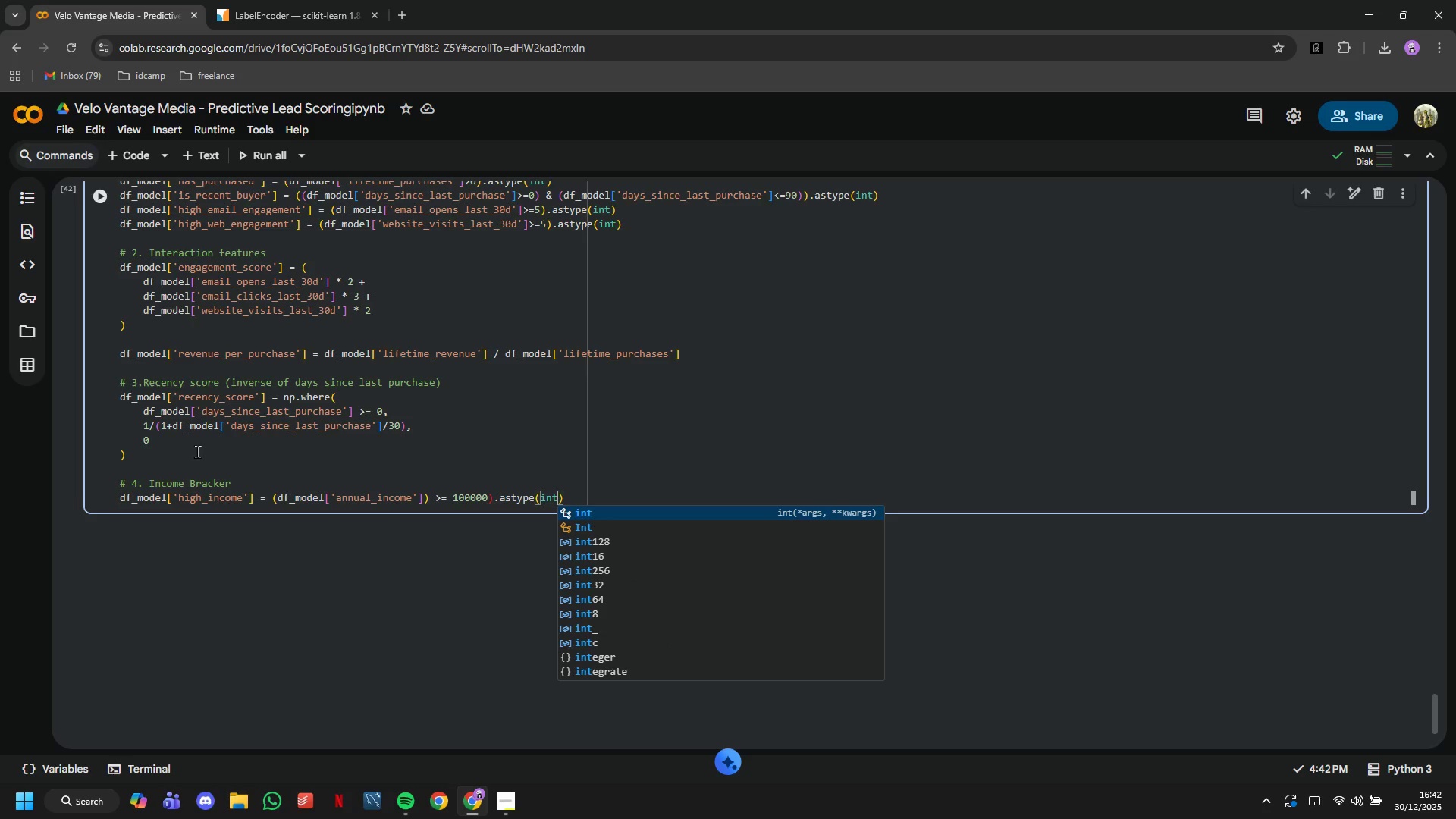 
hold_key(key=ArrowLeft, duration=1.26)
 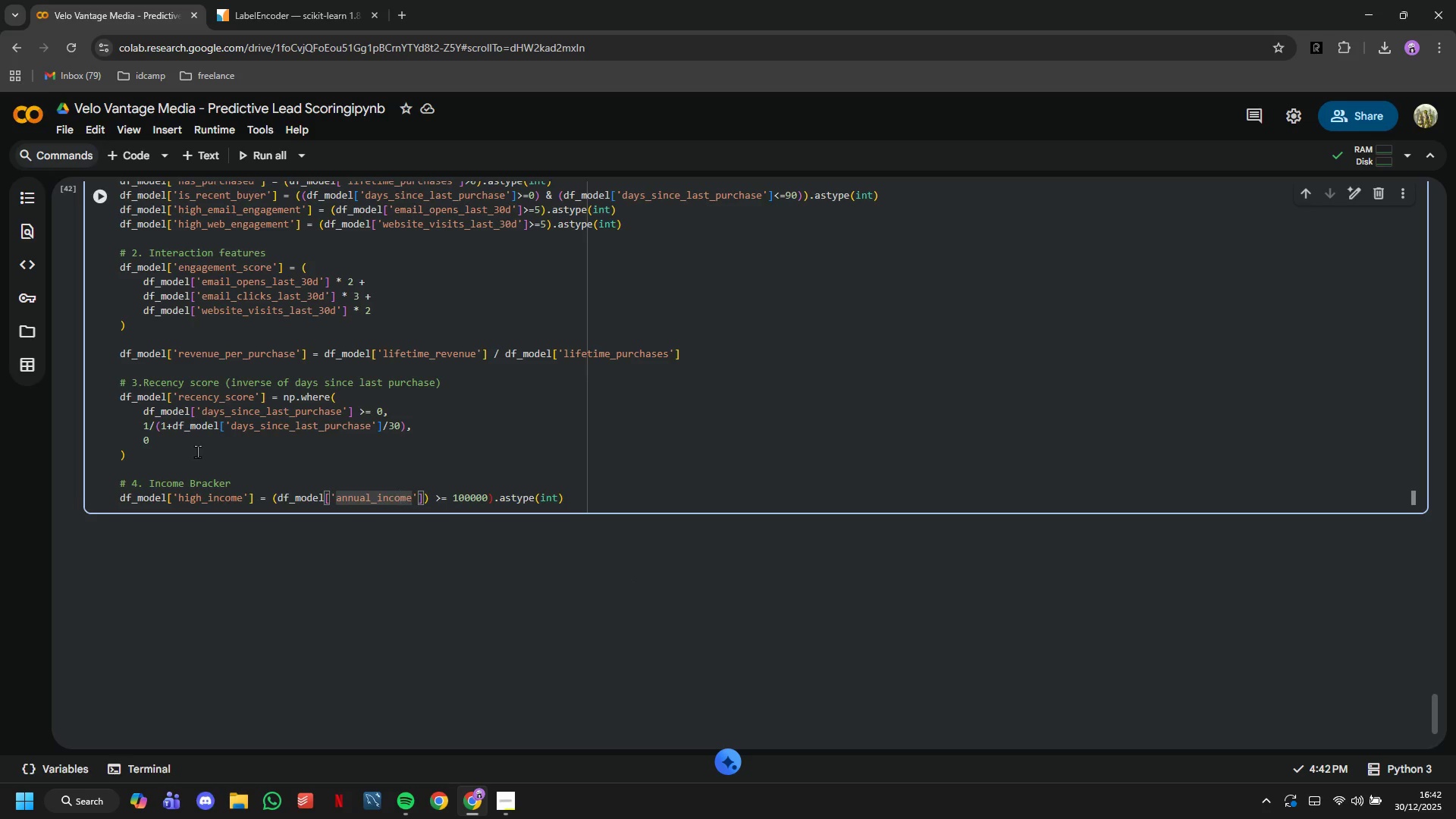 
hold_key(key=ArrowRight, duration=0.56)
 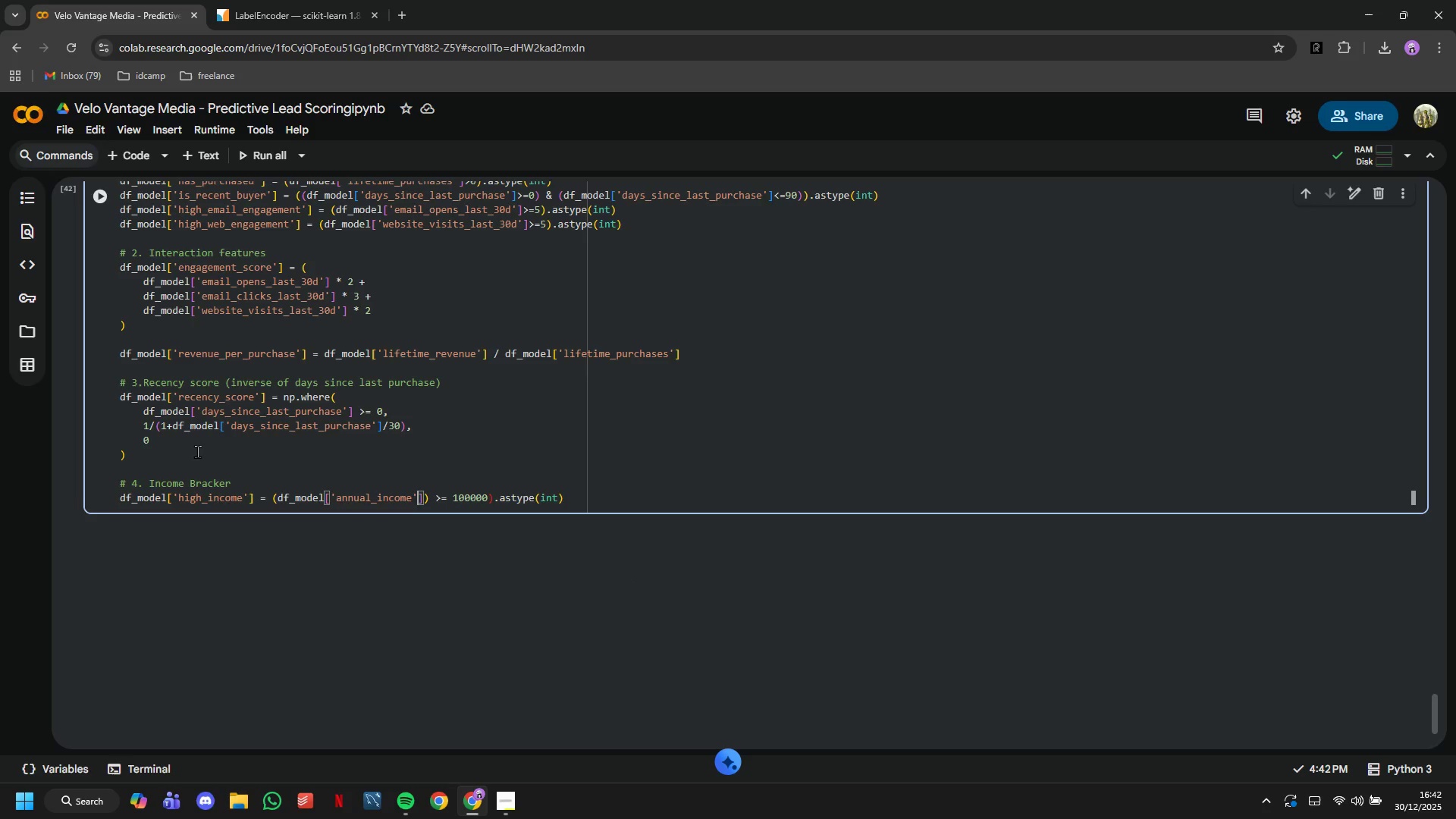 
key(ArrowRight)
 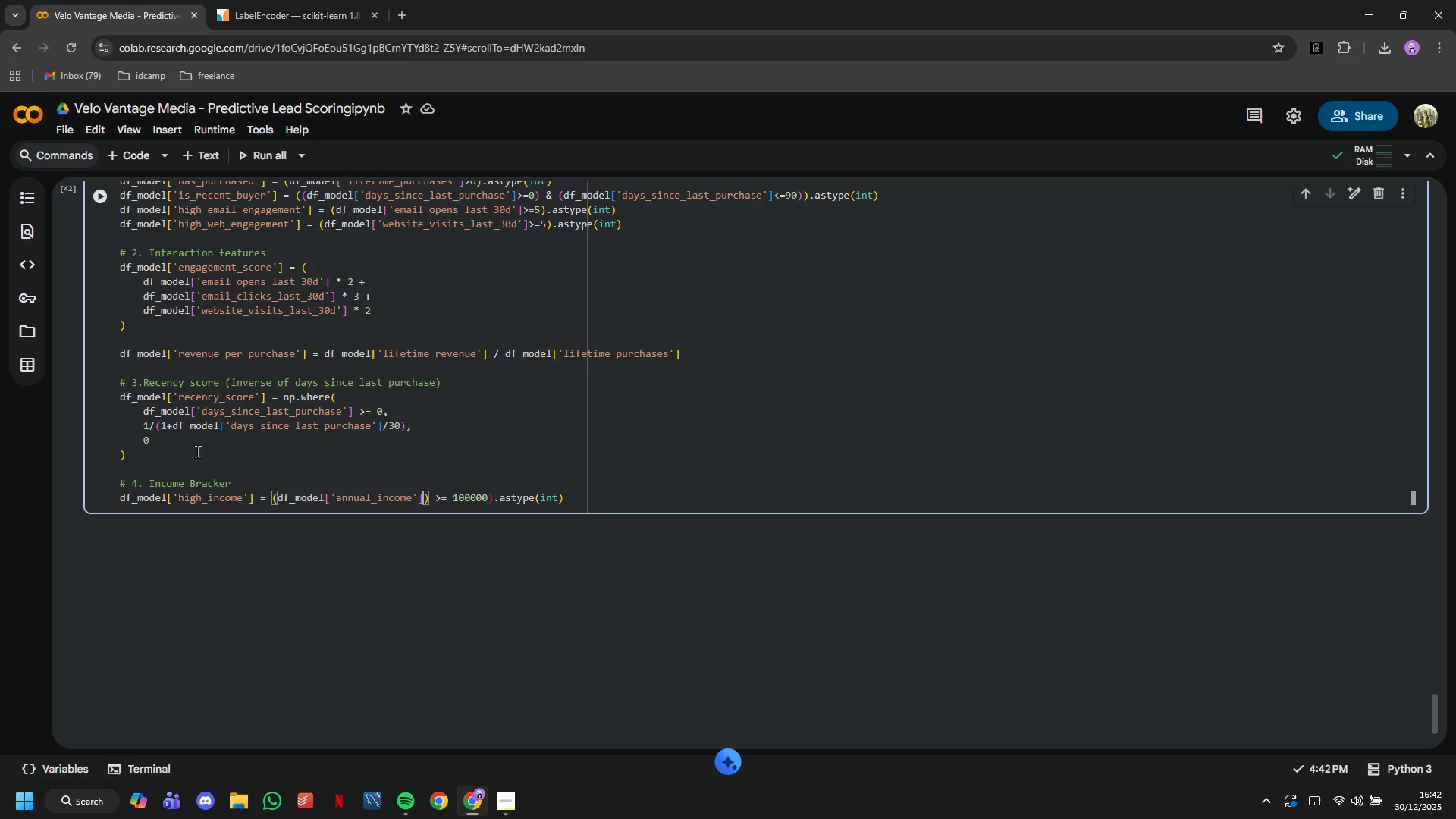 
key(ArrowRight)
 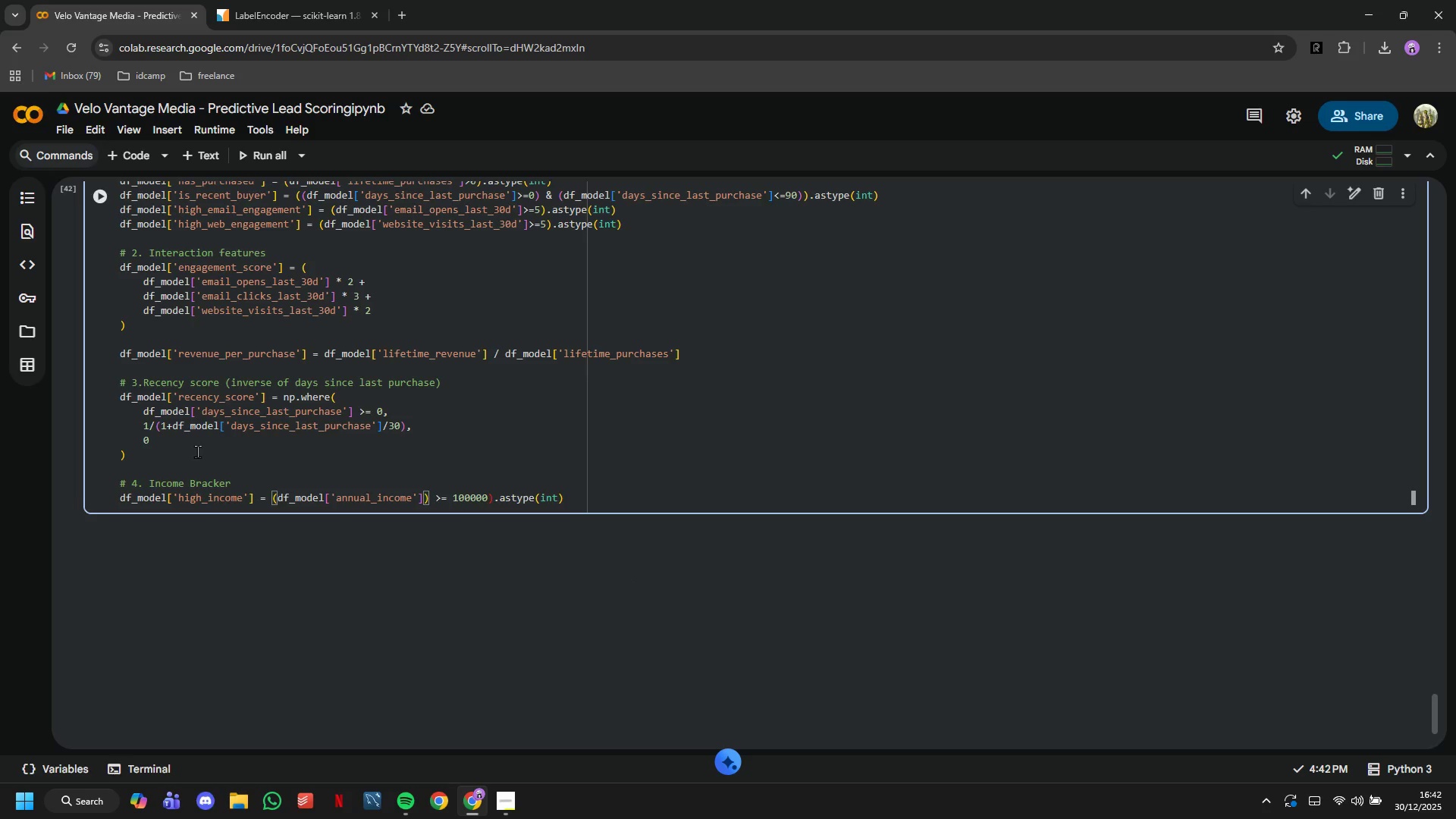 
key(Backspace)
 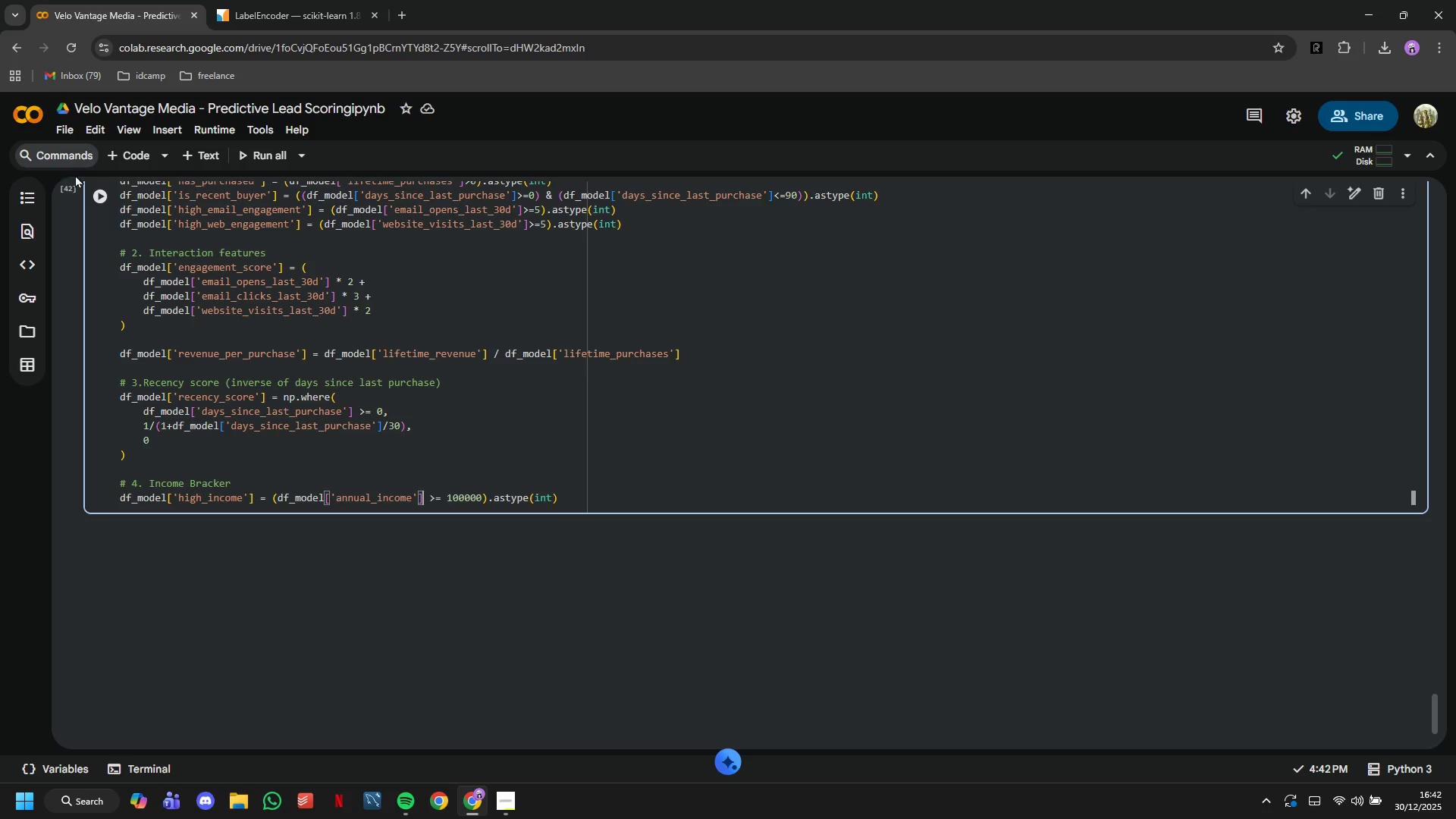 
left_click([98, 199])
 